 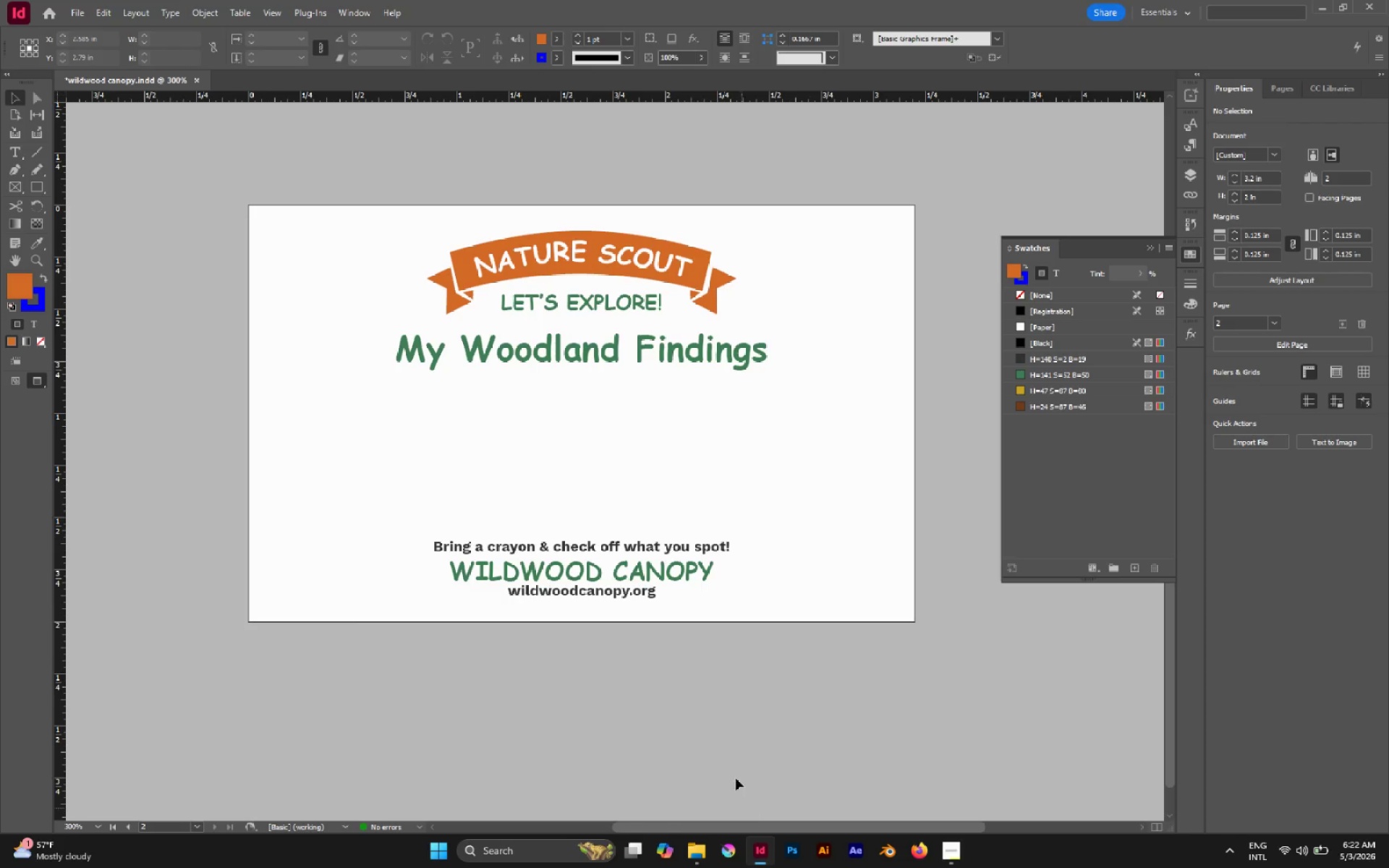 
scroll: coordinate [453, 457], scroll_direction: up, amount: 1.0
 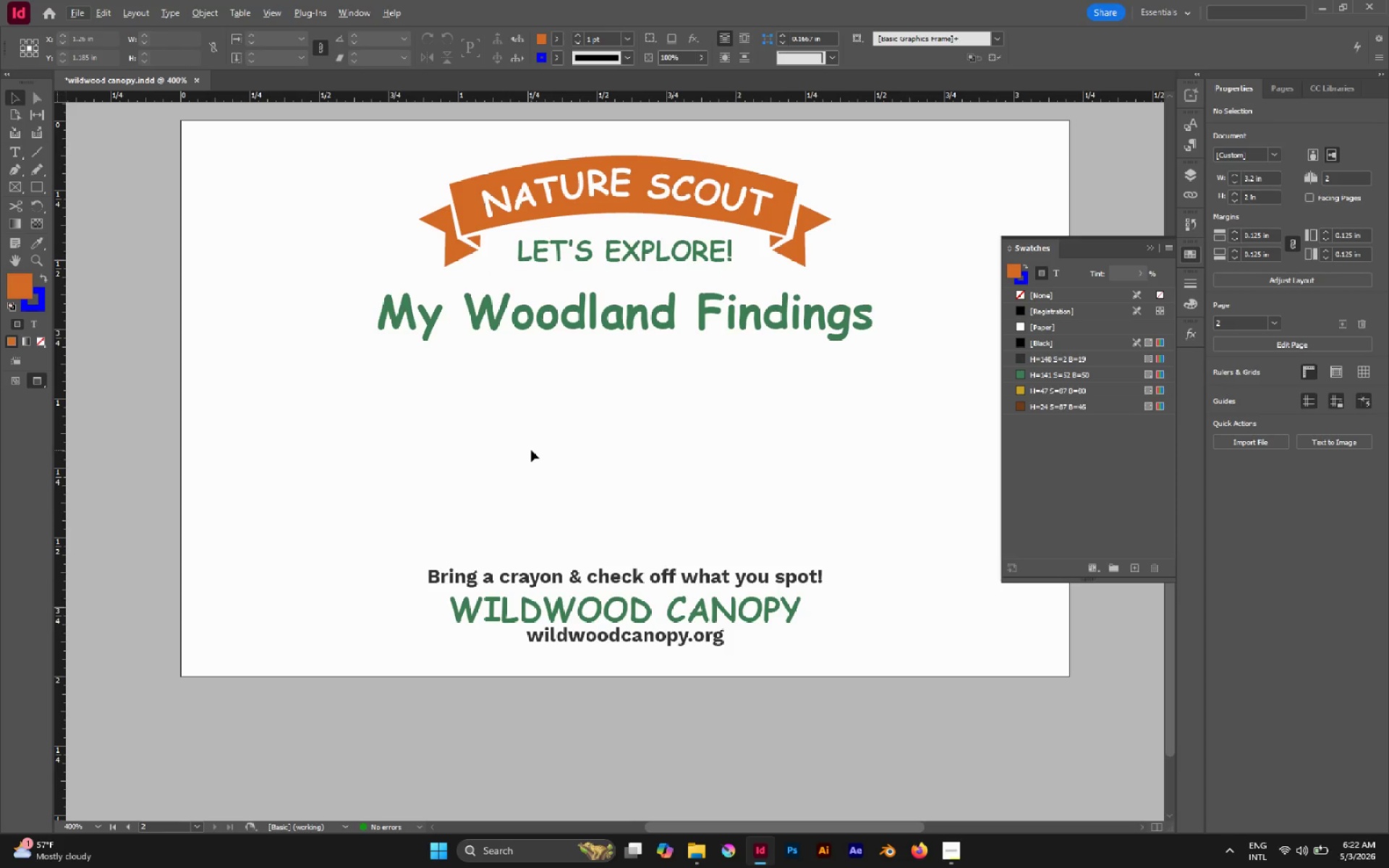 
key(M)
 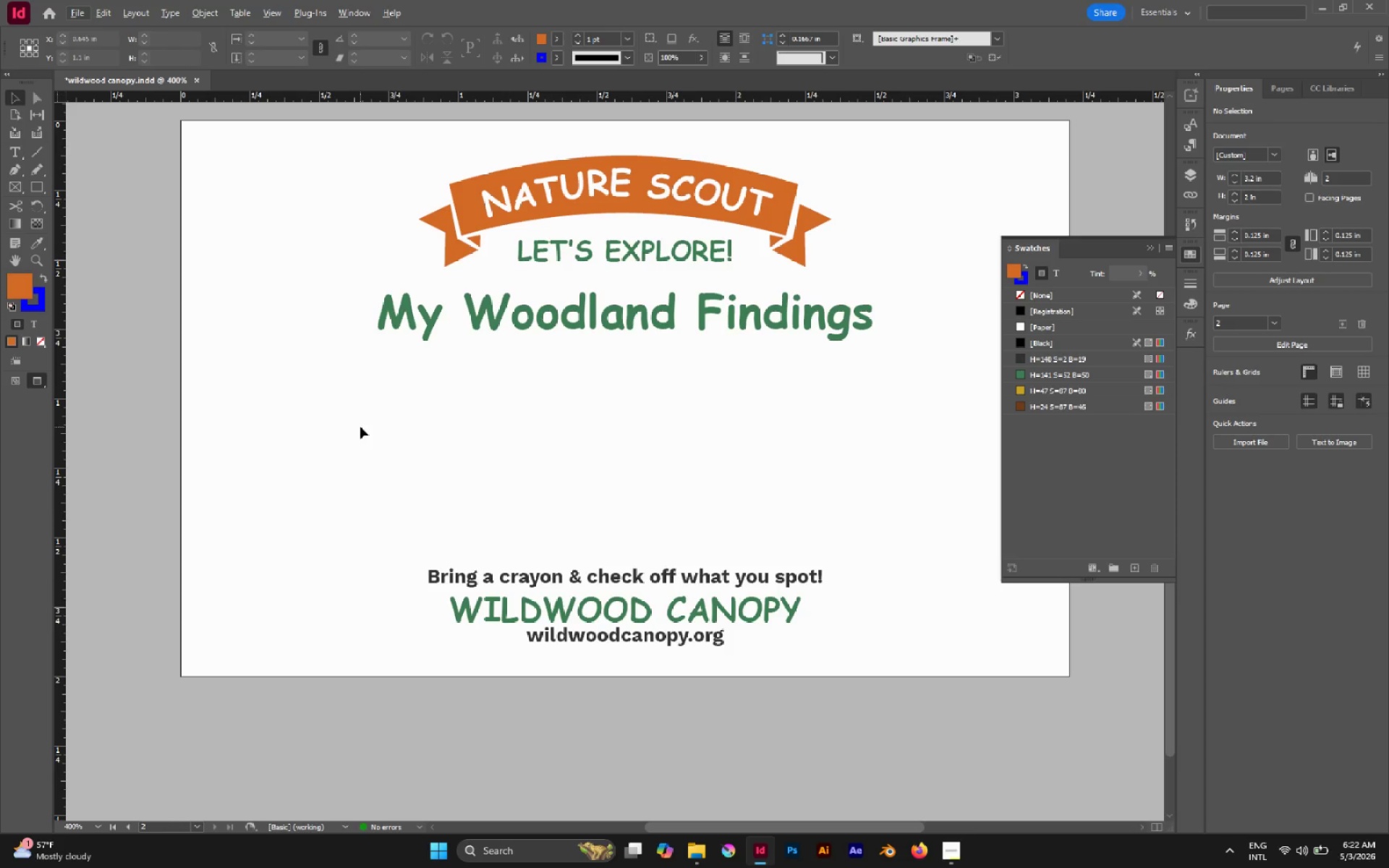 
left_click([465, 343])
 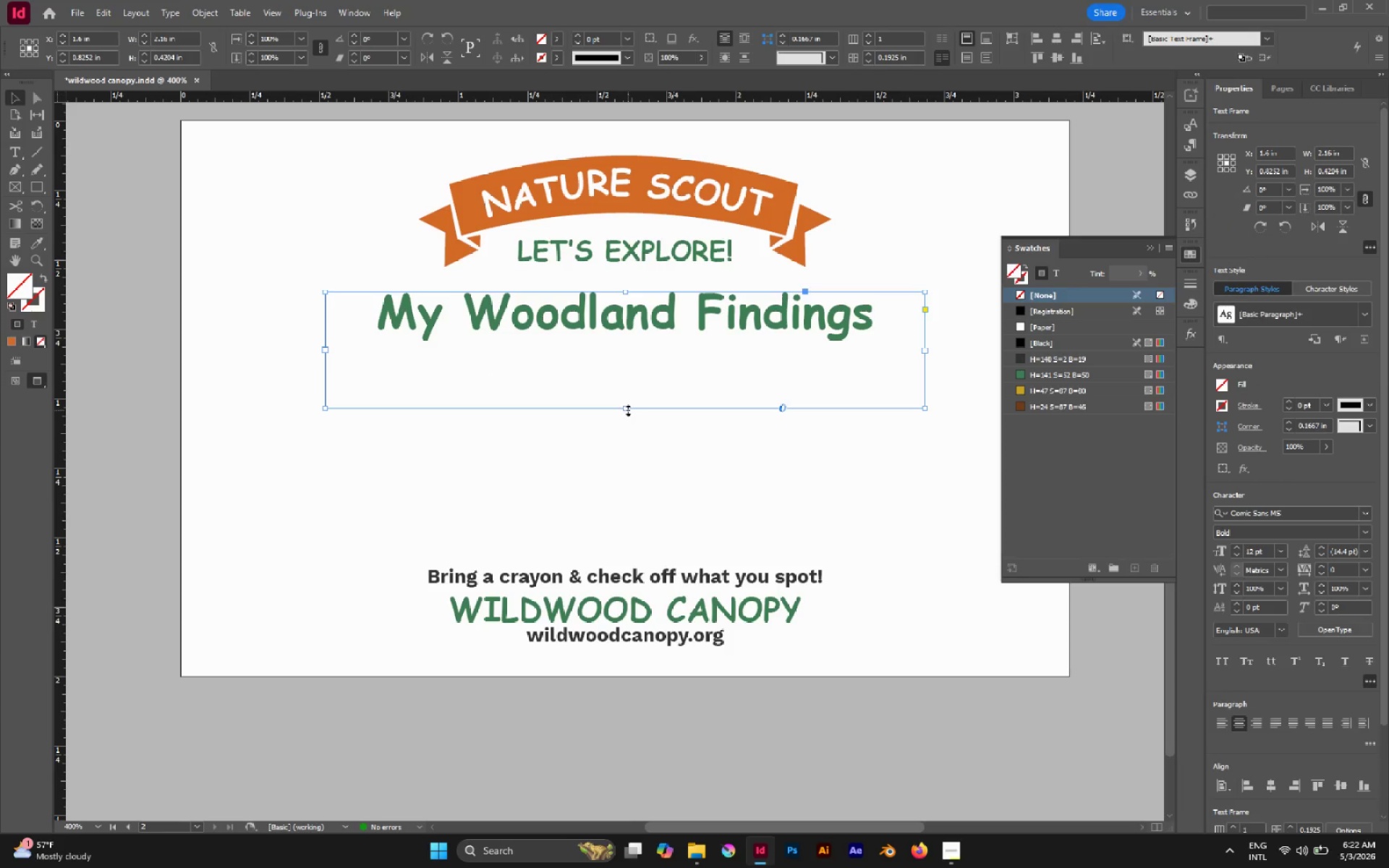 
left_click_drag(start_coordinate=[628, 410], to_coordinate=[625, 340])
 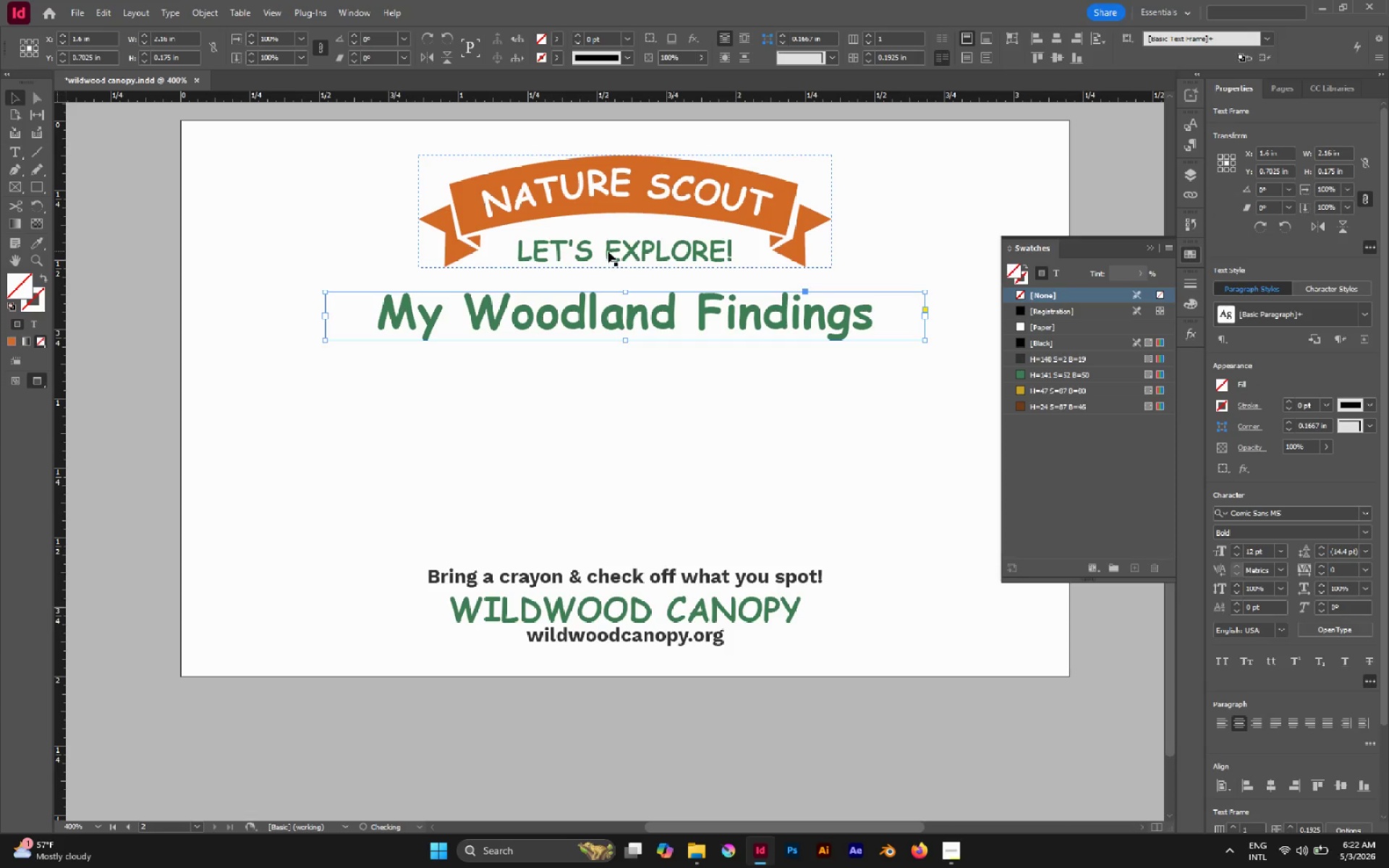 
left_click([608, 251])
 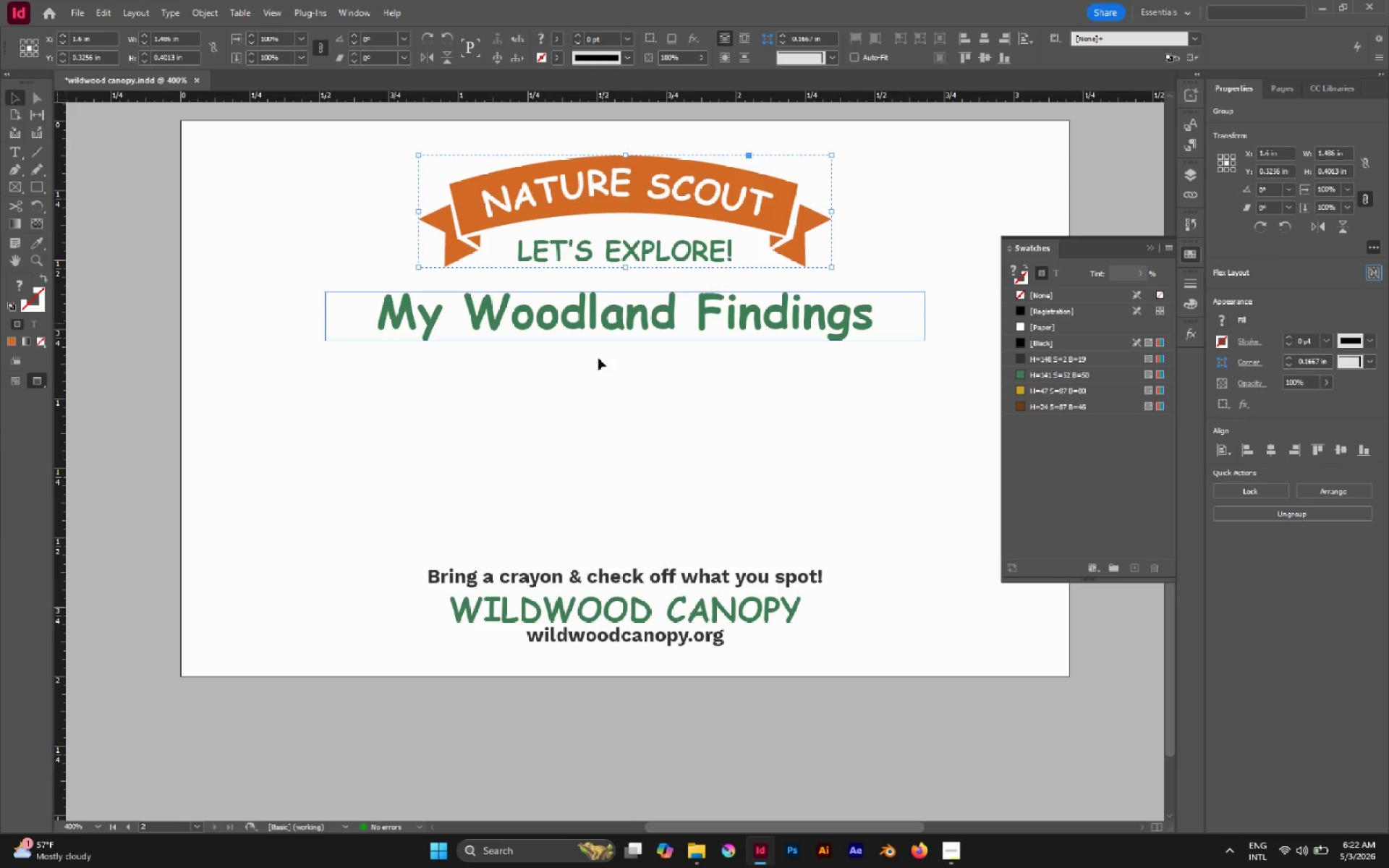 
left_click([606, 391])
 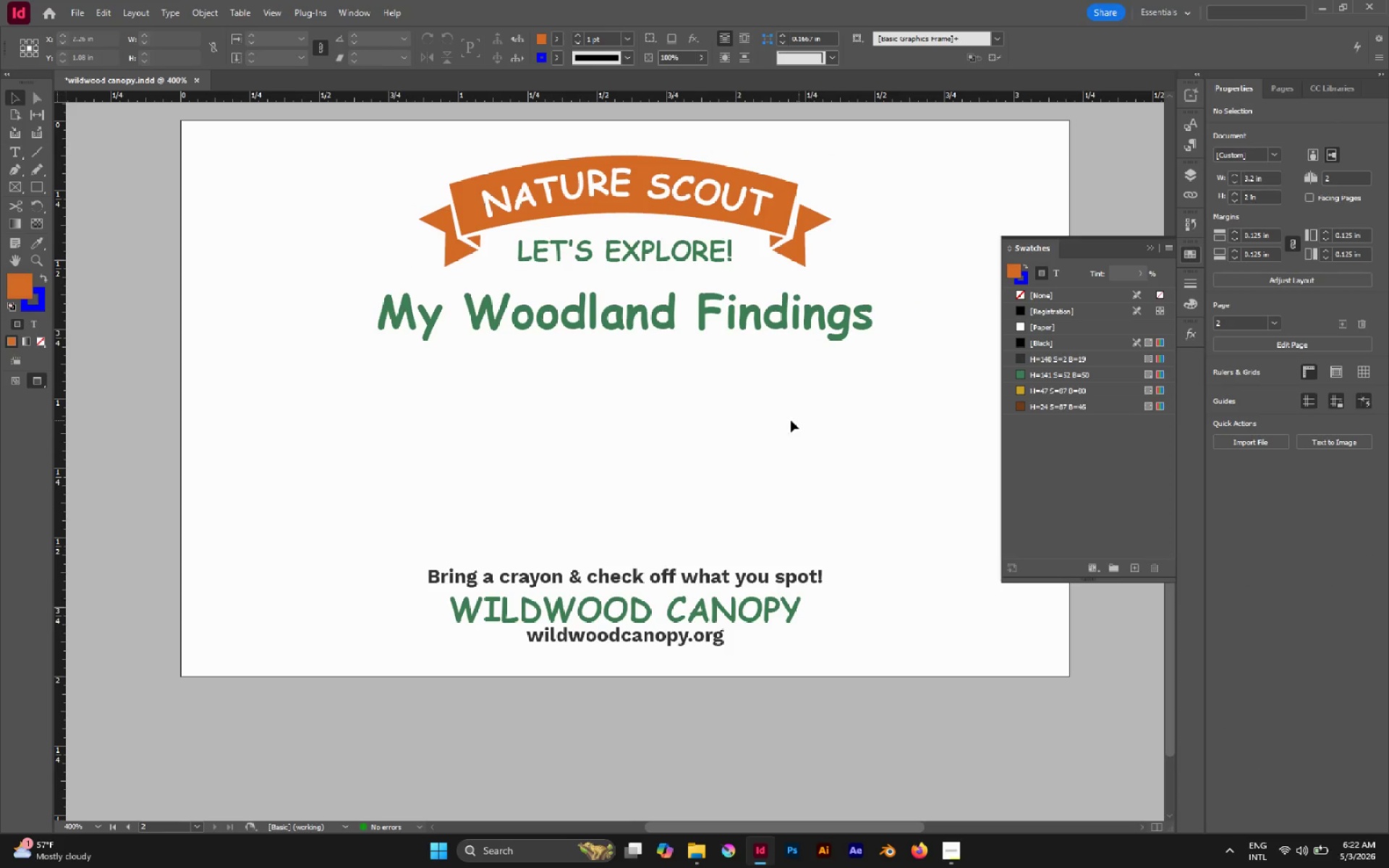 
key(Control+S)
 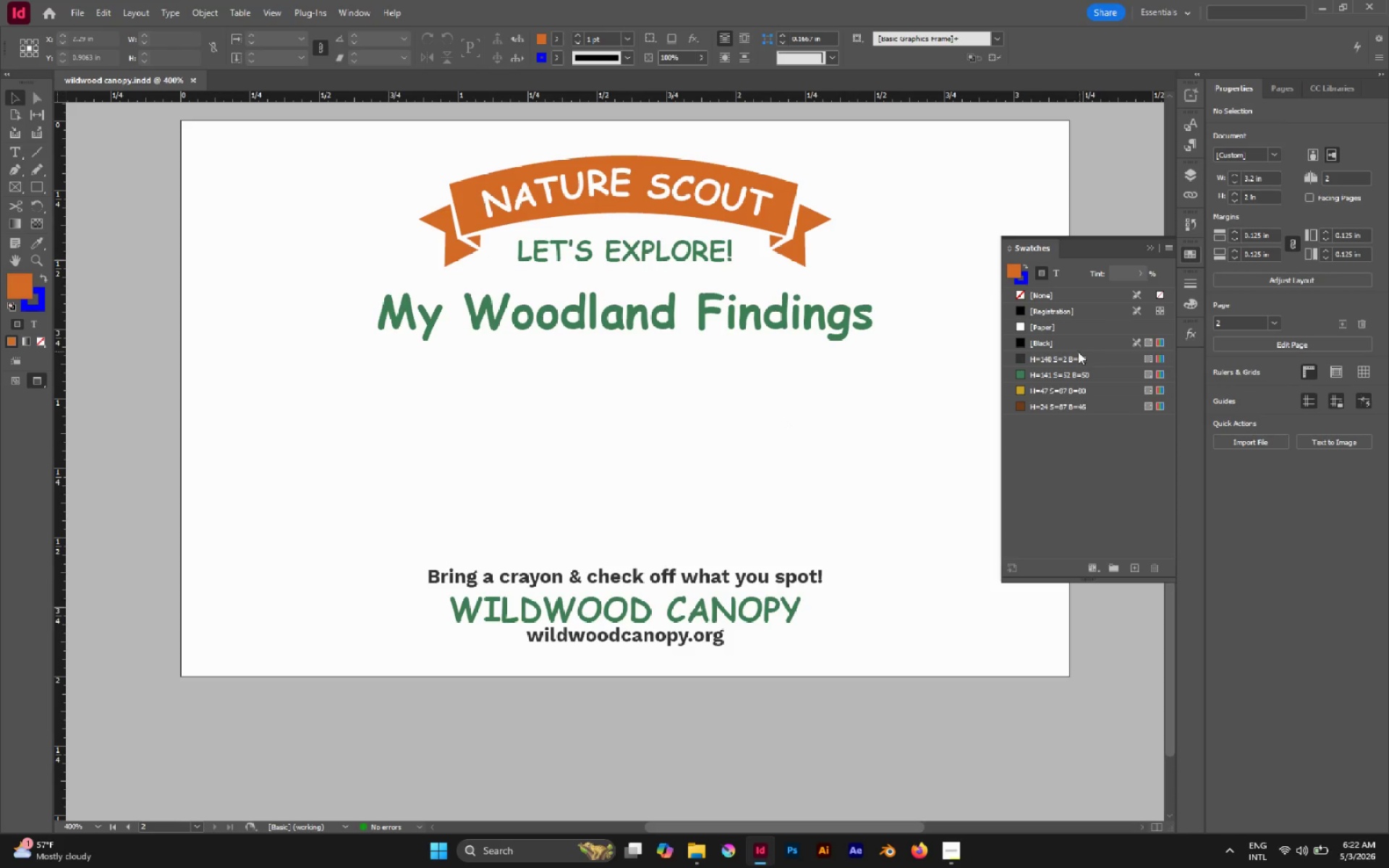 
left_click([1054, 359])
 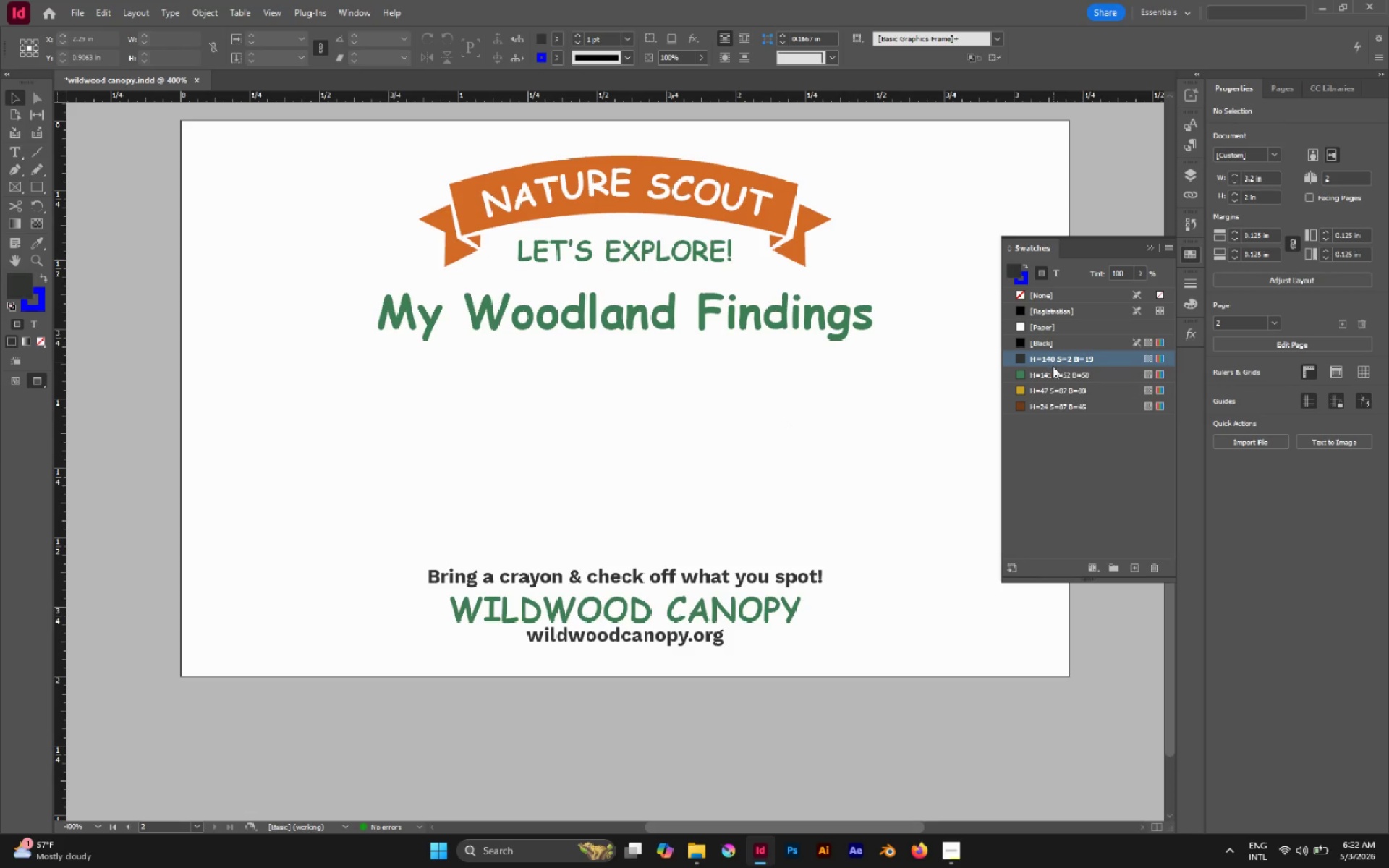 
hold_key(key=ShiftLeft, duration=0.98)
left_click([1061, 404])
 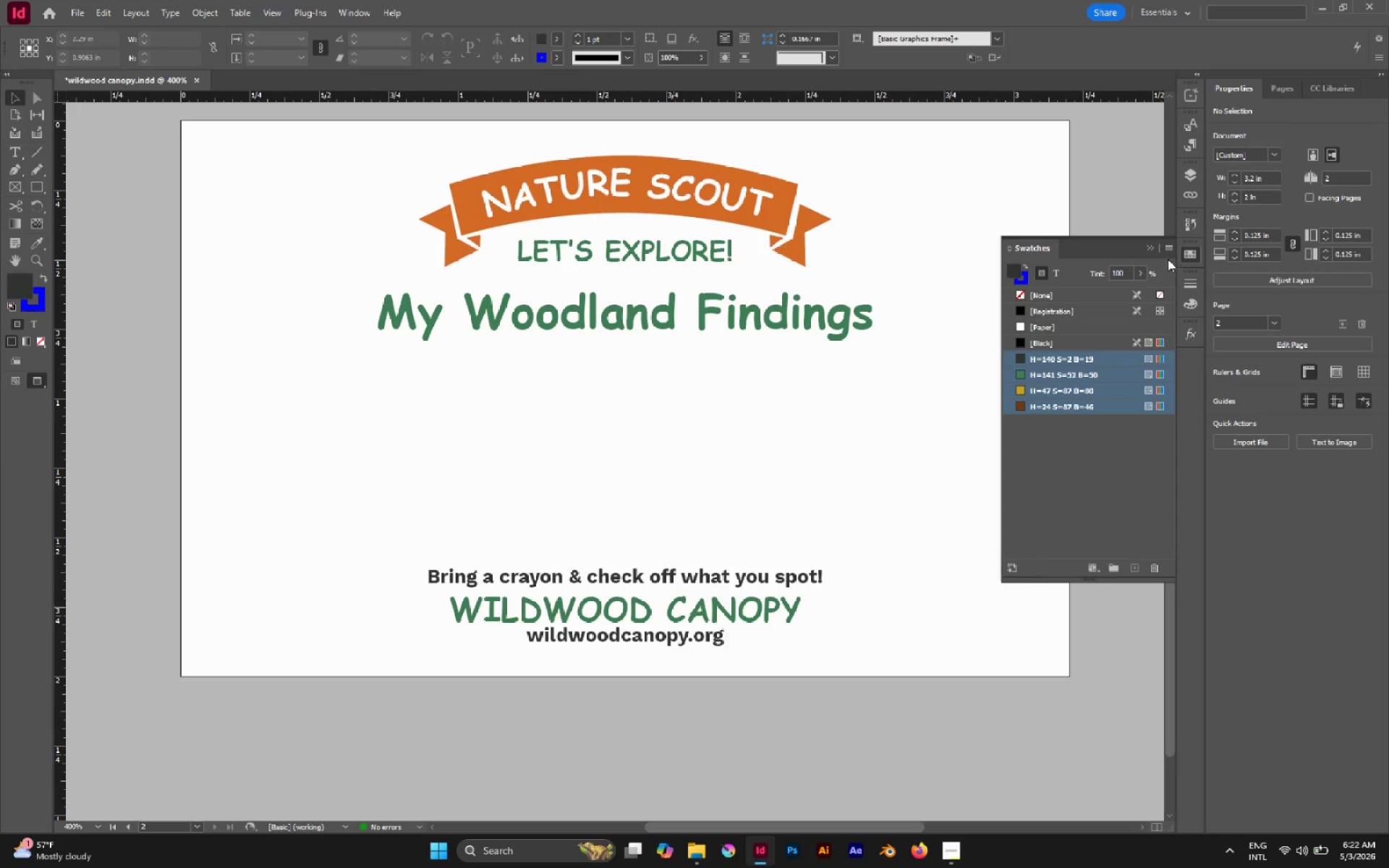 
left_click([1171, 251])
 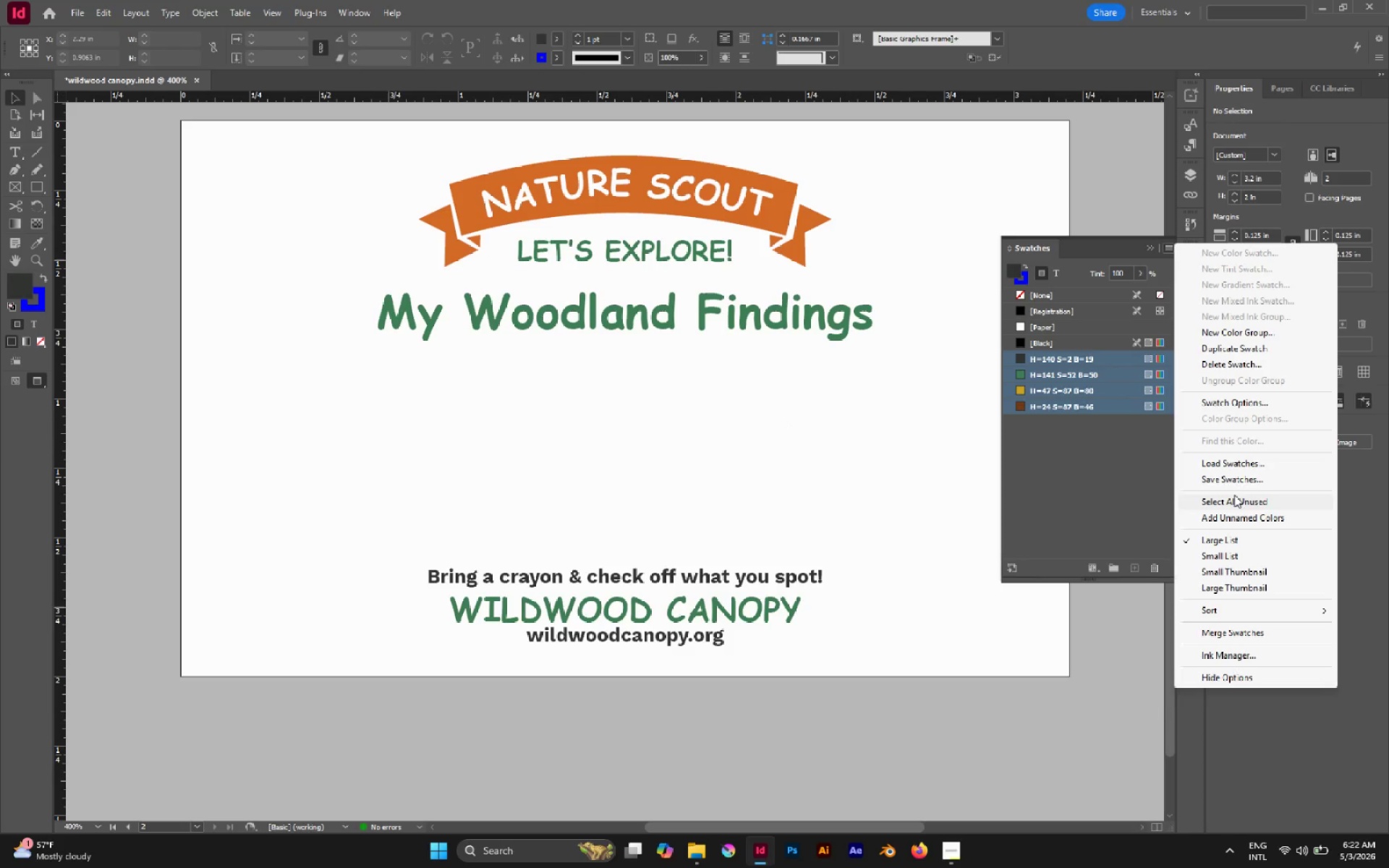 
left_click([1233, 484])
 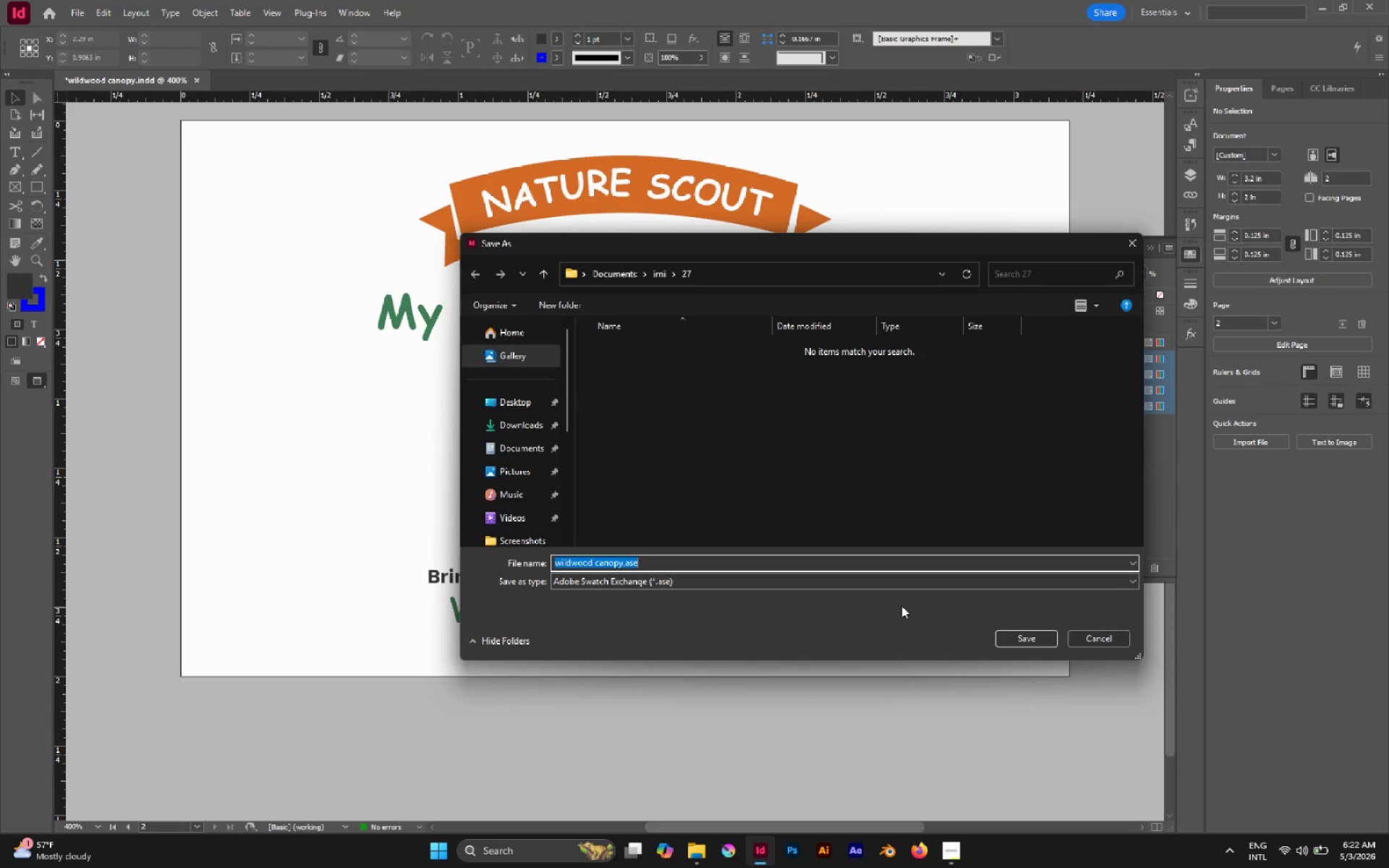 
left_click([622, 561])
 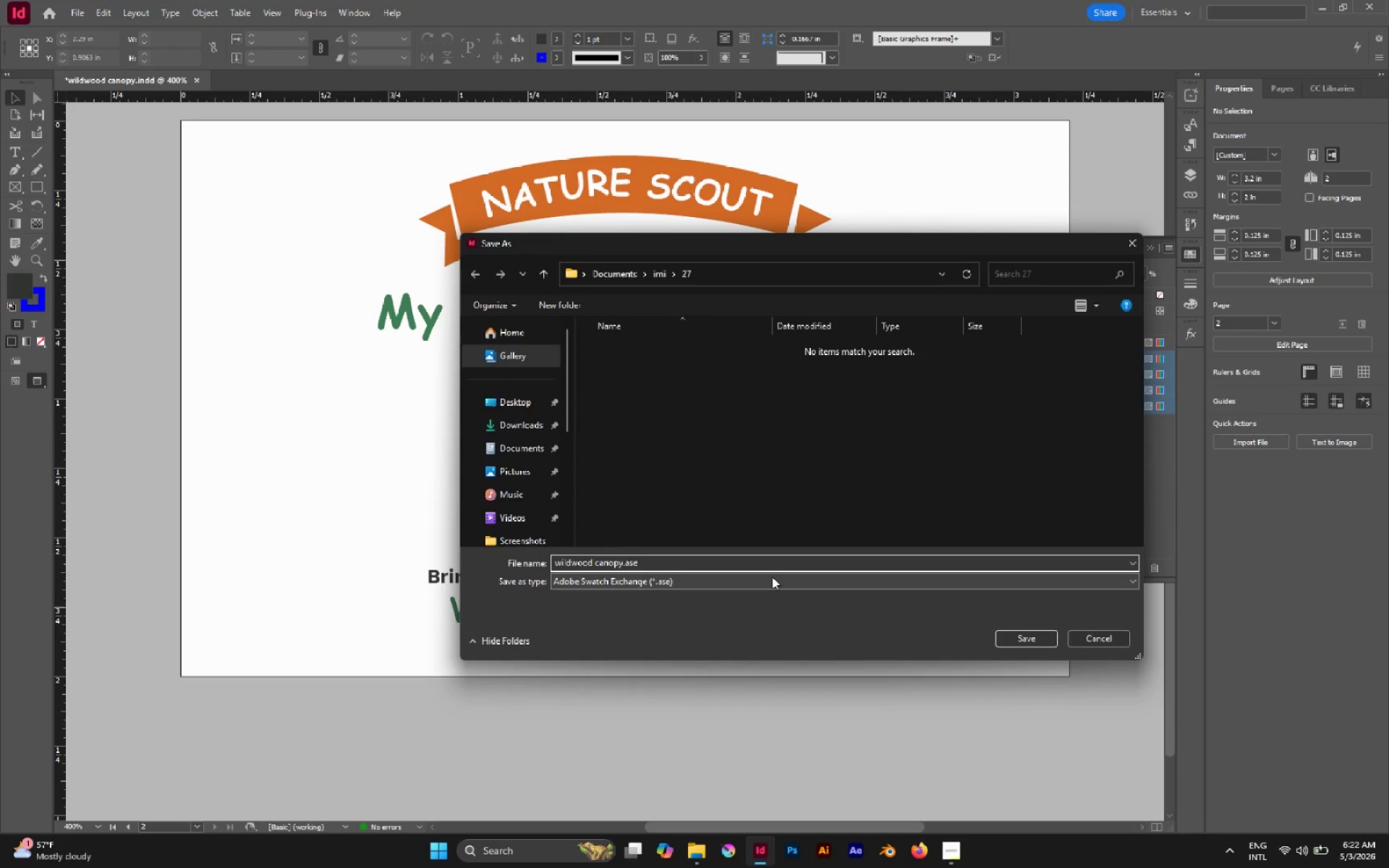 
key(ArrowLeft)
 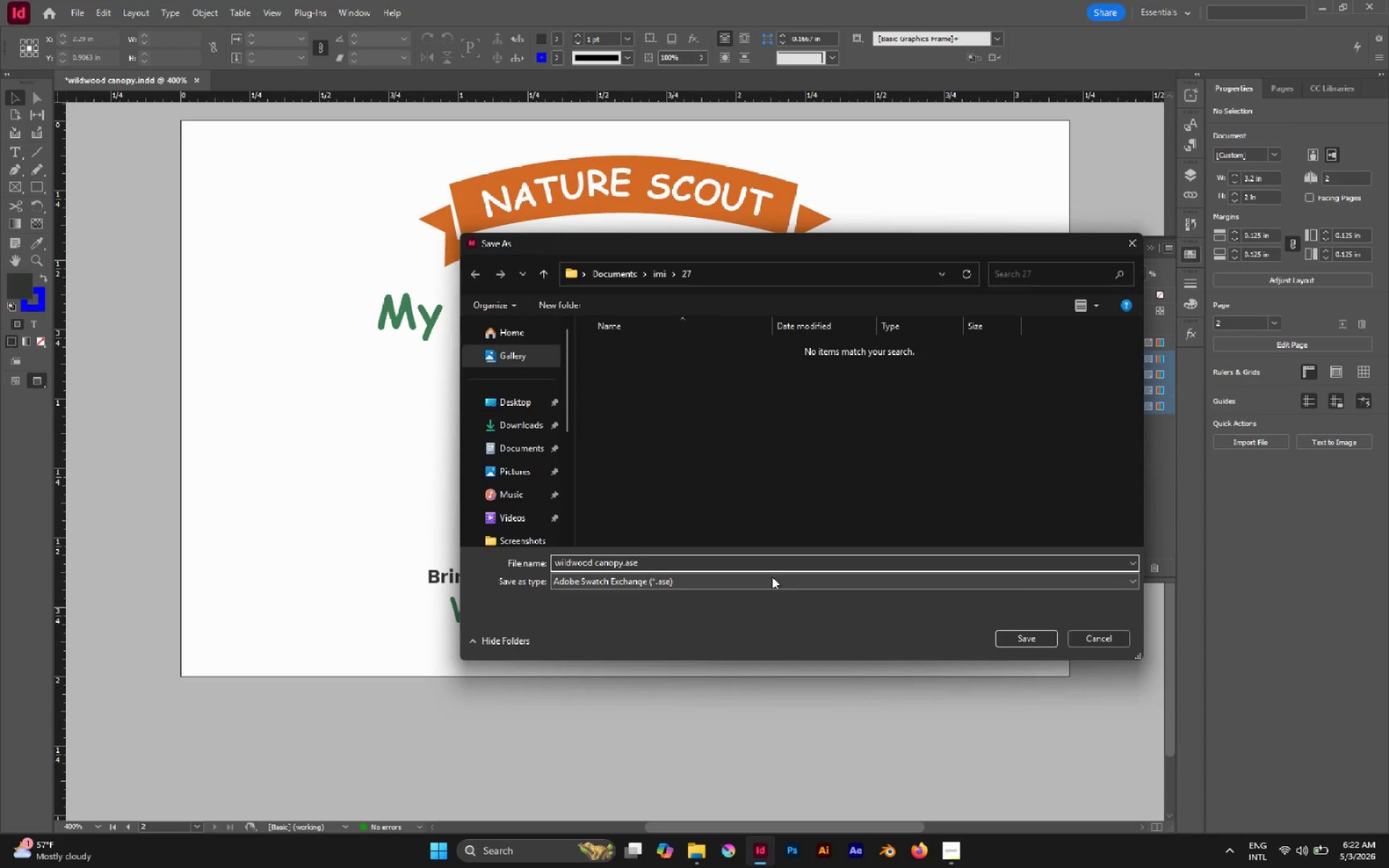 
key(Space)
 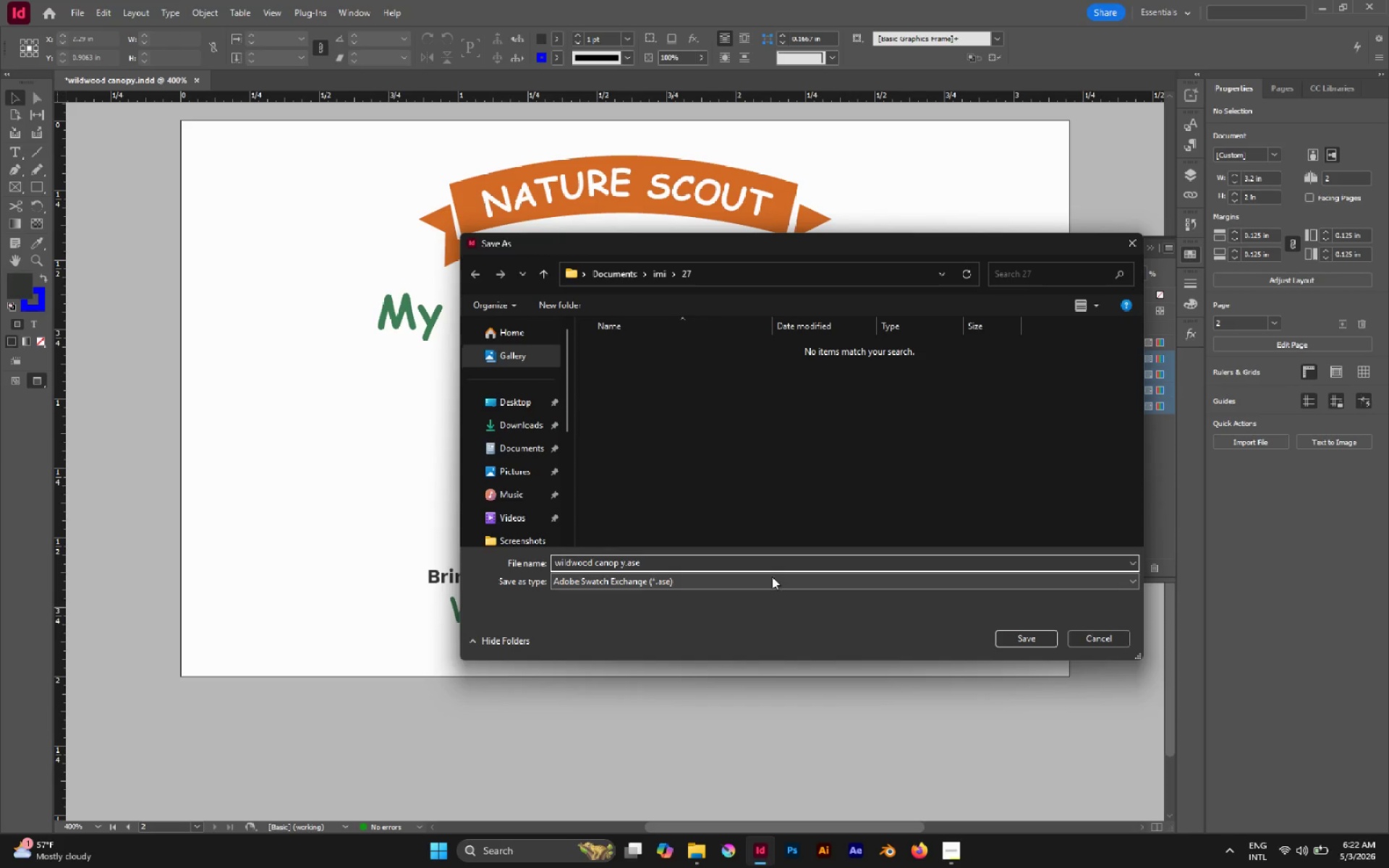 
key(Backspace)
 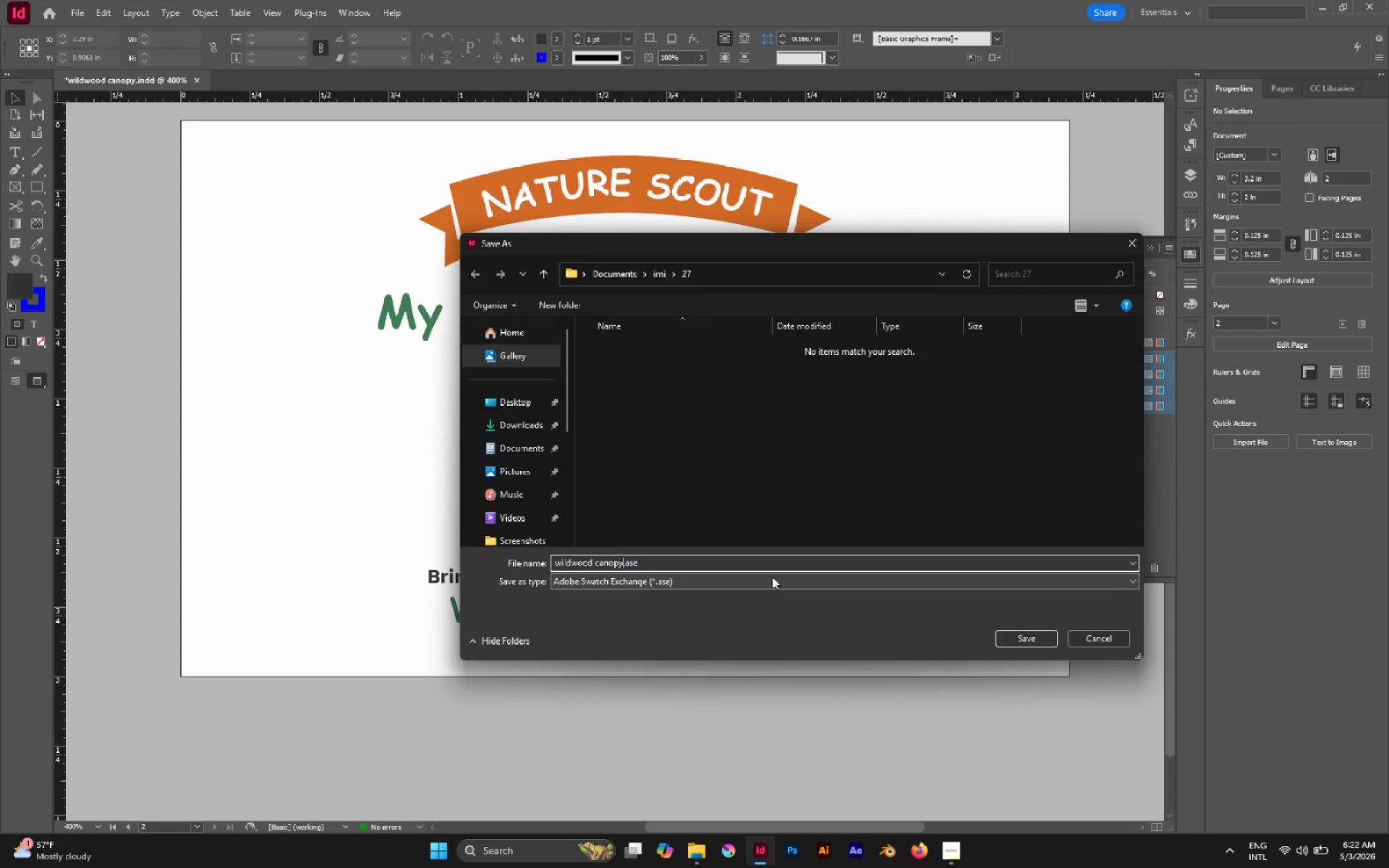 
key(ArrowRight)
 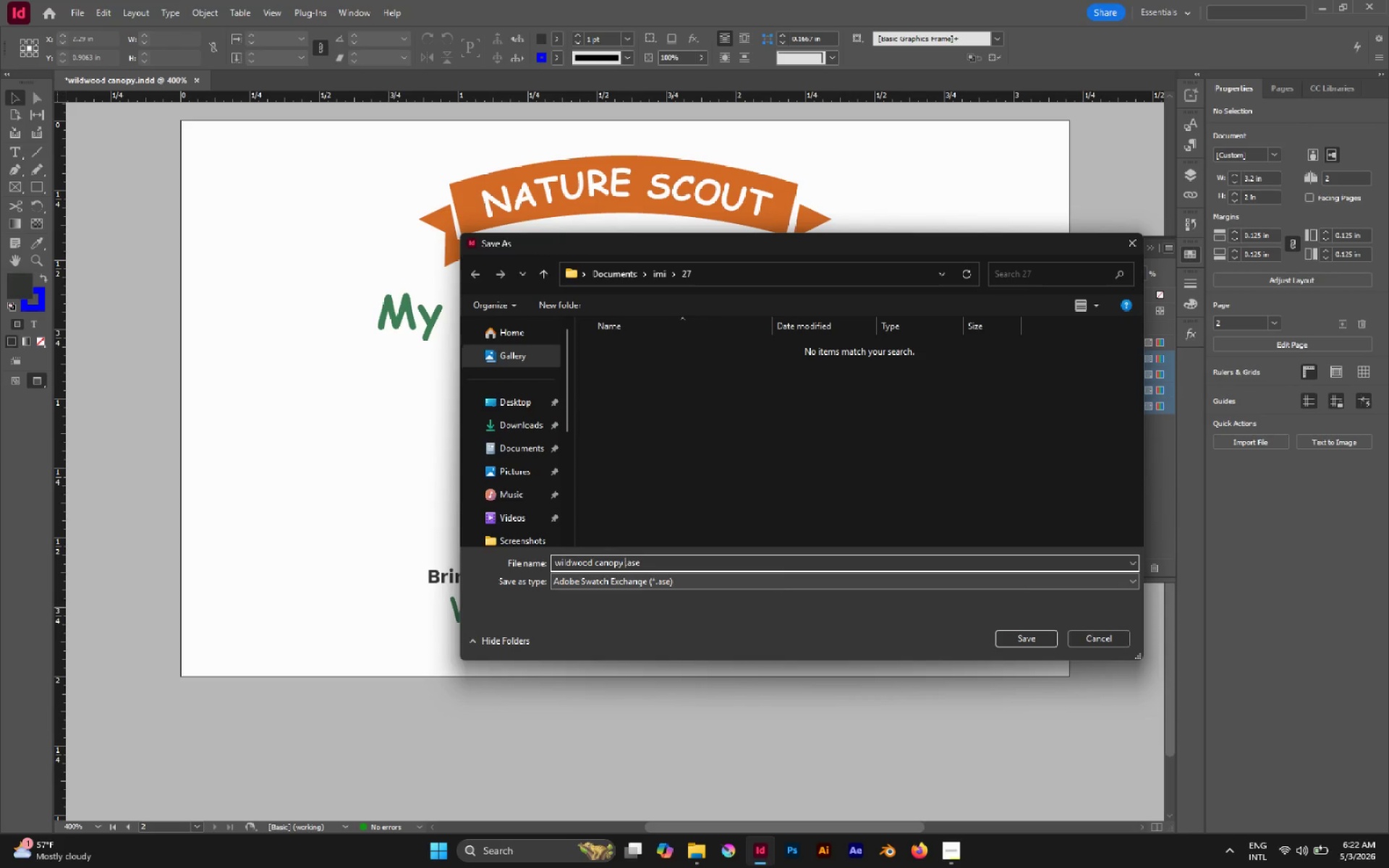 
type( swatches)
 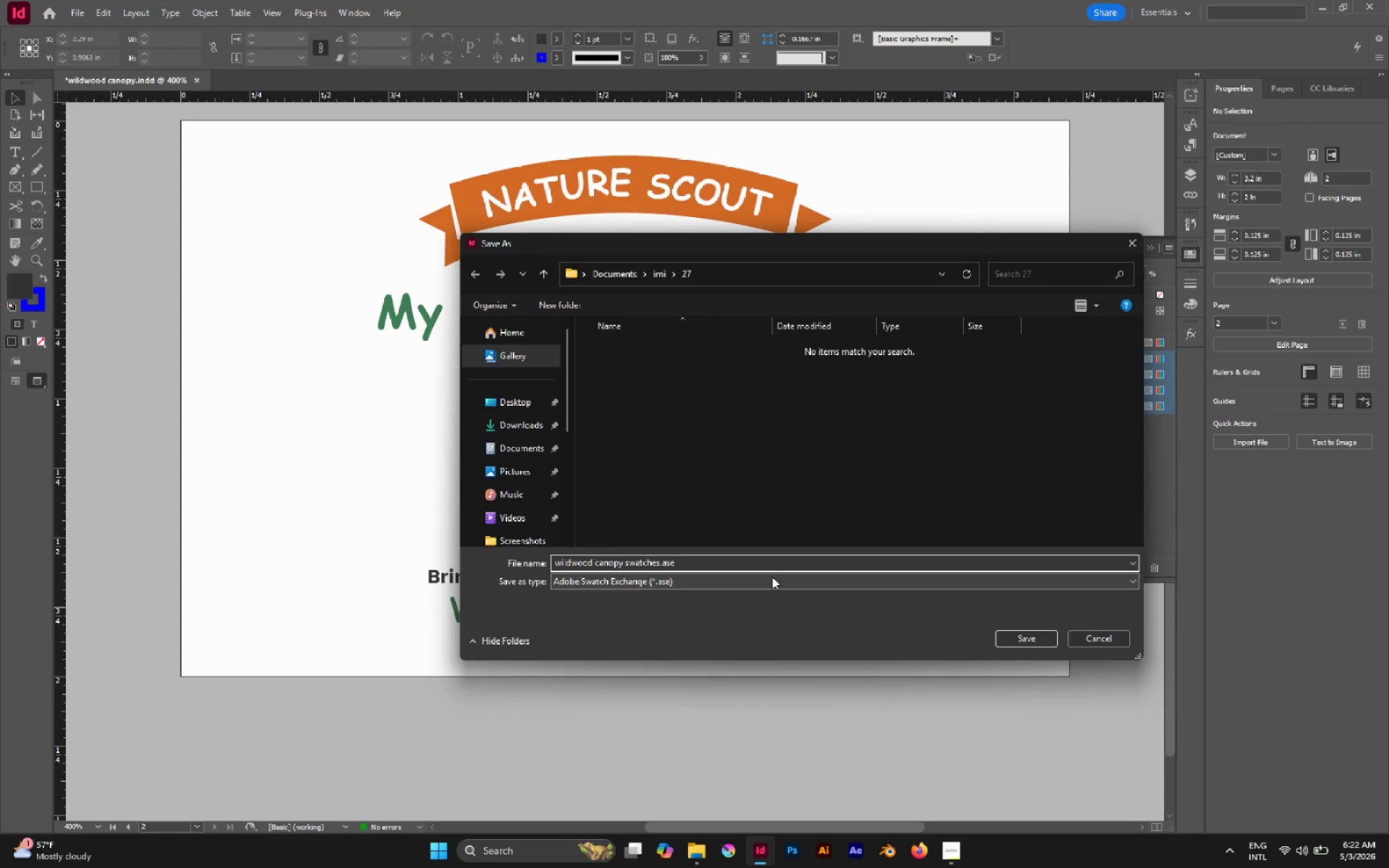 
key(Enter)
 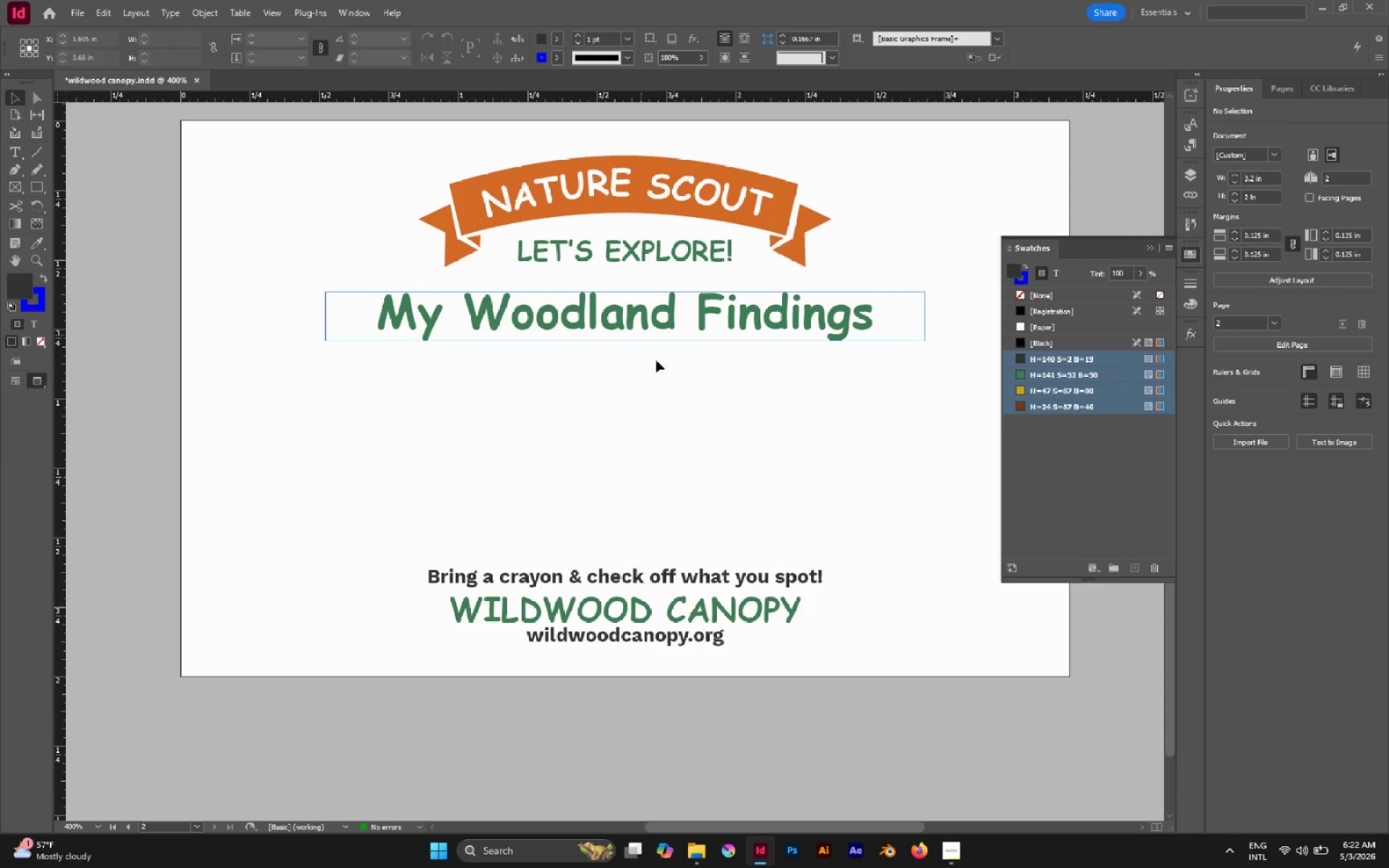 
left_click_drag(start_coordinate=[674, 385], to_coordinate=[765, 497])
 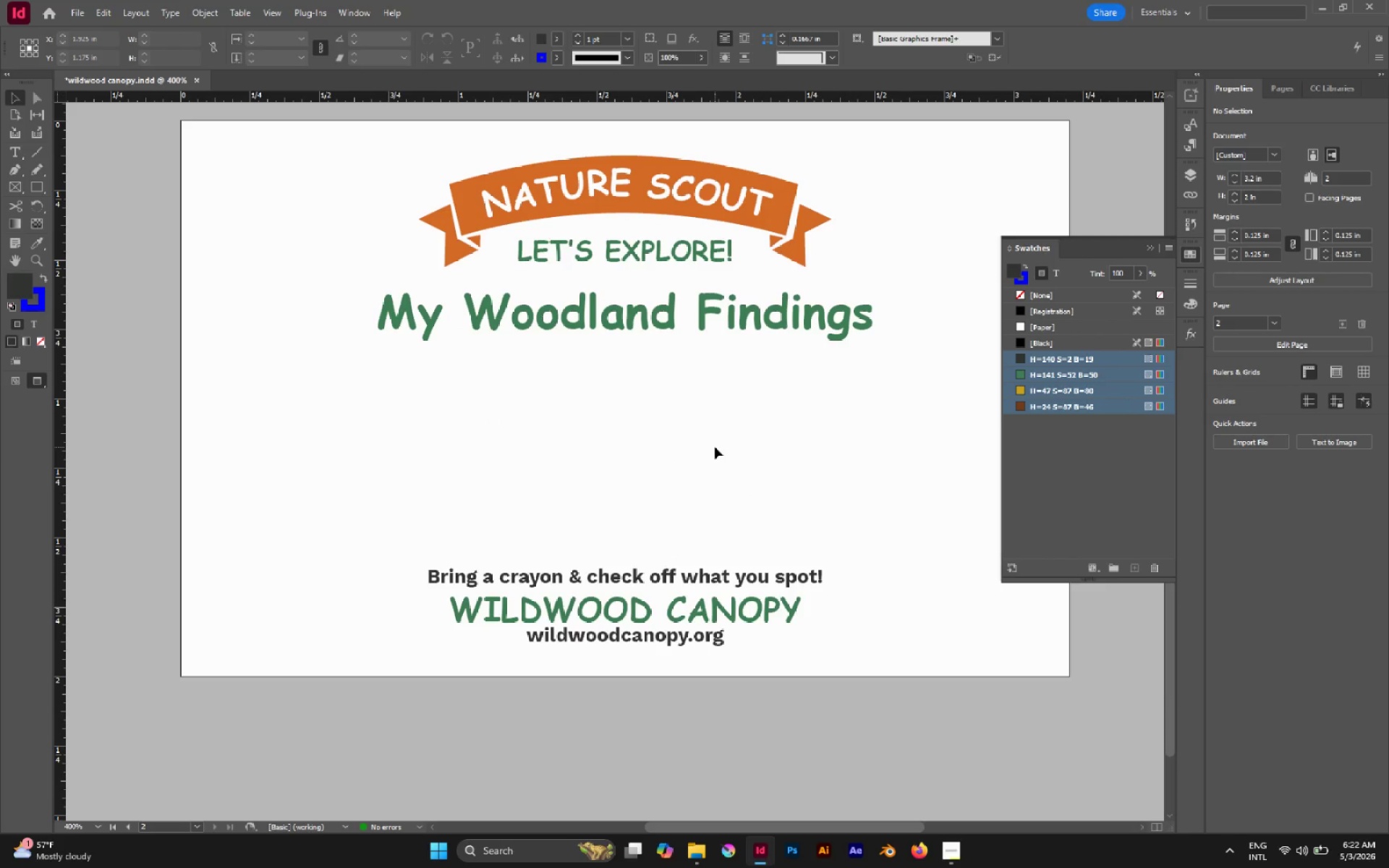 
key(Control+S)
 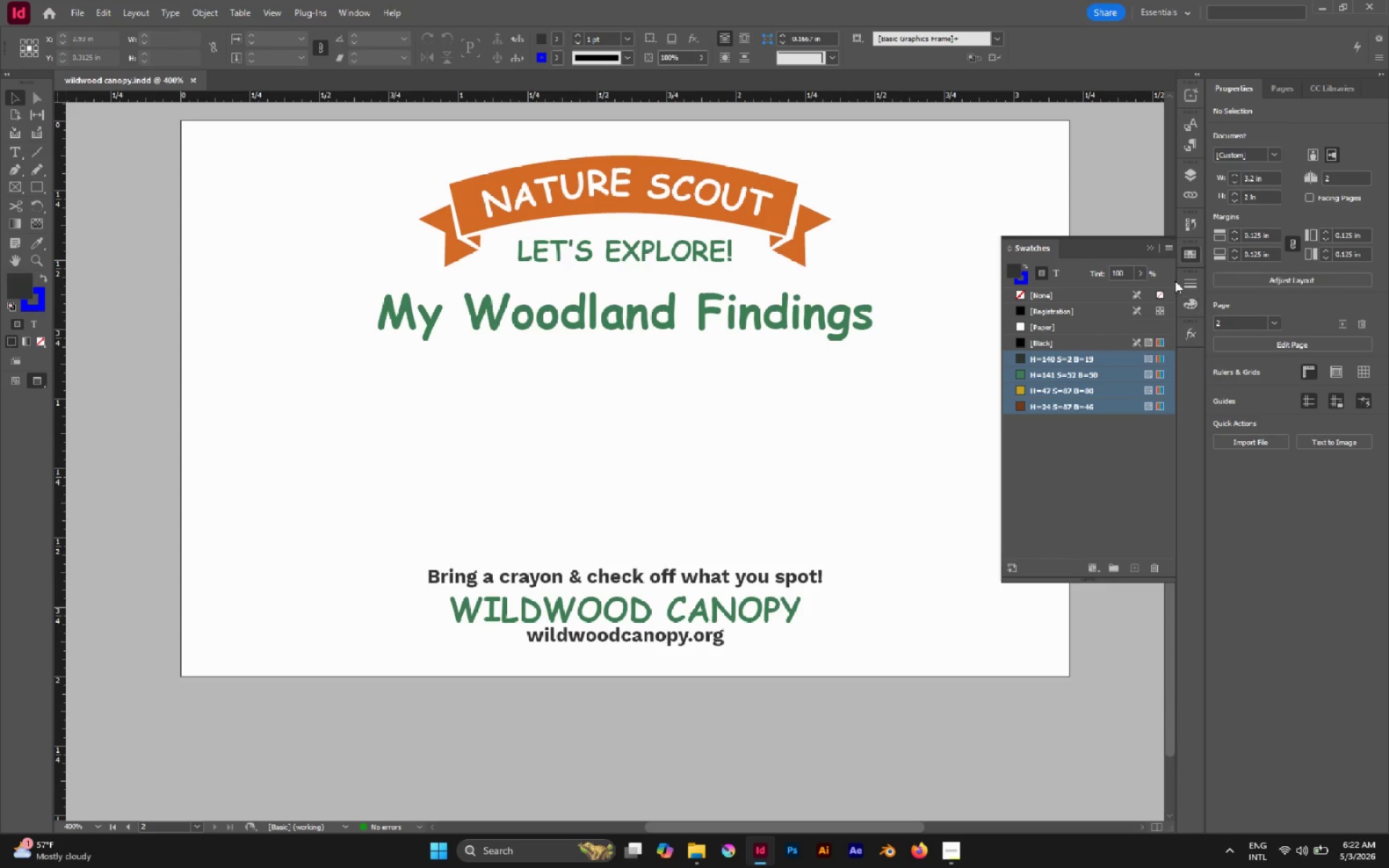 
left_click([1148, 250])
 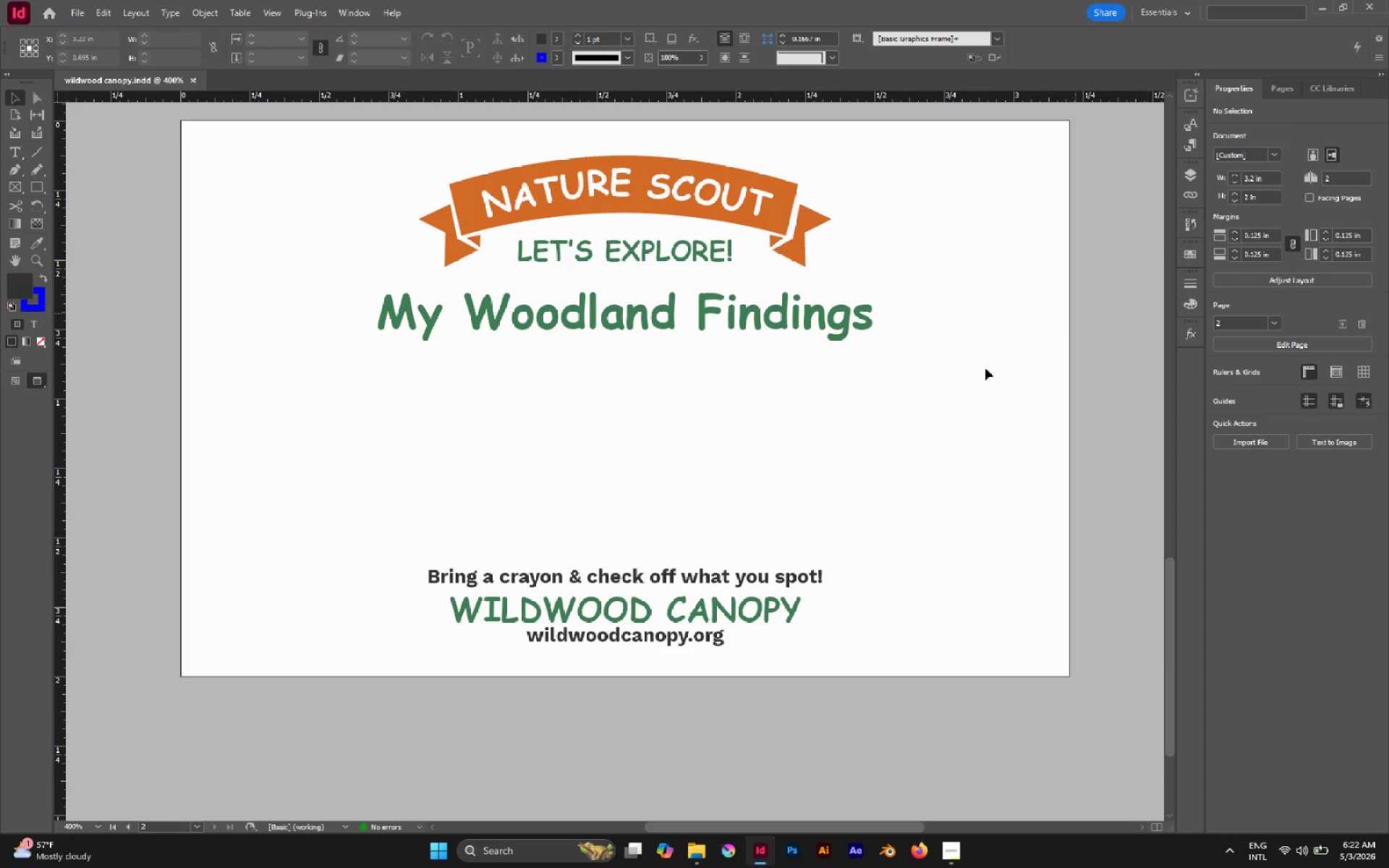 
left_click([956, 378])
 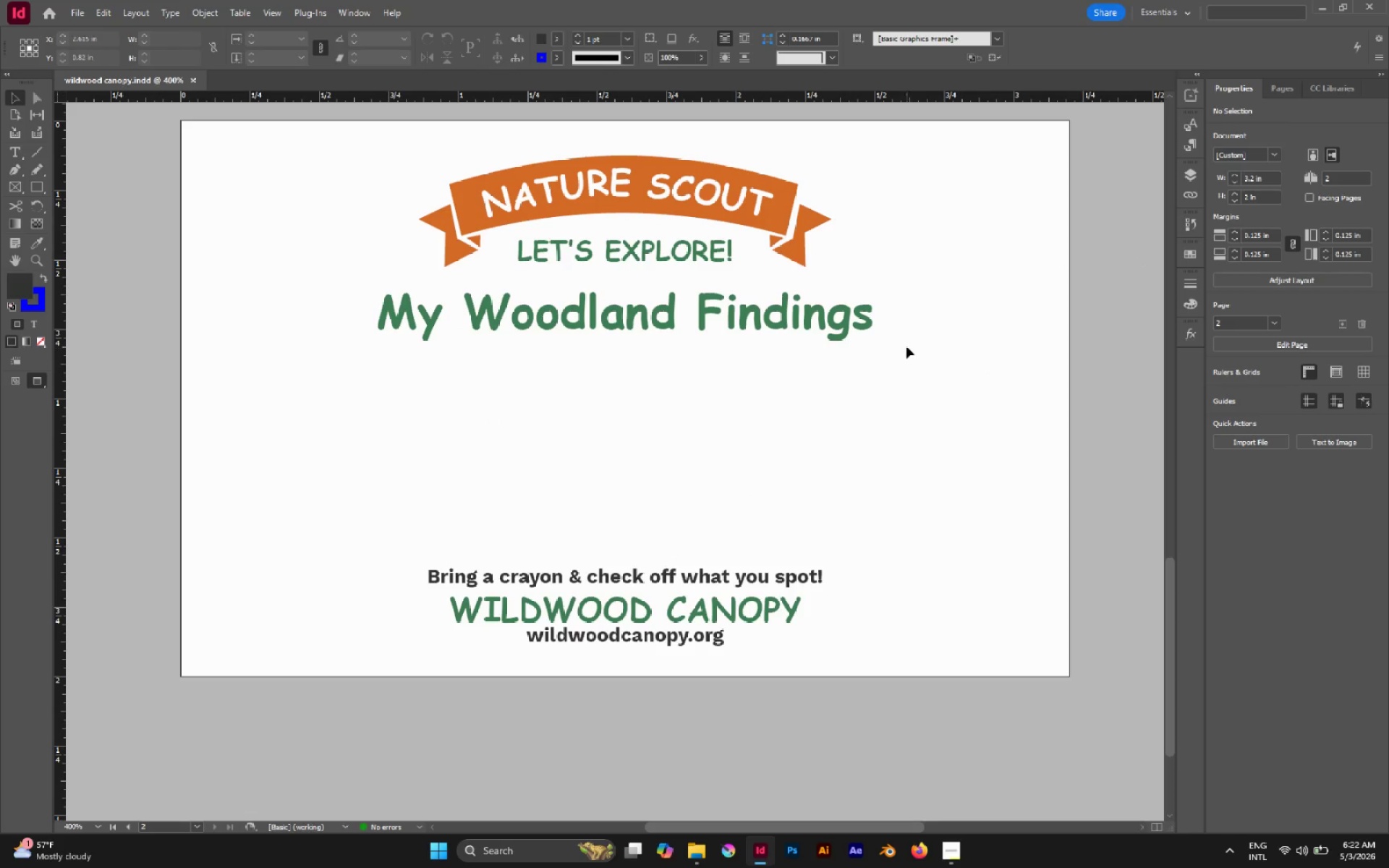 
key(M)
 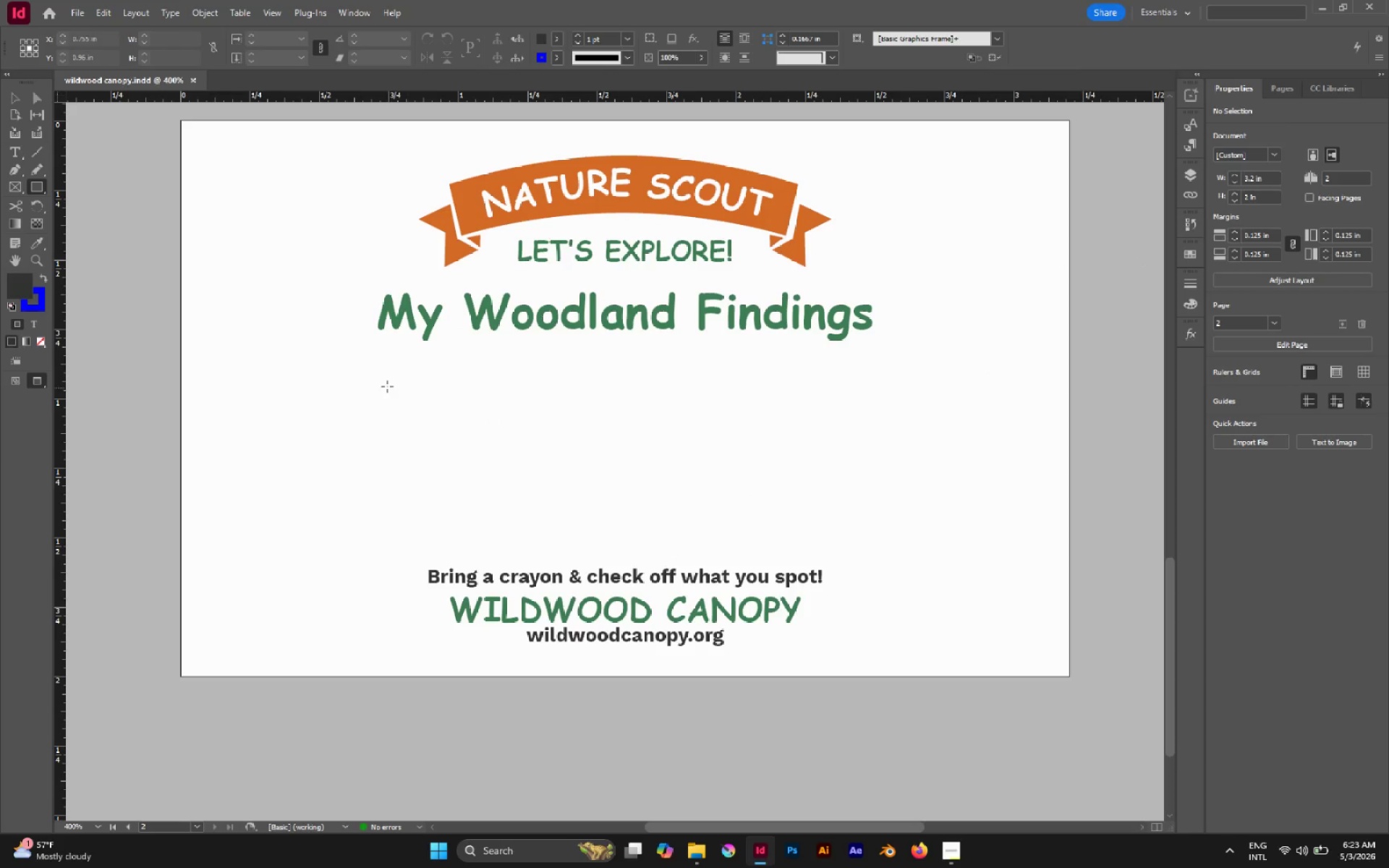 
left_click_drag(start_coordinate=[369, 380], to_coordinate=[484, 480])
 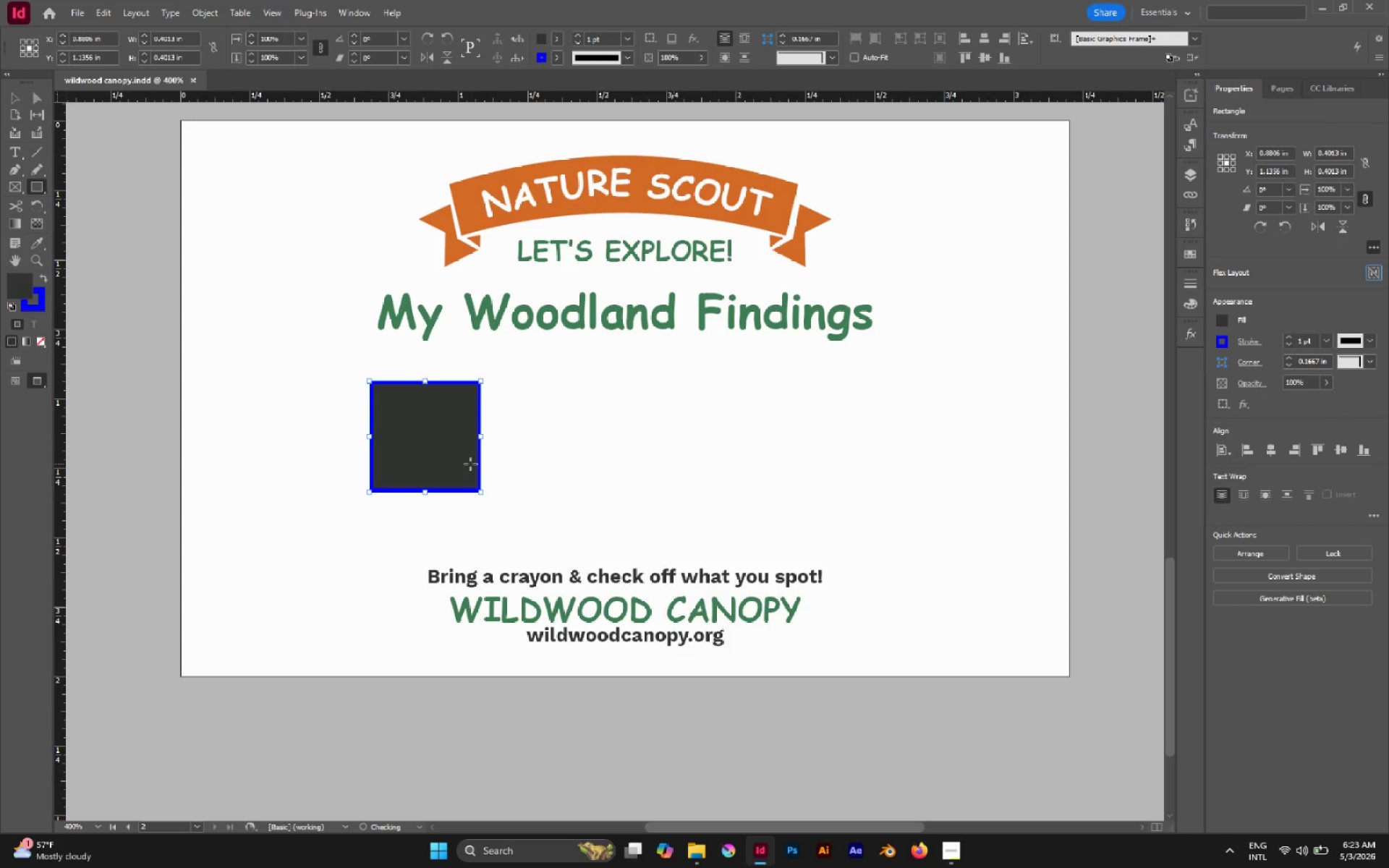 
hold_key(key=ShiftLeft, duration=1.34)
 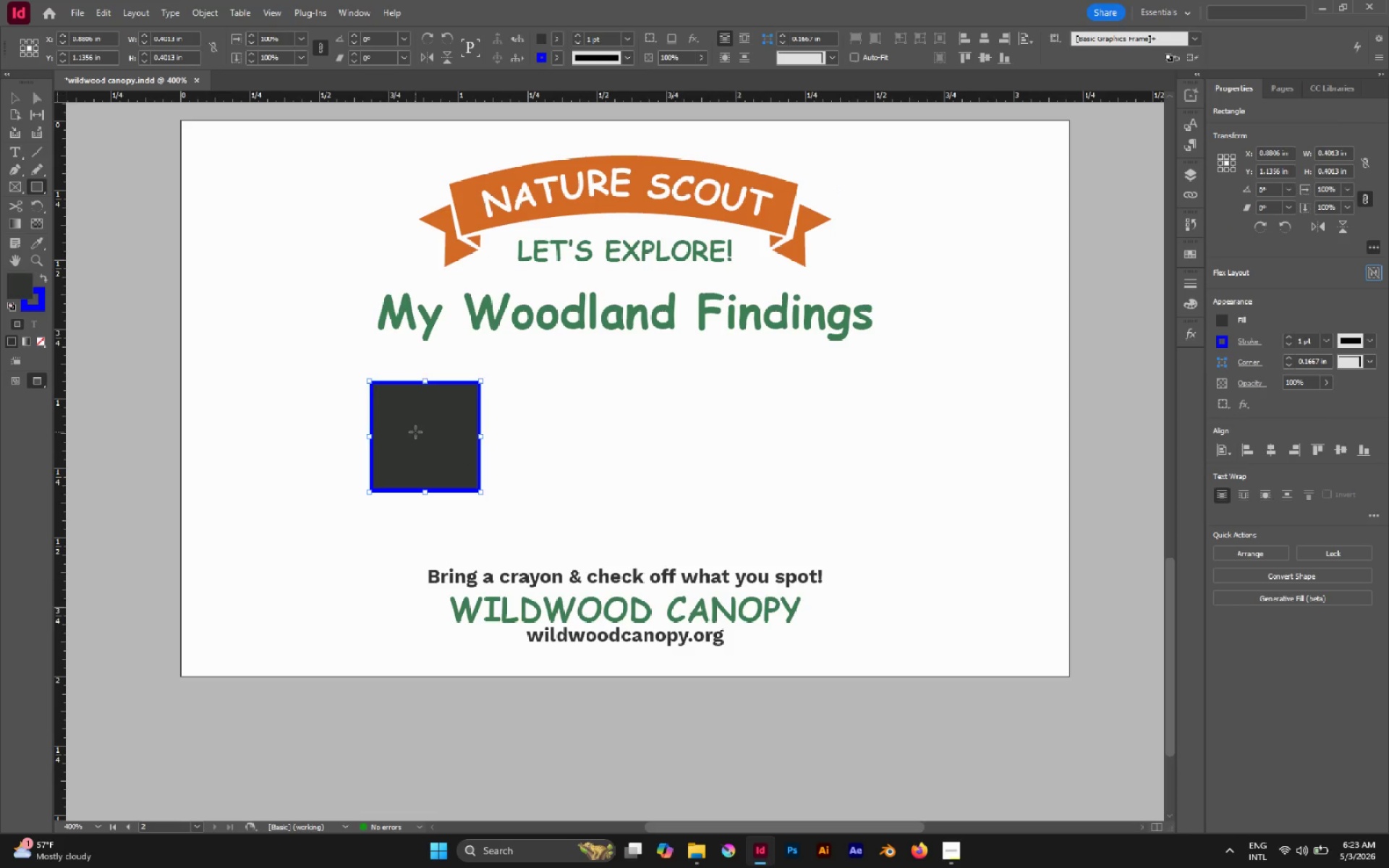 
type(x/vX)
 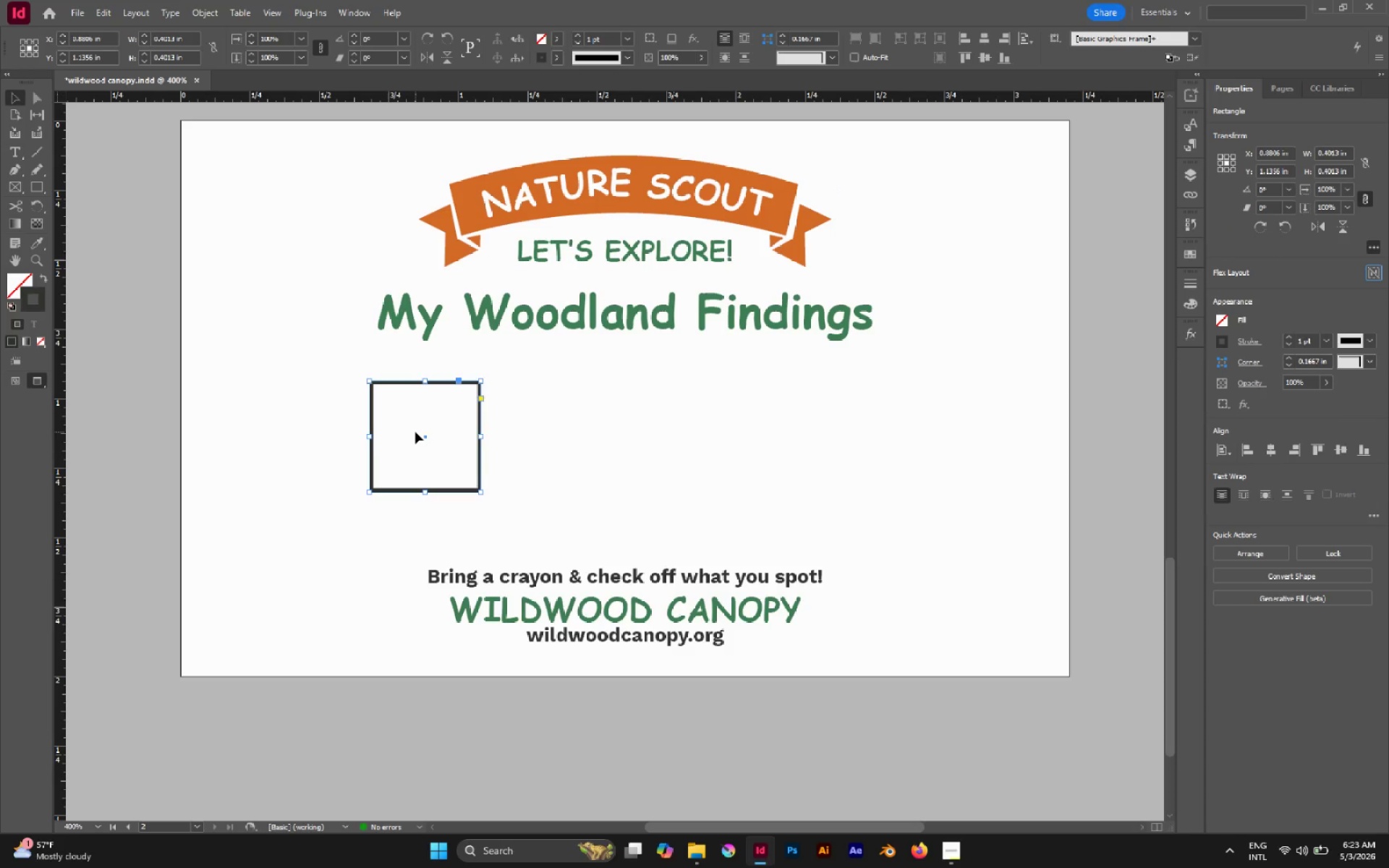 
left_click([825, 56])
 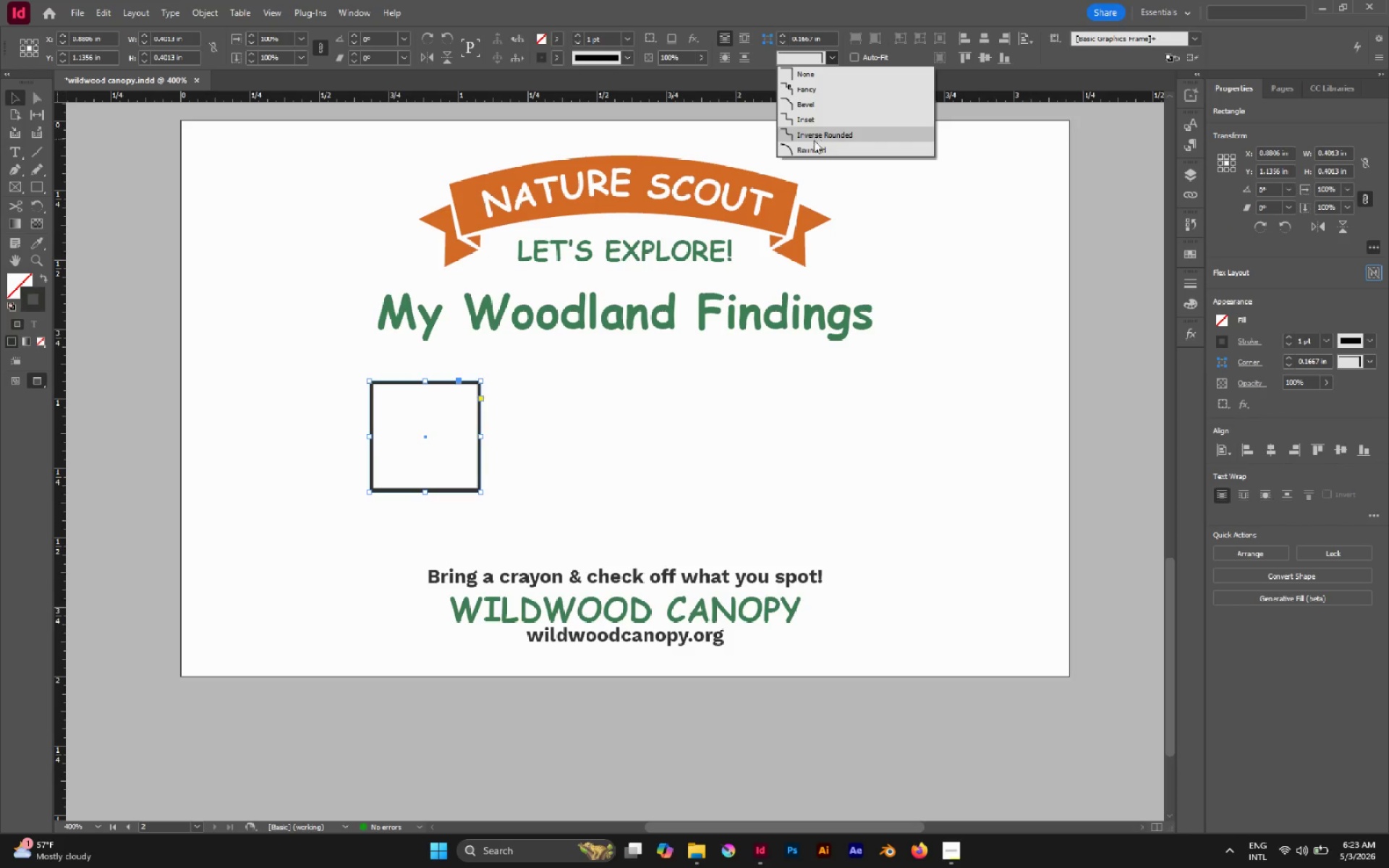 
left_click([812, 146])
 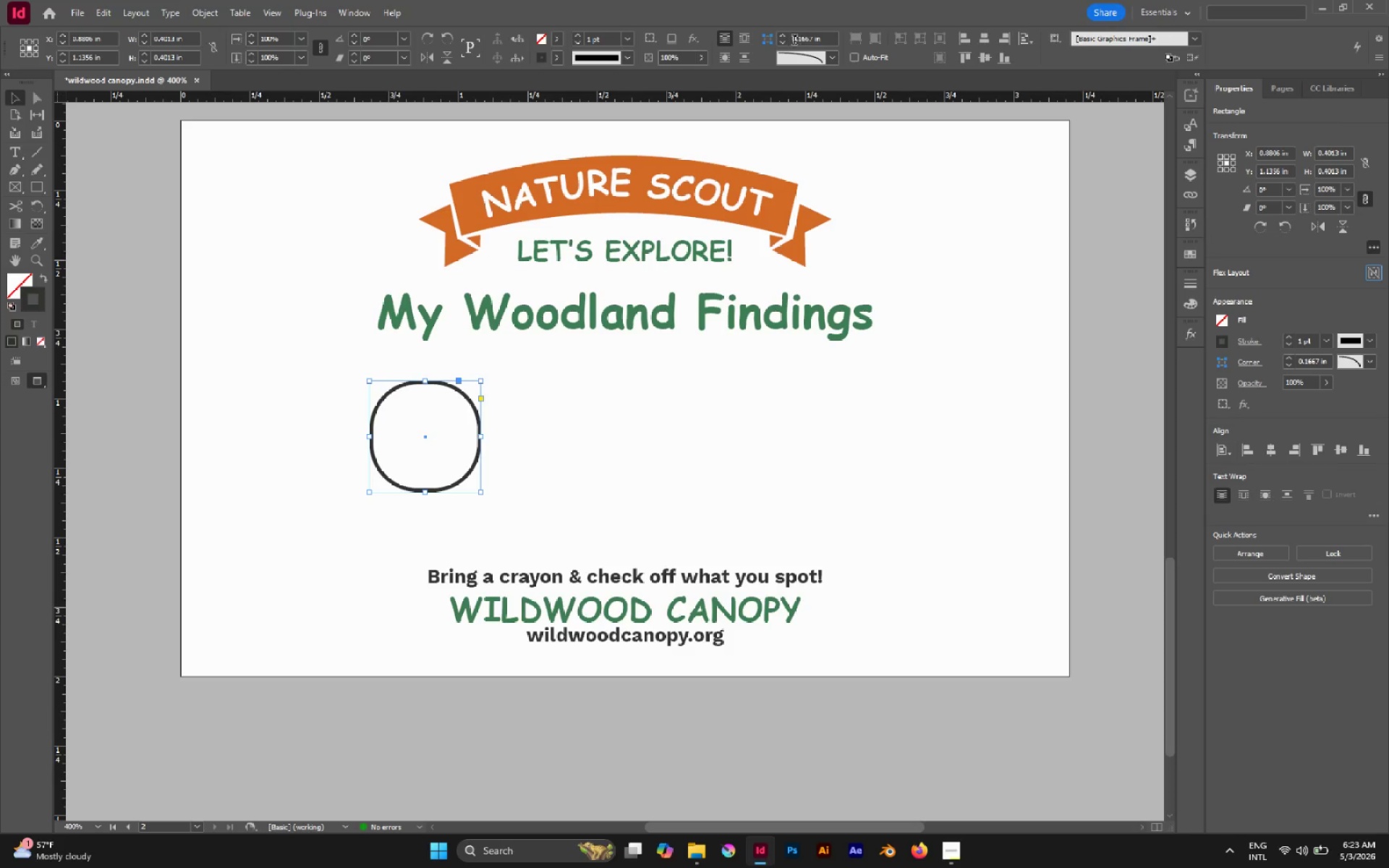 
left_click([783, 42])
 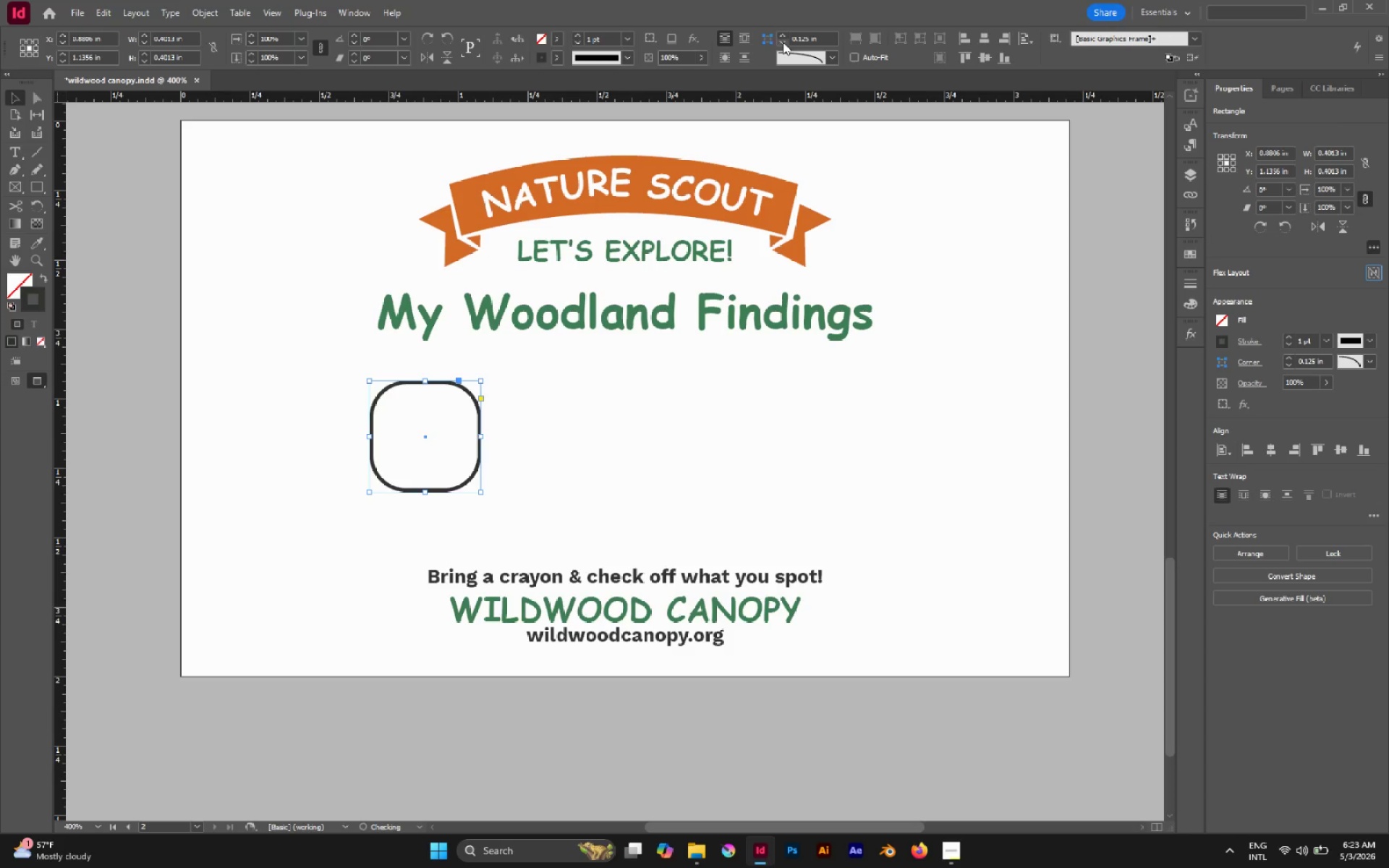 
left_click([783, 42])
 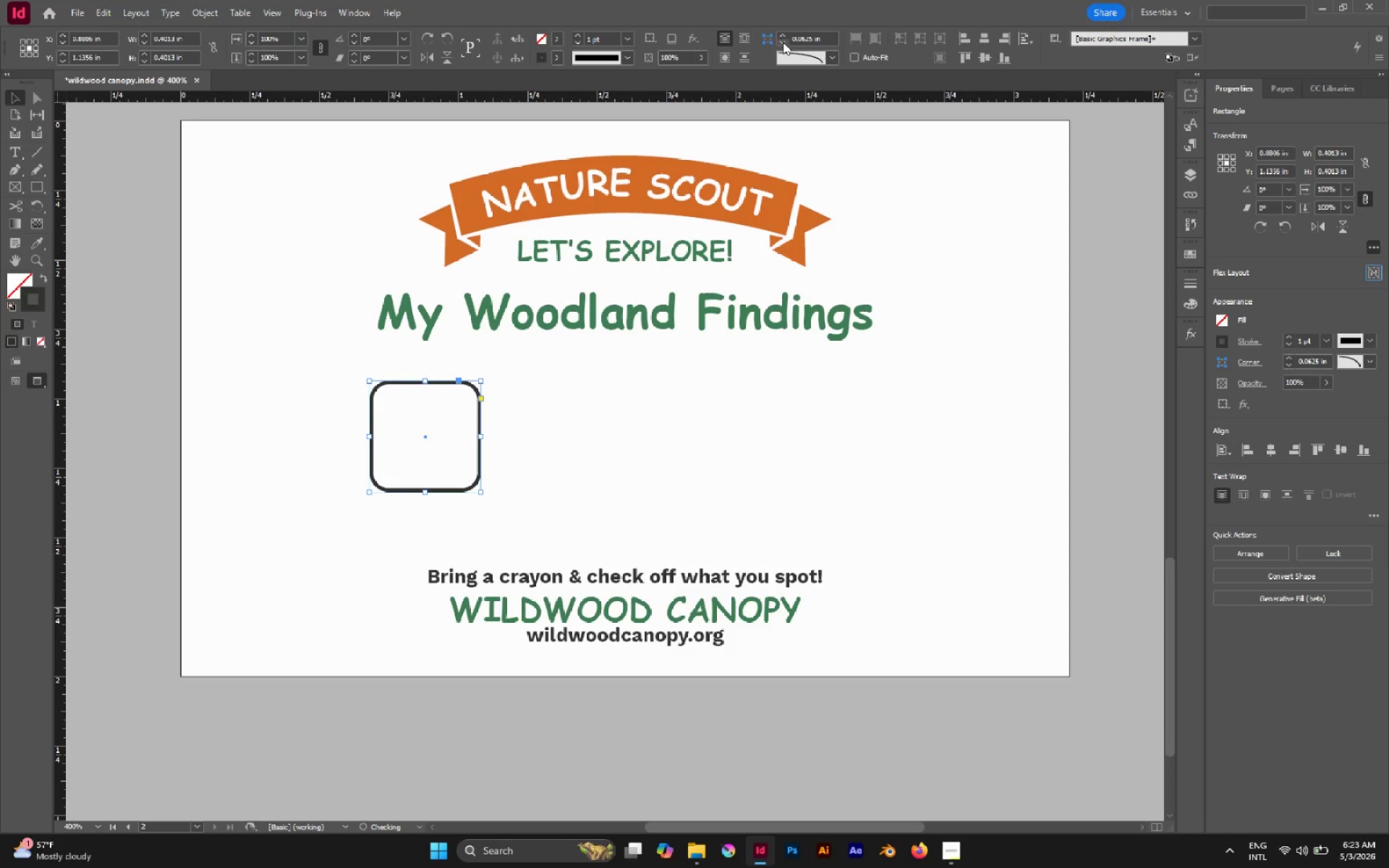 
left_click([783, 42])
 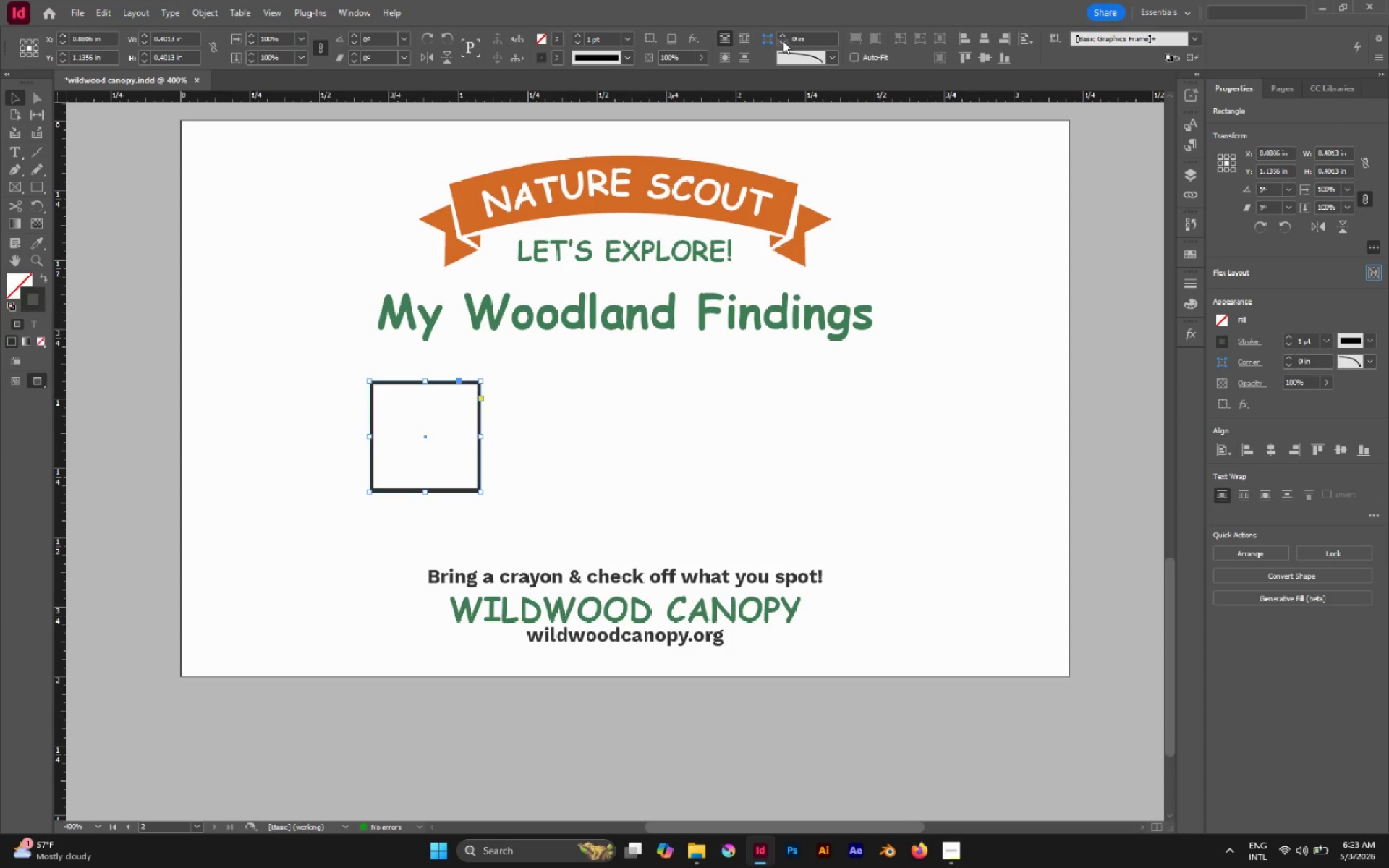 
left_click([783, 38])
 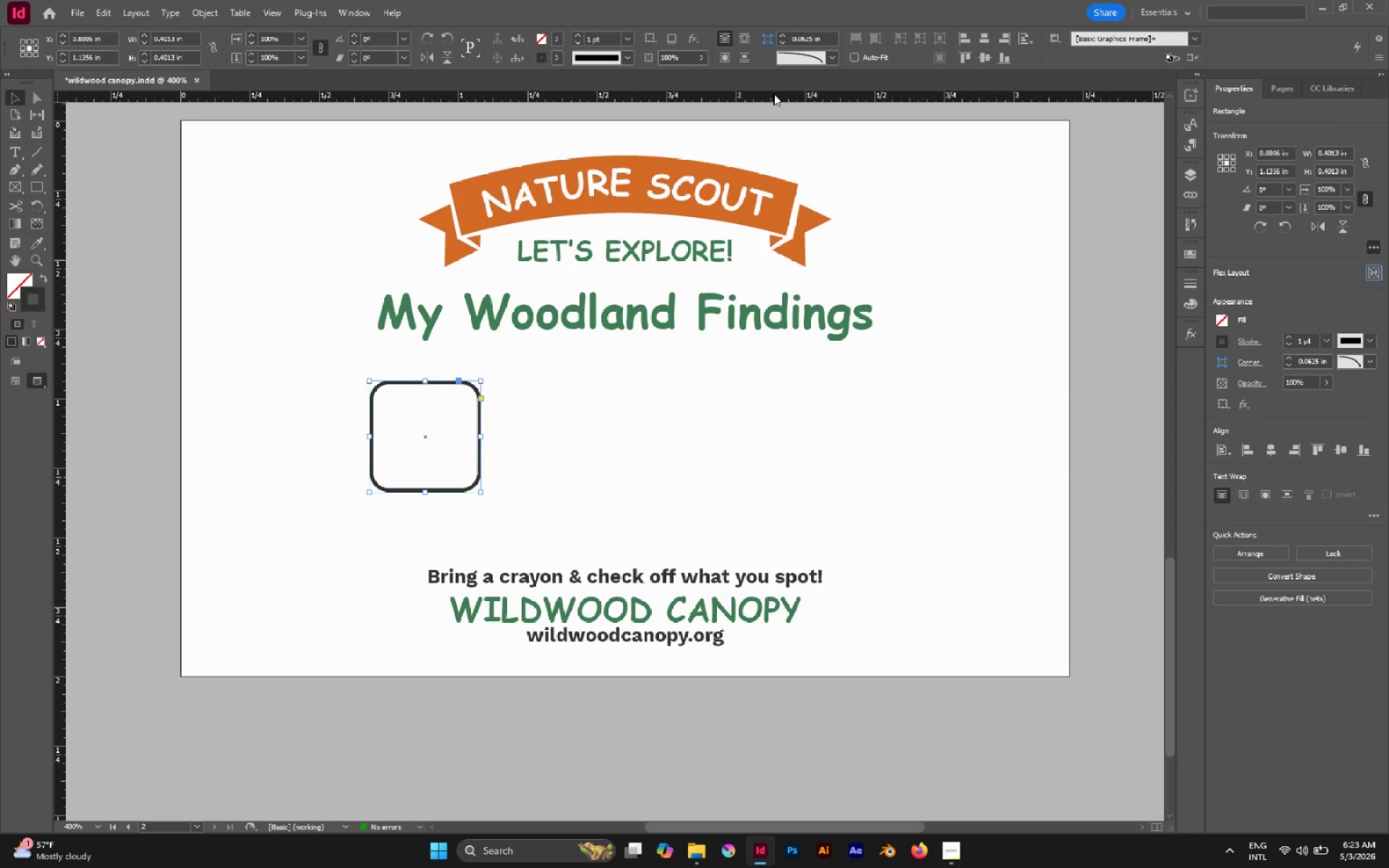 
key(V)
 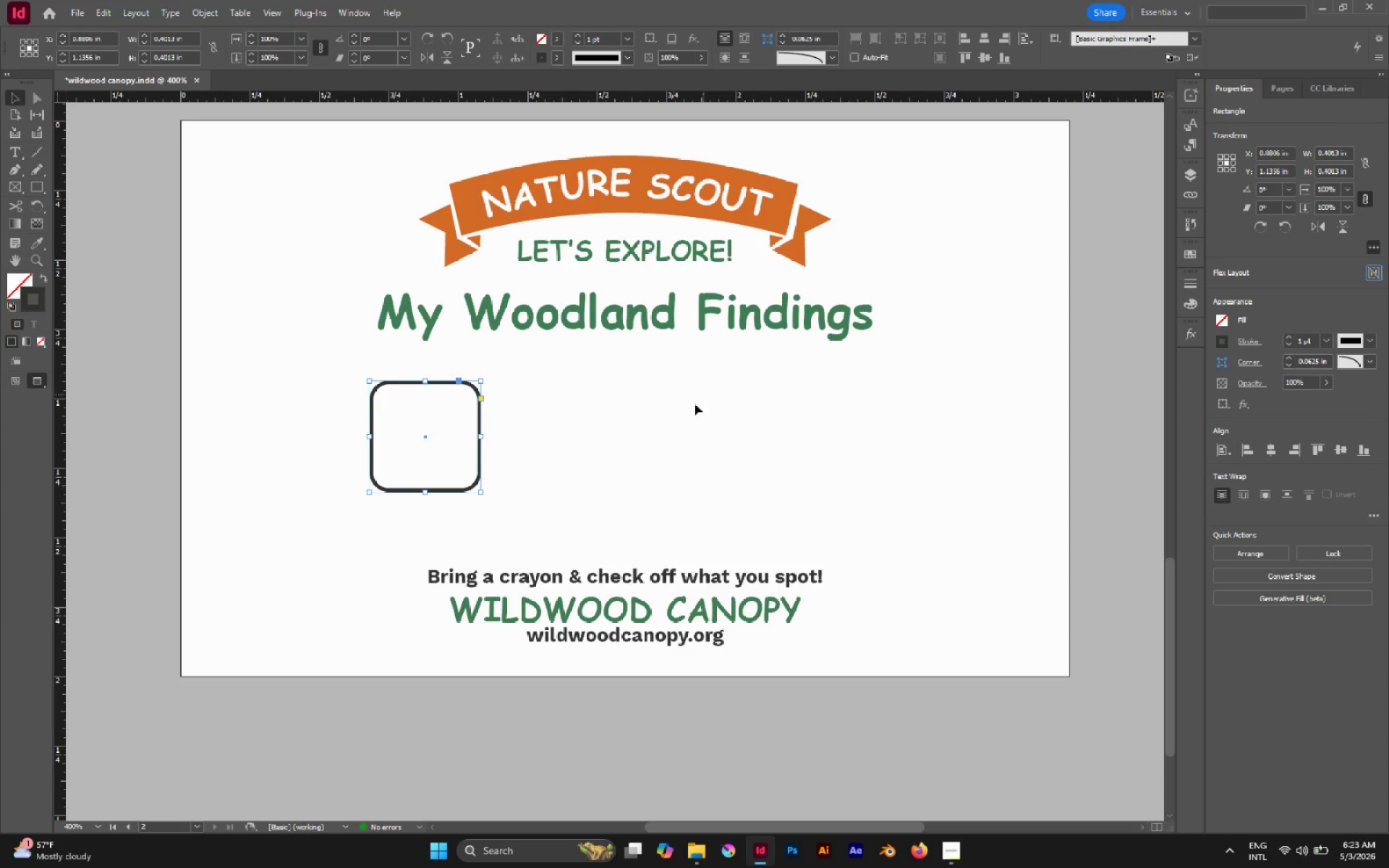 
left_click([687, 405])
 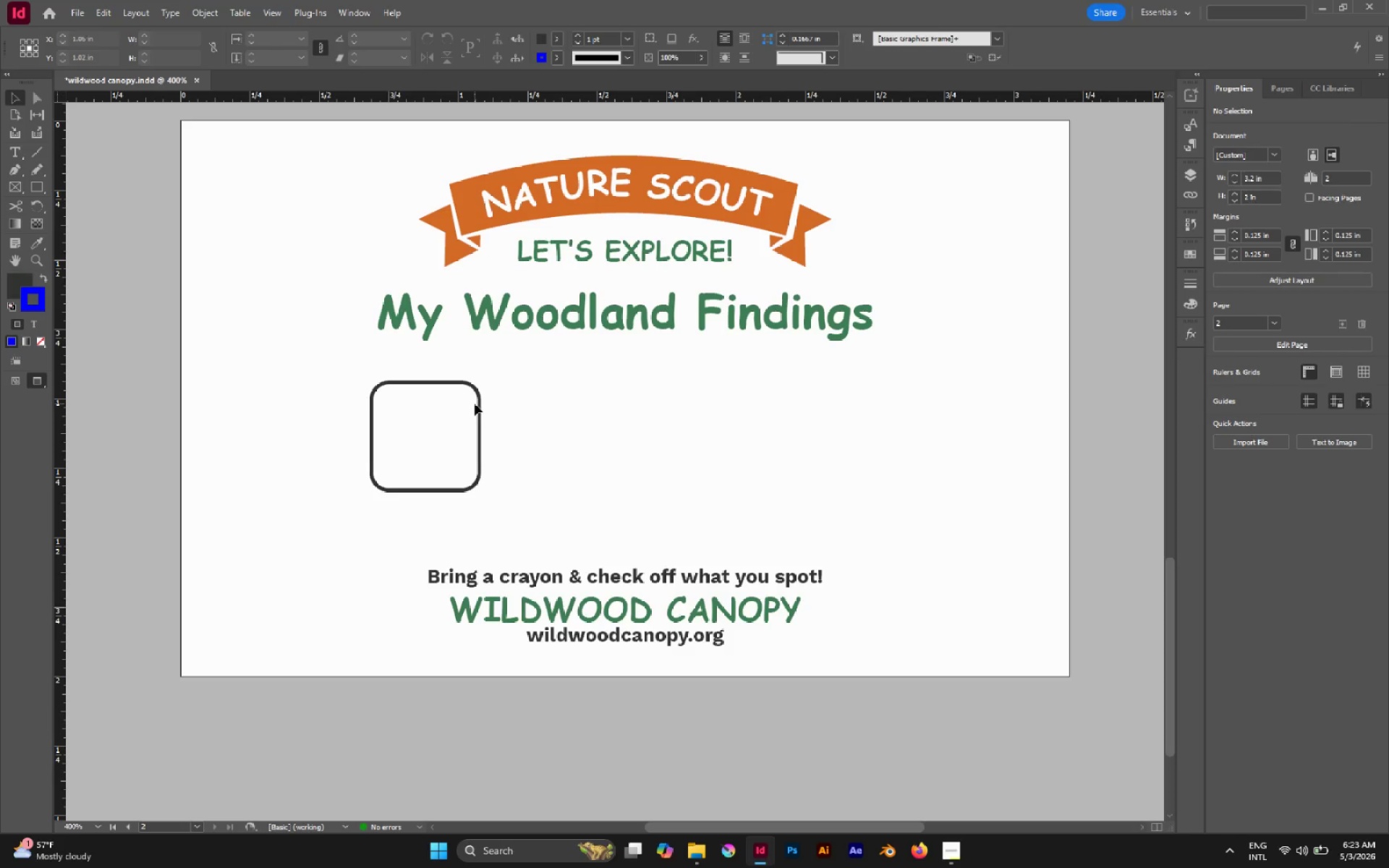 
scroll: coordinate [505, 357], scroll_direction: up, amount: 2.0
 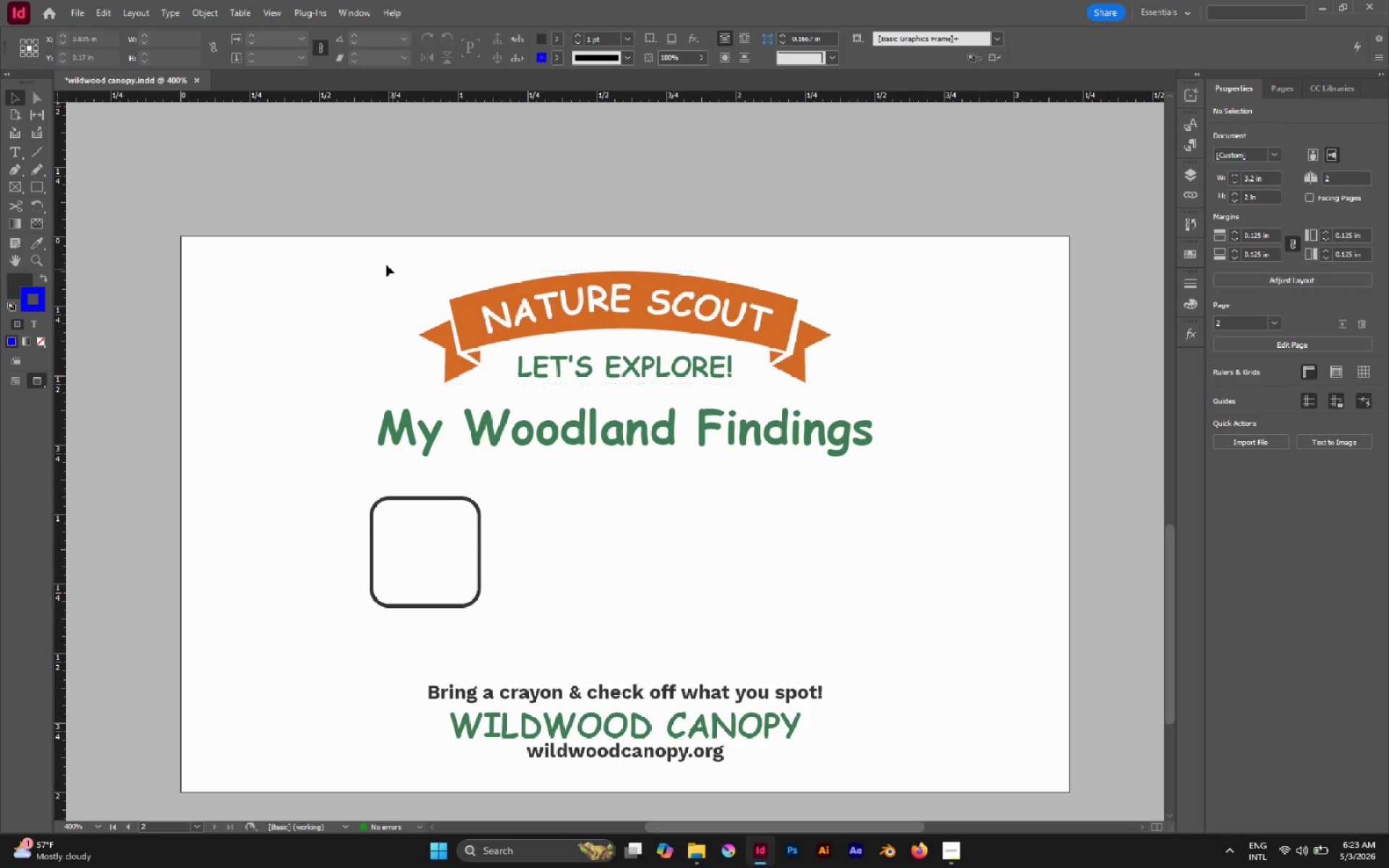 
left_click_drag(start_coordinate=[385, 264], to_coordinate=[674, 243])
 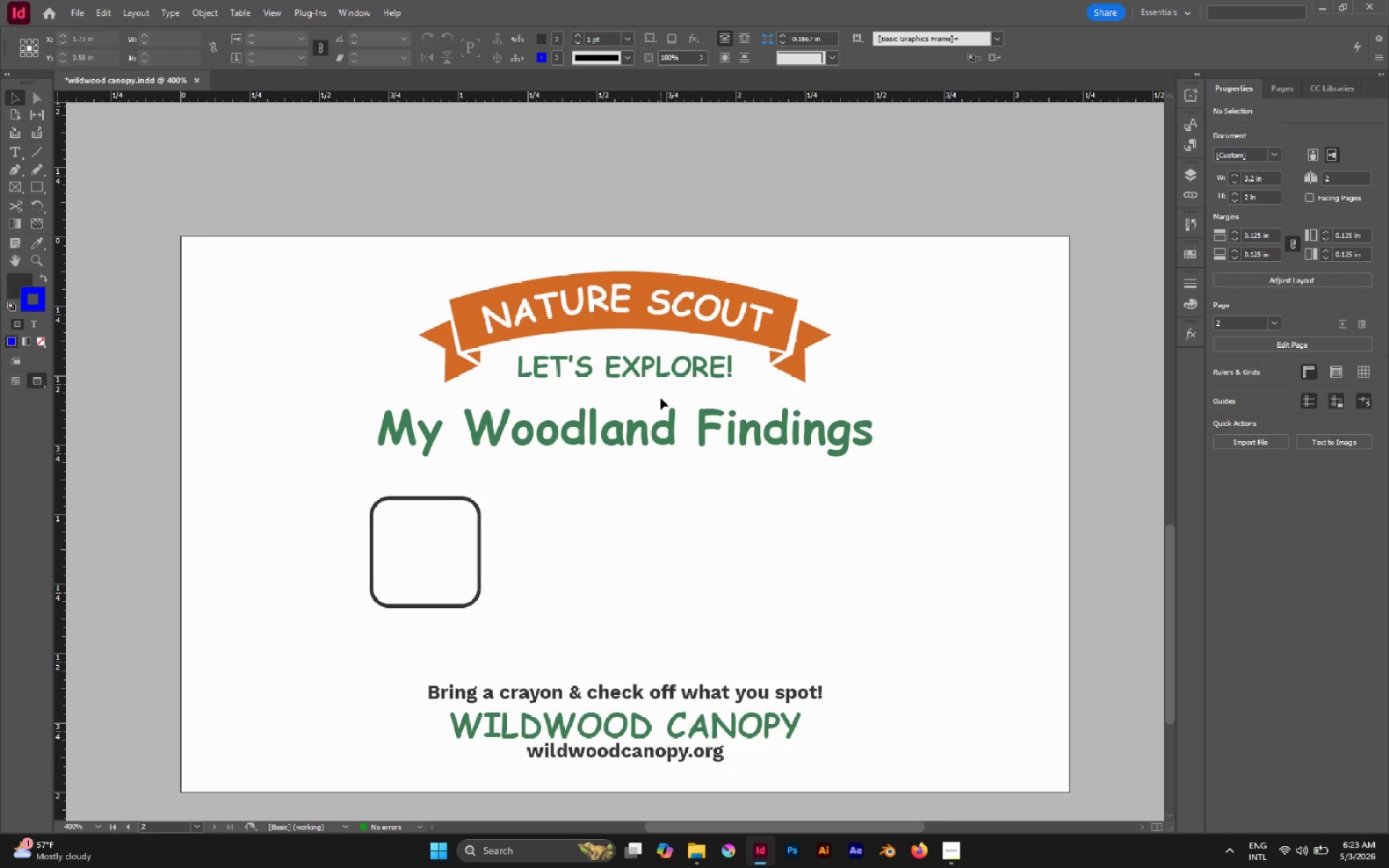 
left_click([655, 435])
 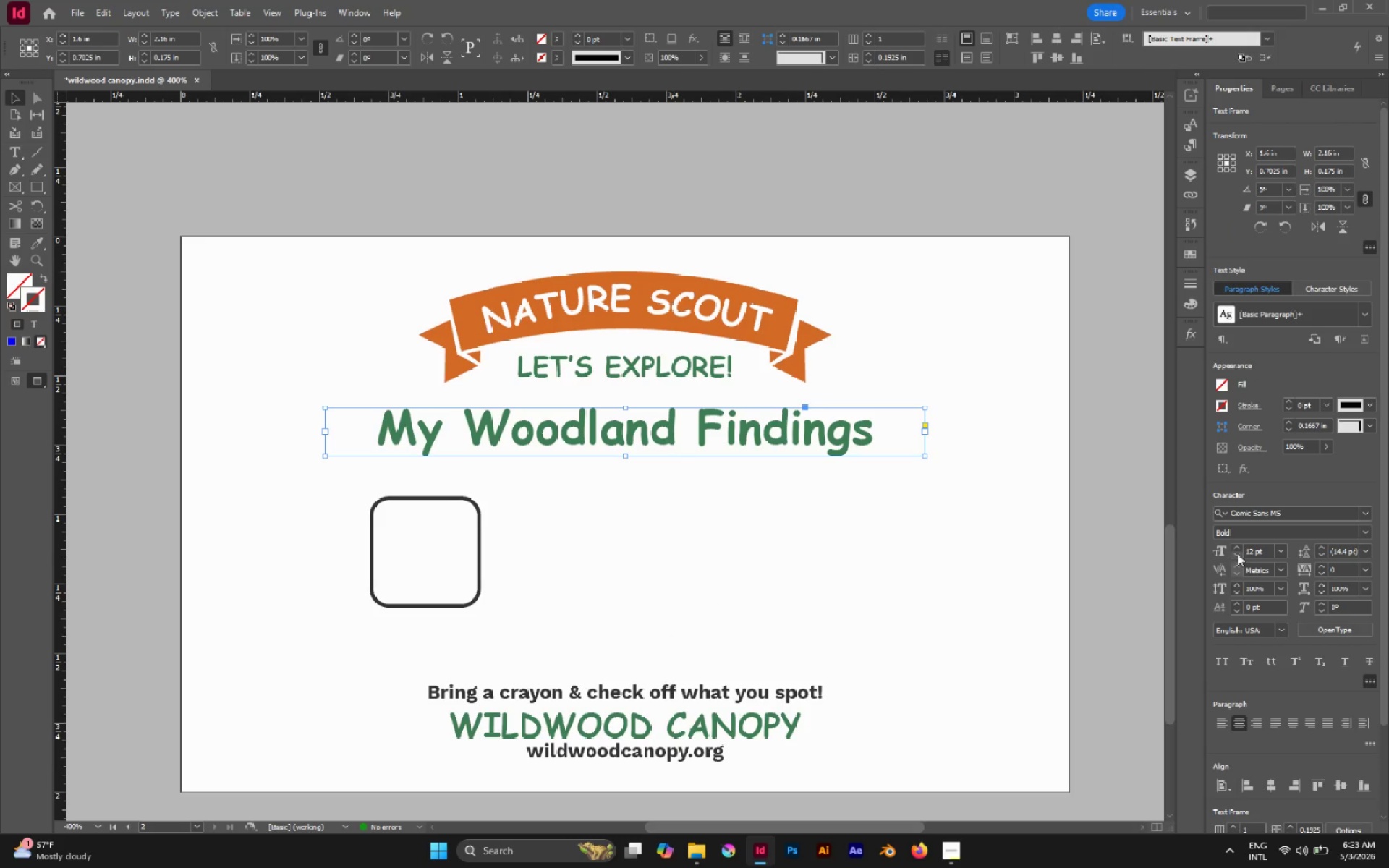 
double_click([1235, 554])
 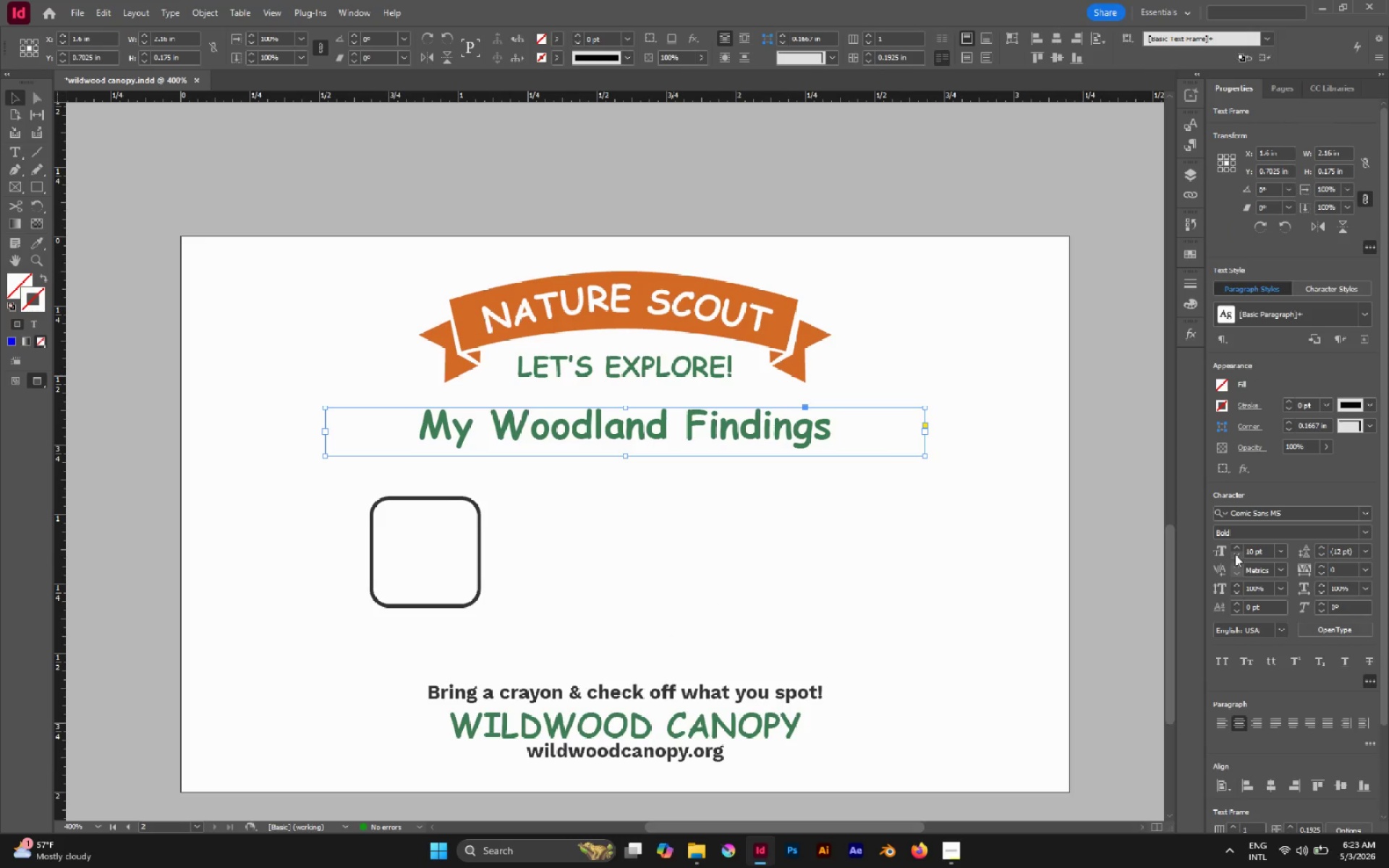 
left_click([1235, 554])
 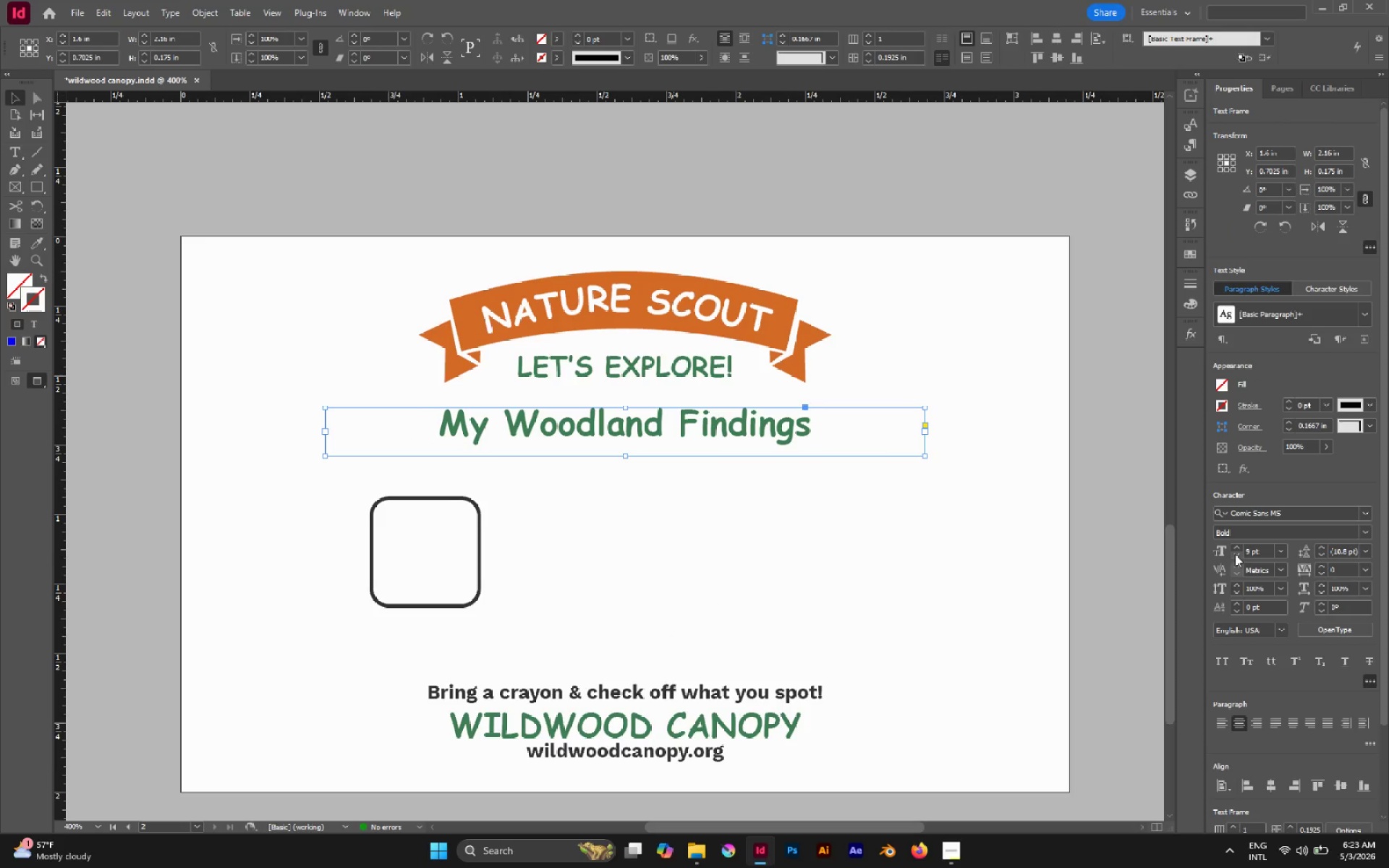 
left_click([1235, 554])
 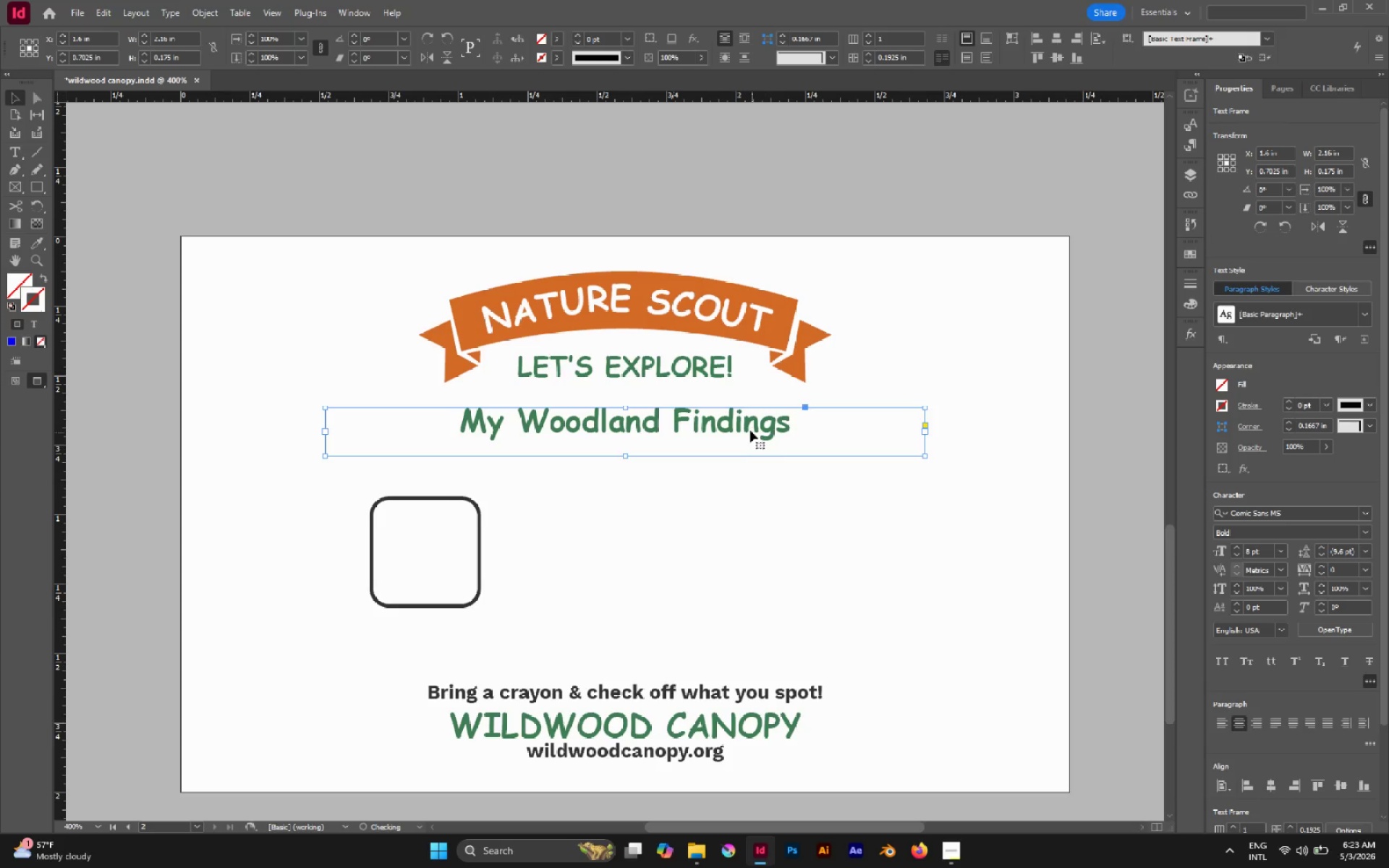 
left_click_drag(start_coordinate=[746, 422], to_coordinate=[739, 401])
 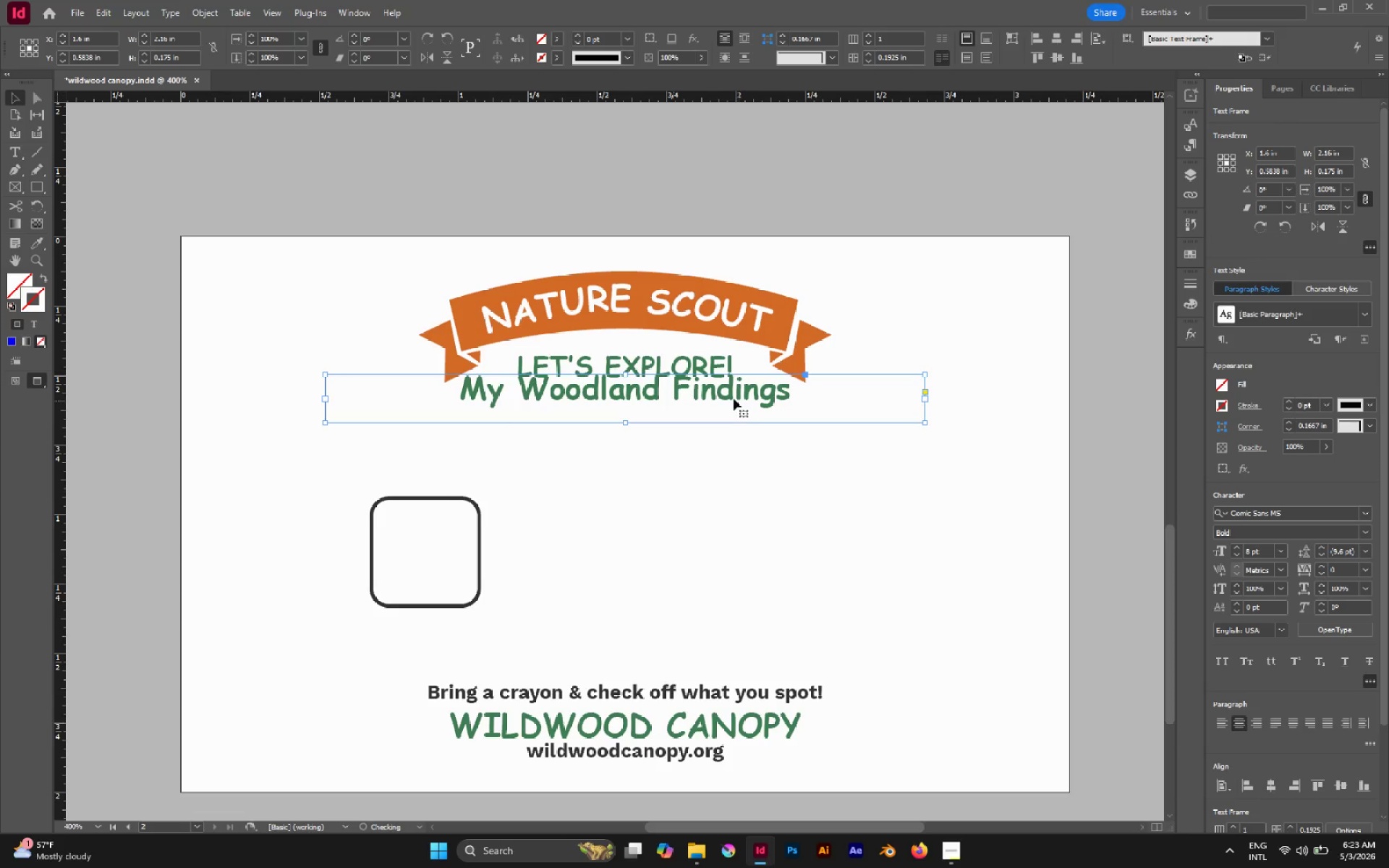 
hold_key(key=ShiftLeft, duration=1.55)
 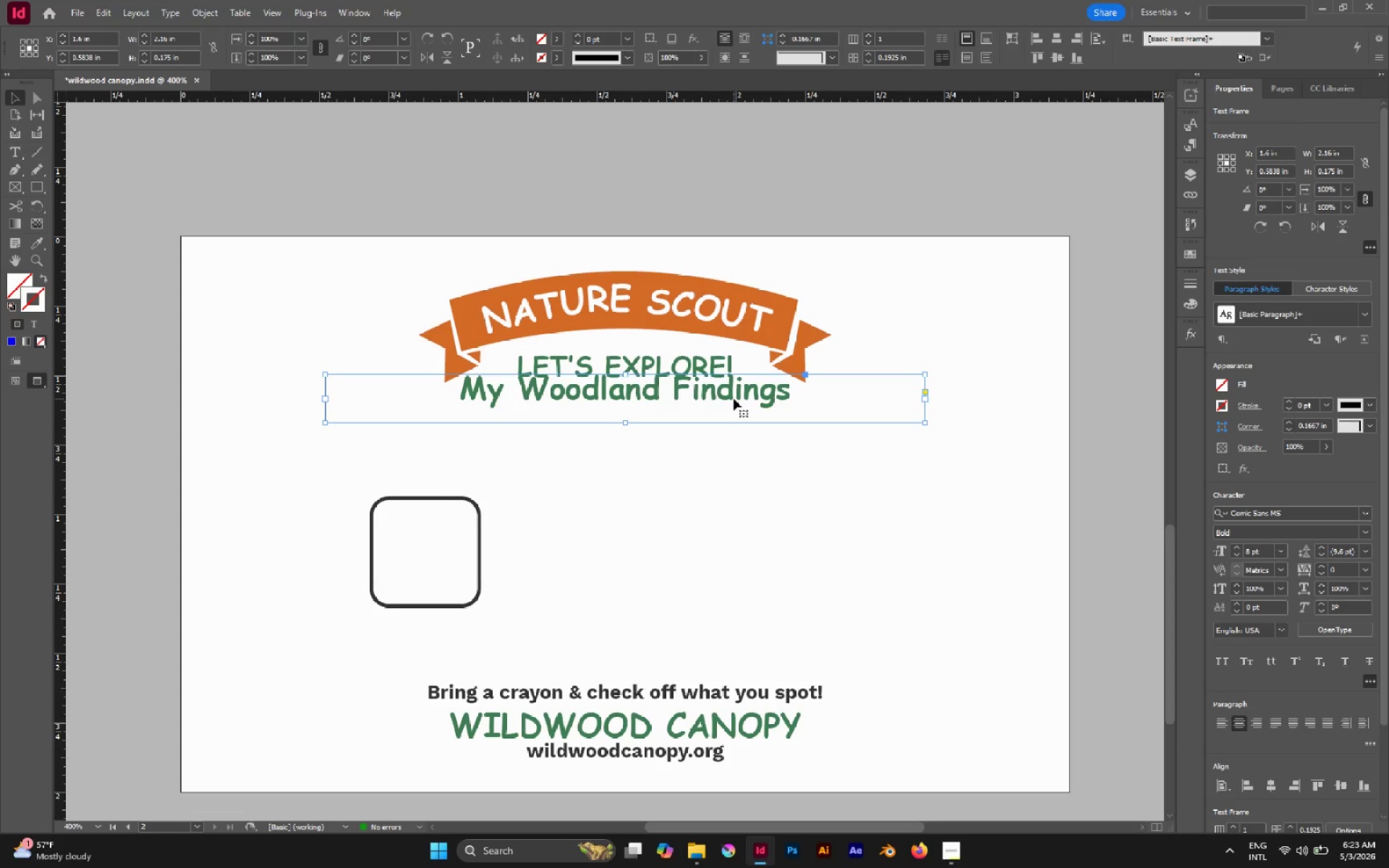 
key(ArrowDown)
 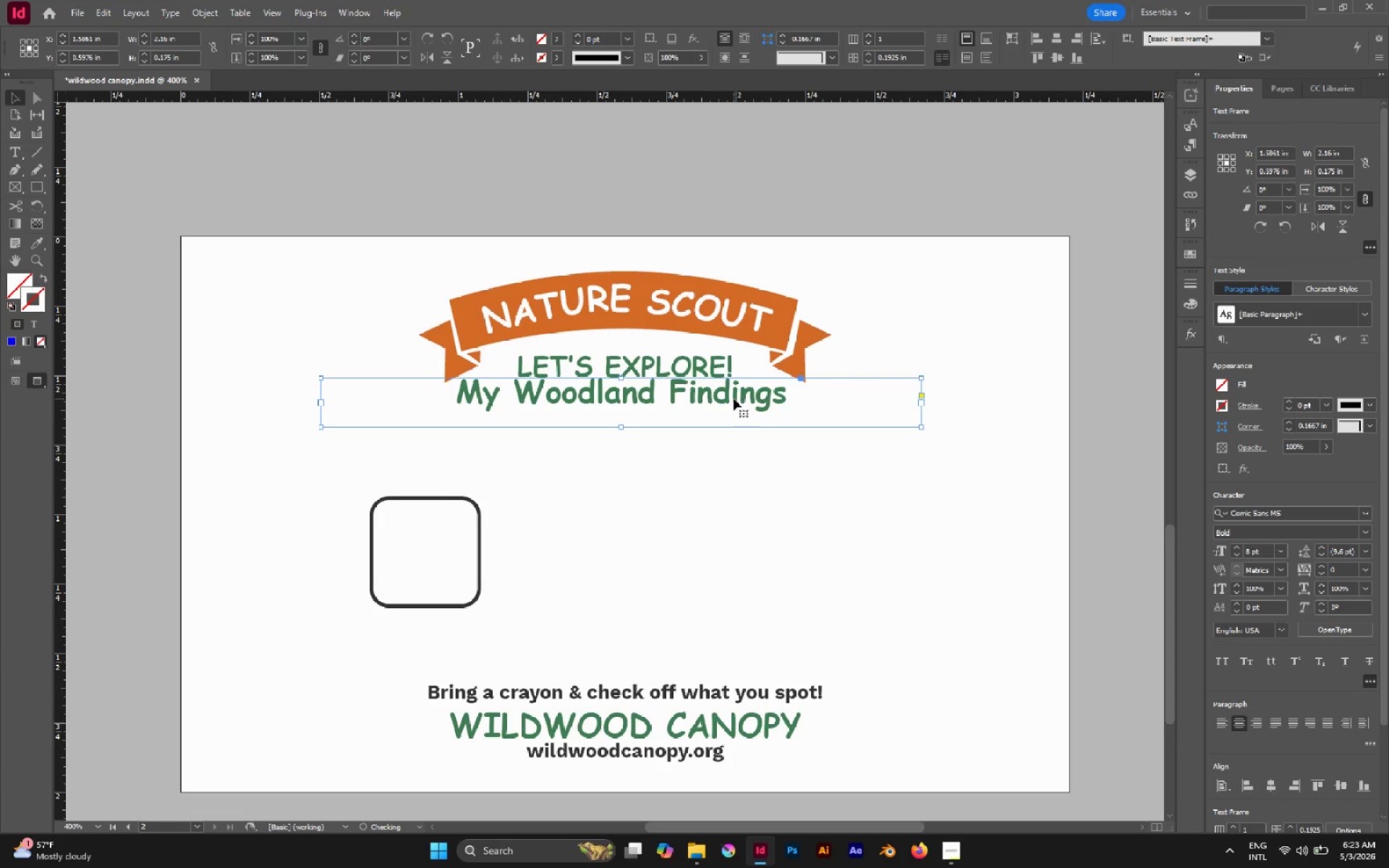 
key(ArrowLeft)
 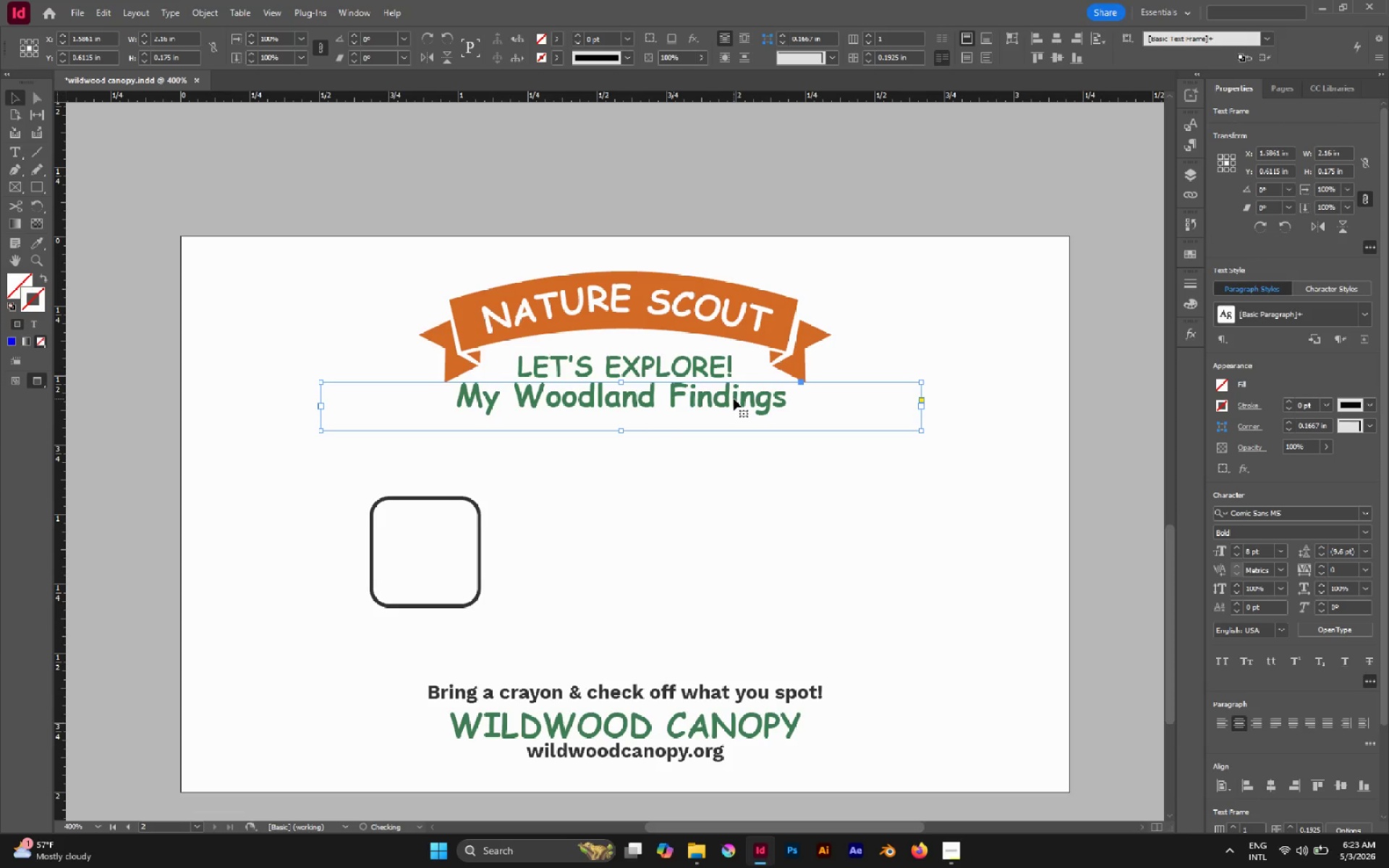 
key(ArrowDown)
 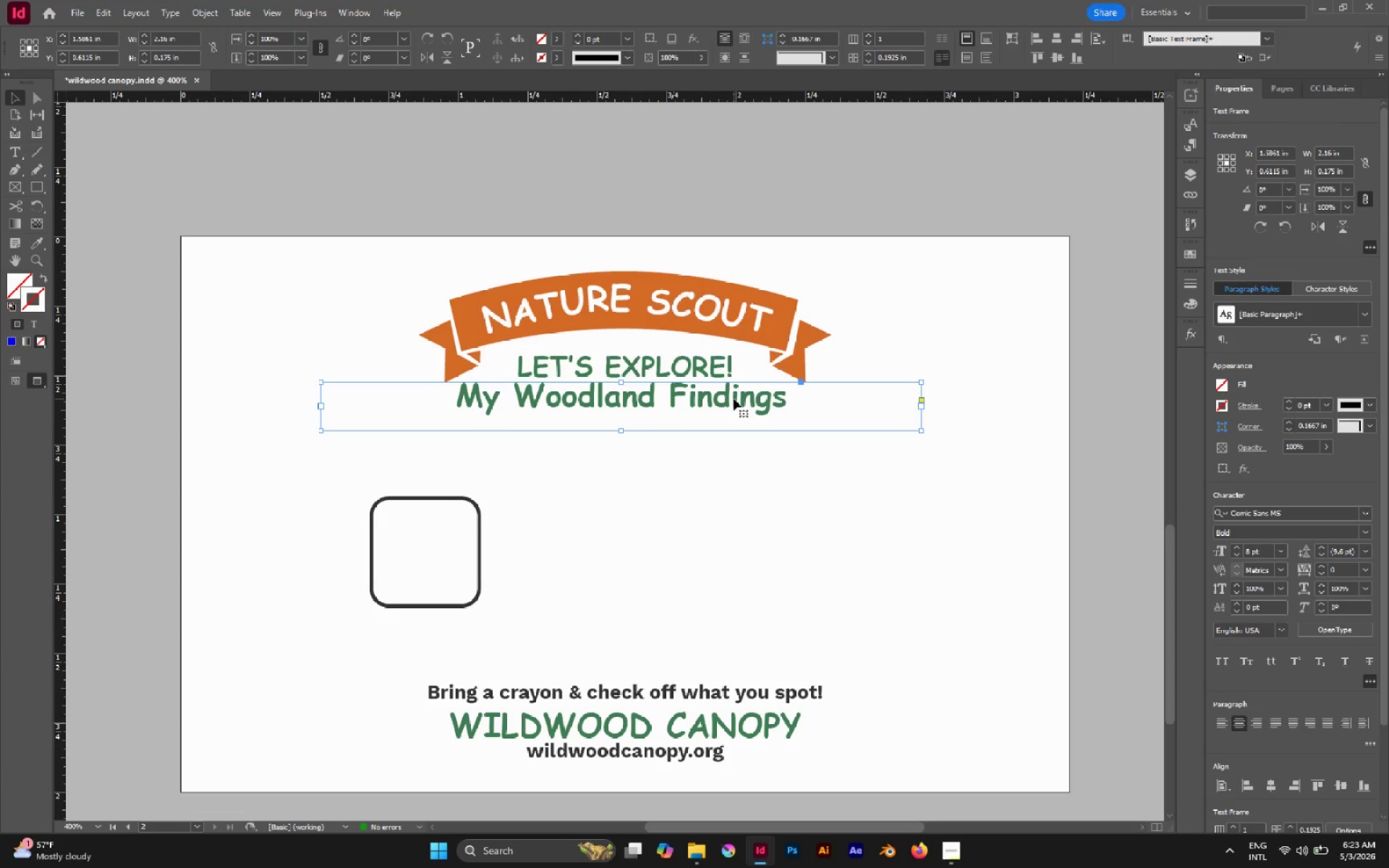 
key(ArrowDown)
 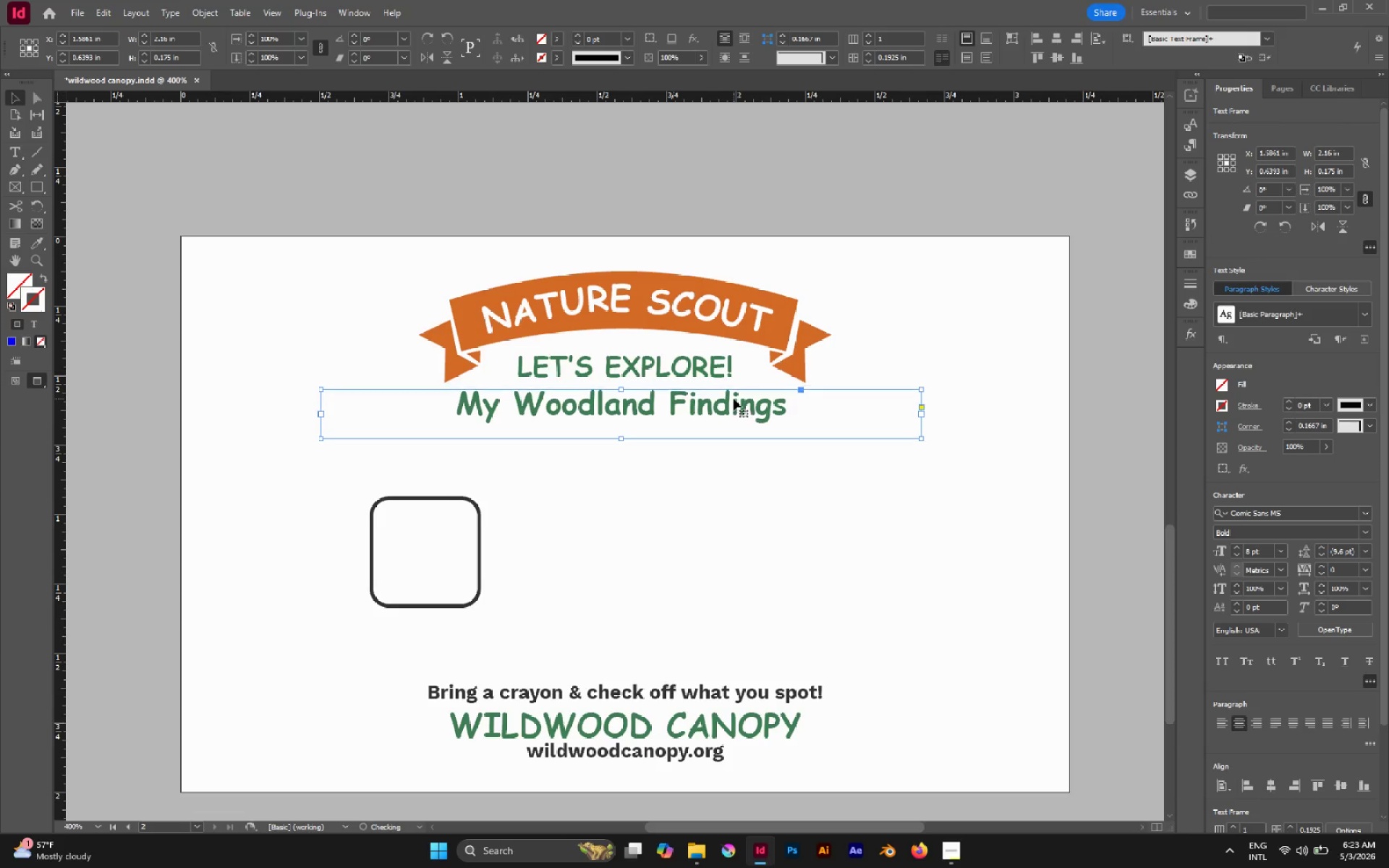 
key(ArrowDown)
 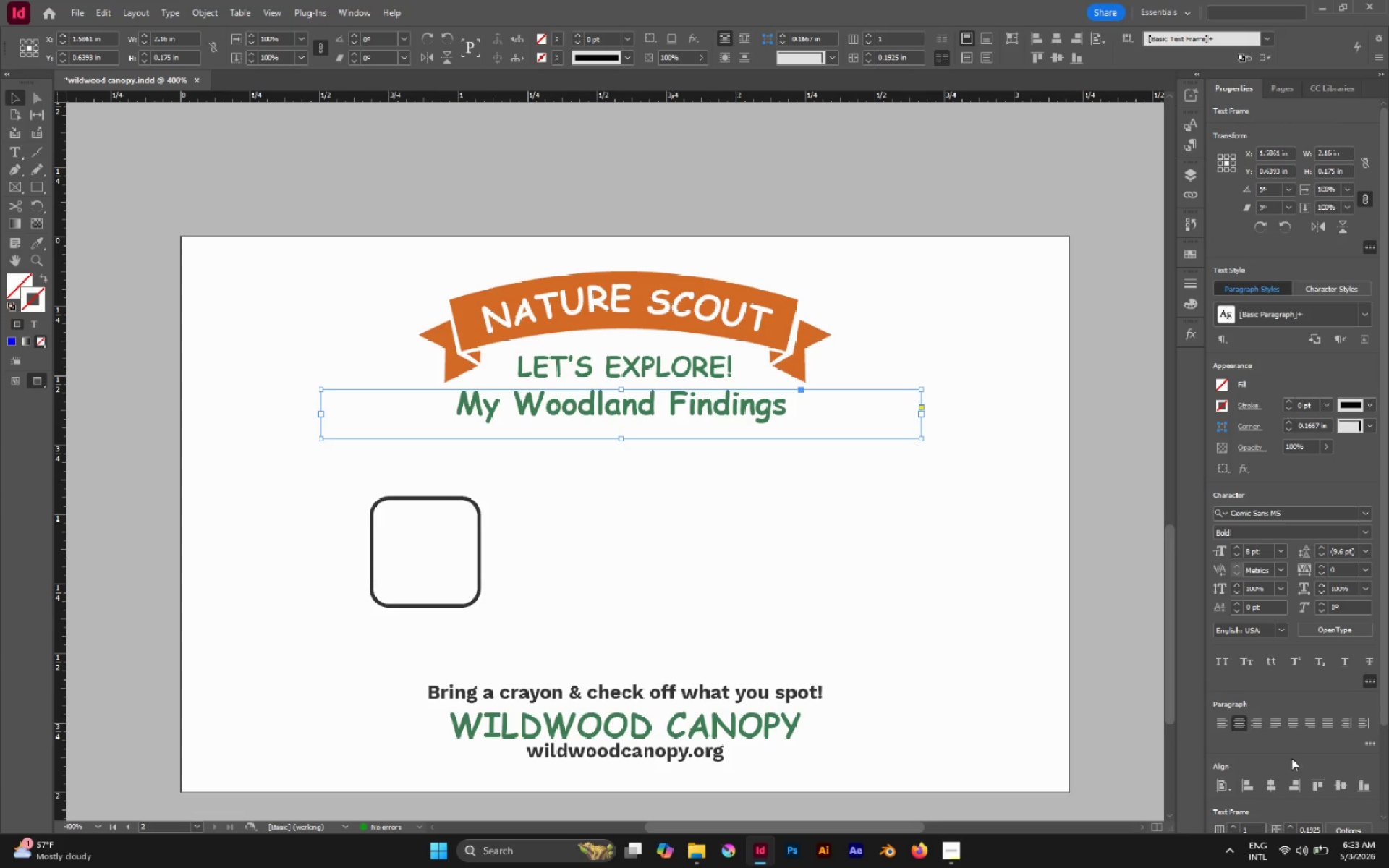 
left_click([1271, 778])
 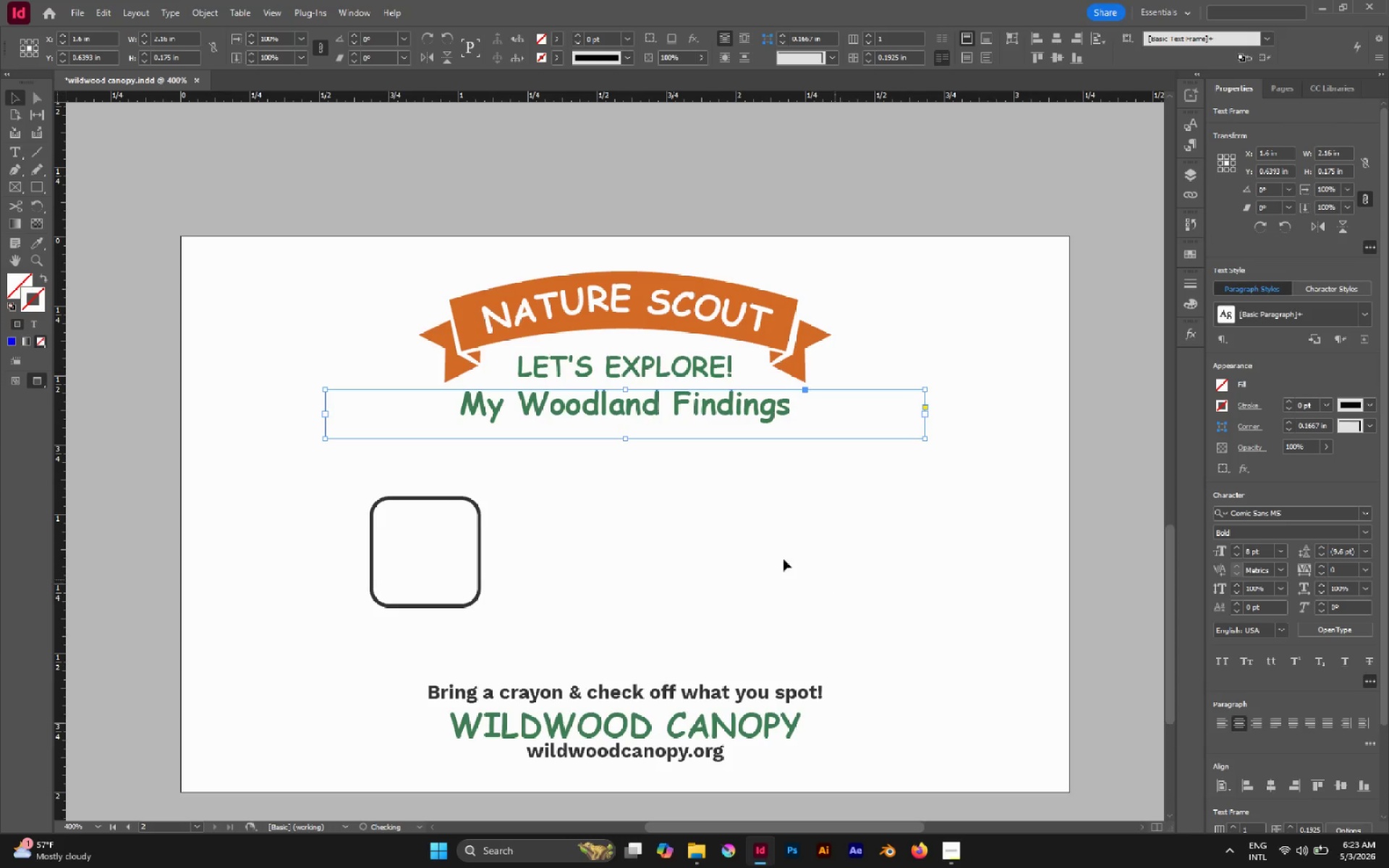 
left_click([769, 553])
 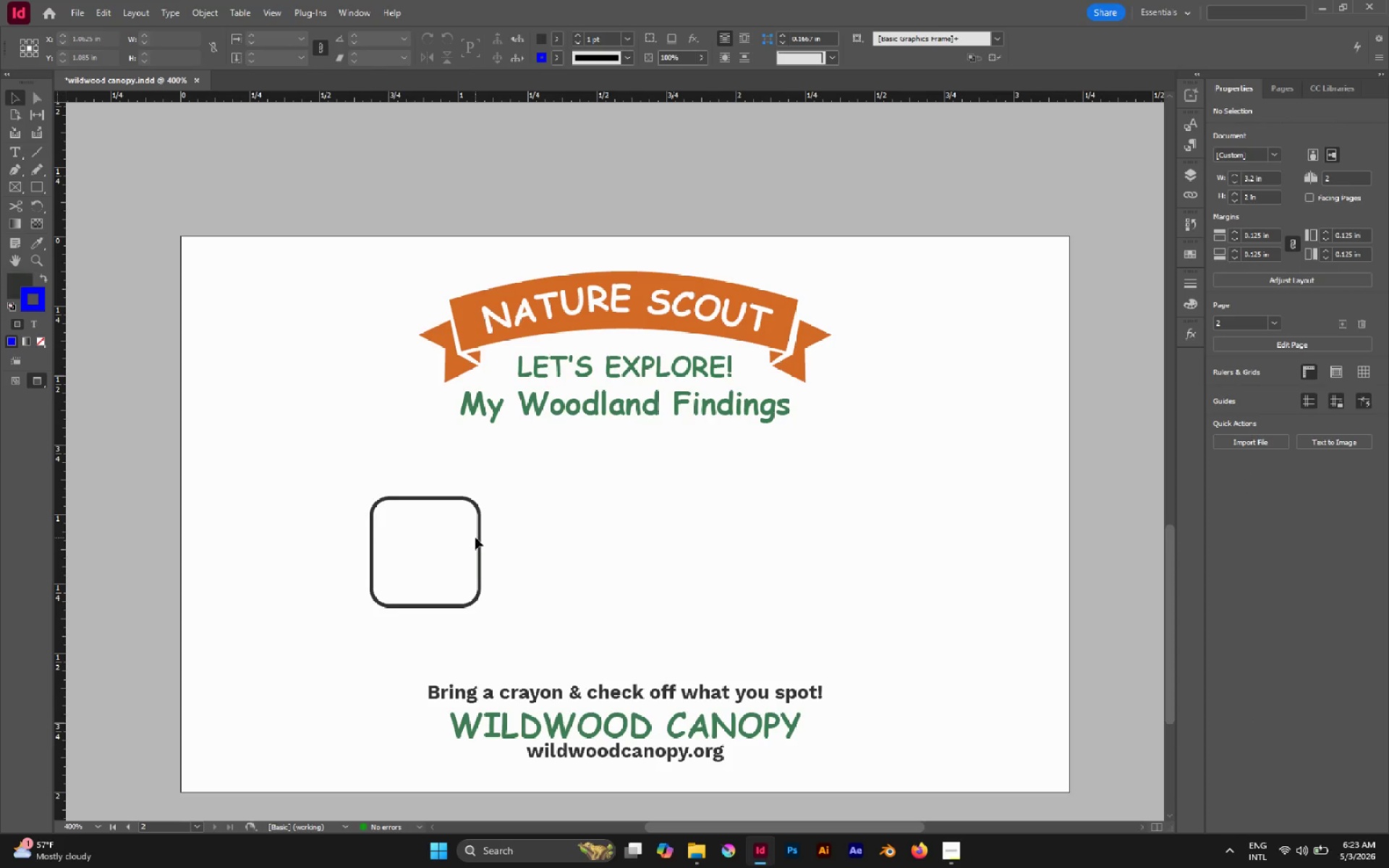 
left_click_drag(start_coordinate=[477, 537], to_coordinate=[474, 498])
 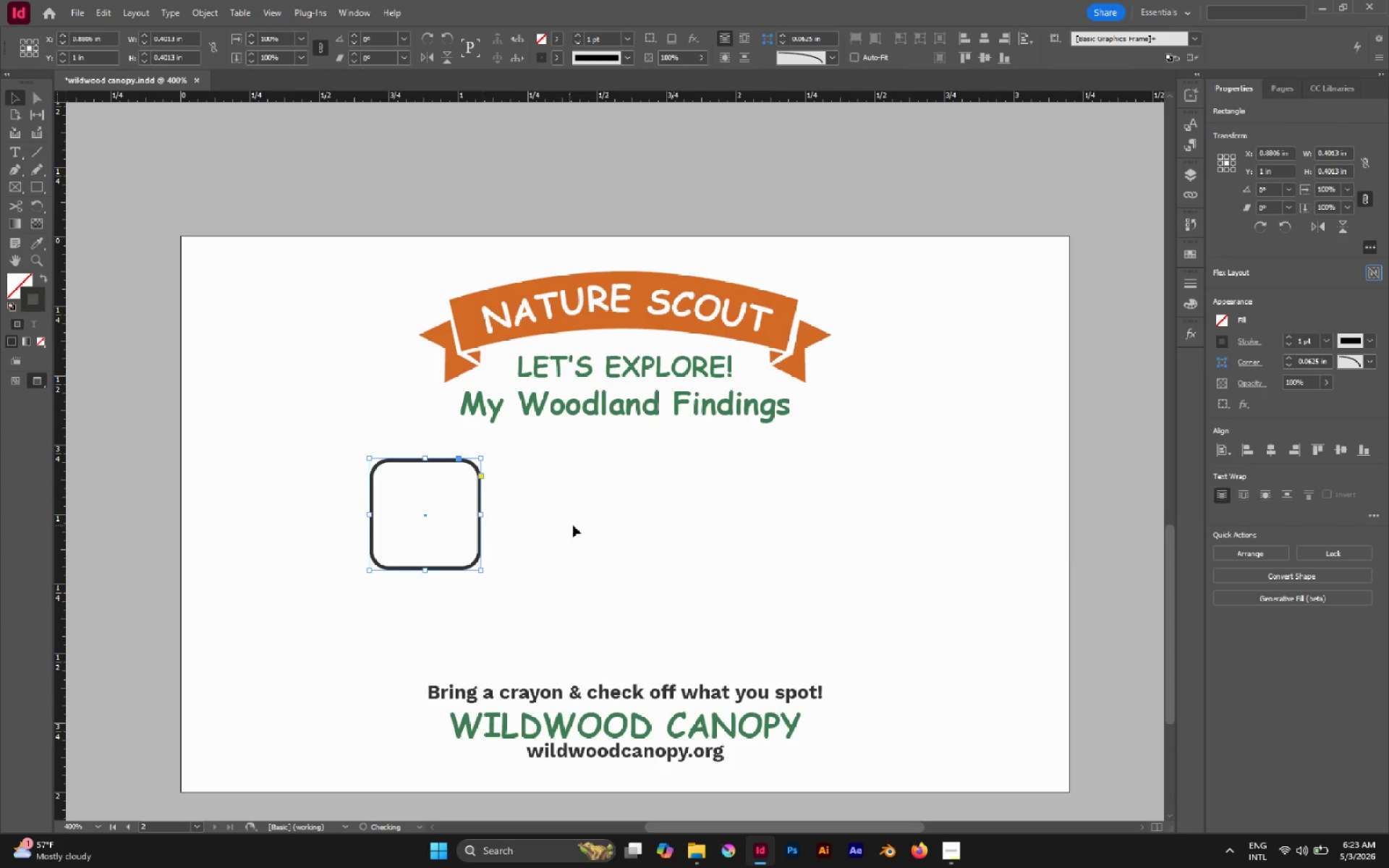 
hold_key(key=ShiftLeft, duration=1.58)
 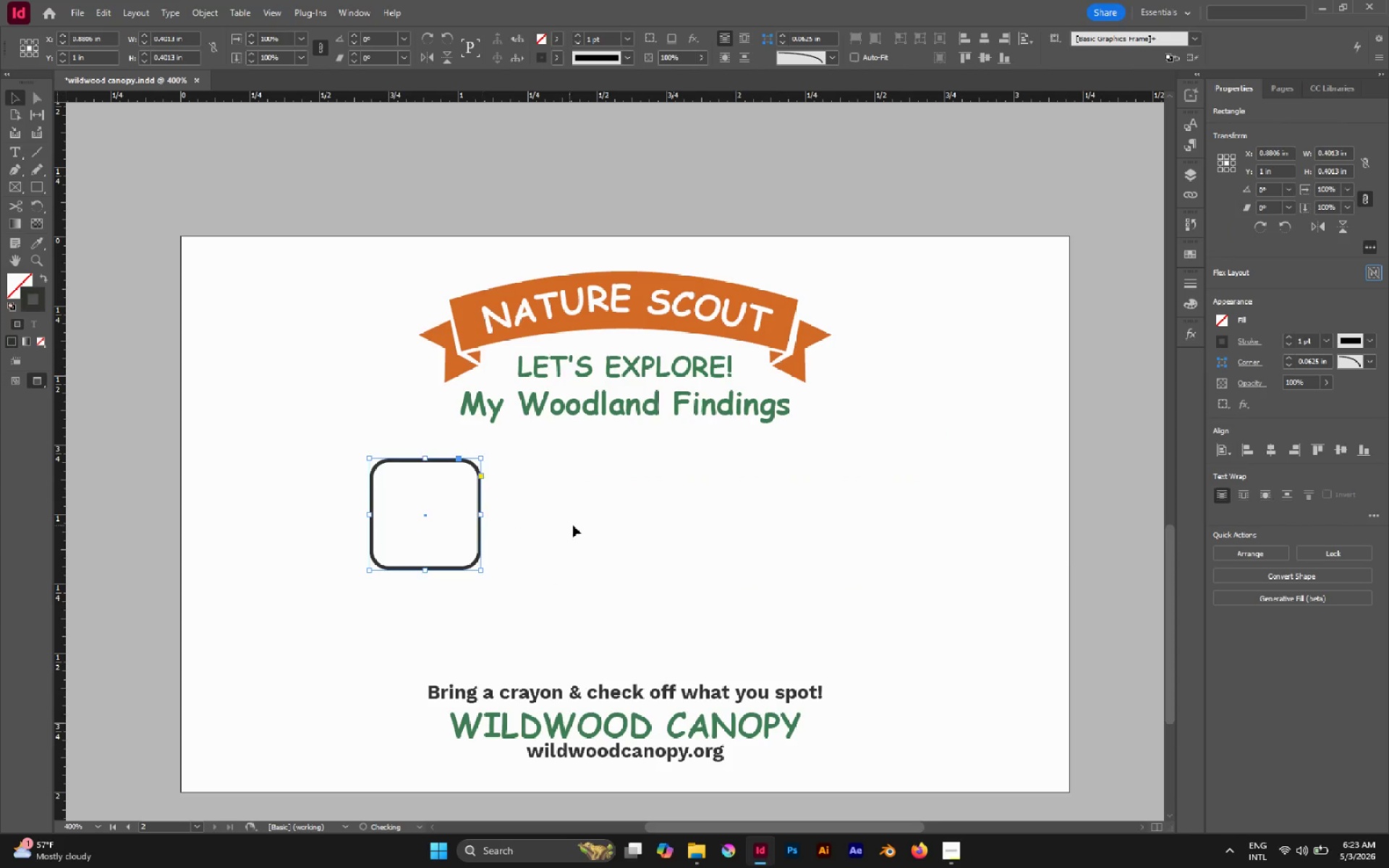 
left_click([574, 525])
 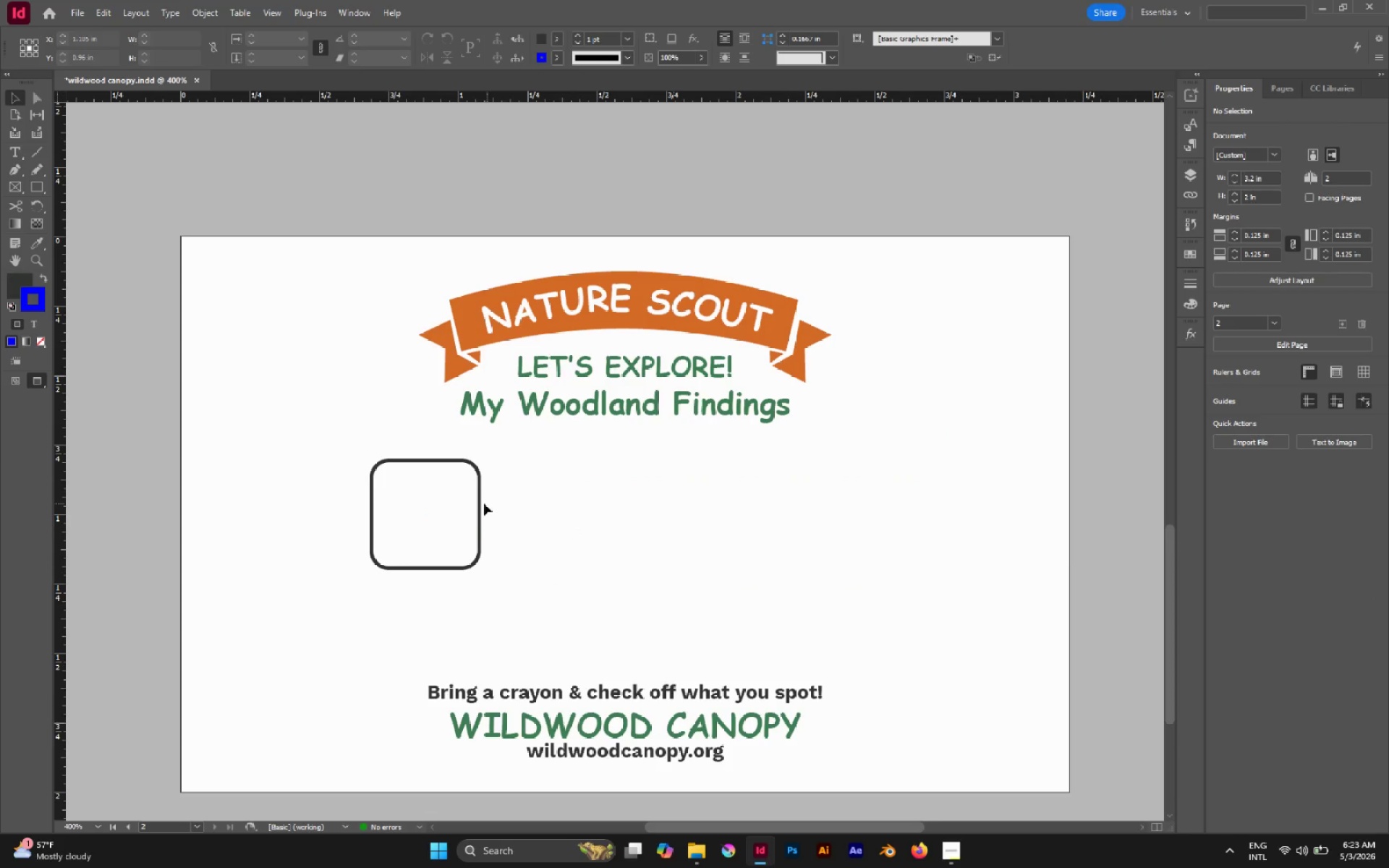 
left_click_drag(start_coordinate=[477, 502], to_coordinate=[419, 492])
 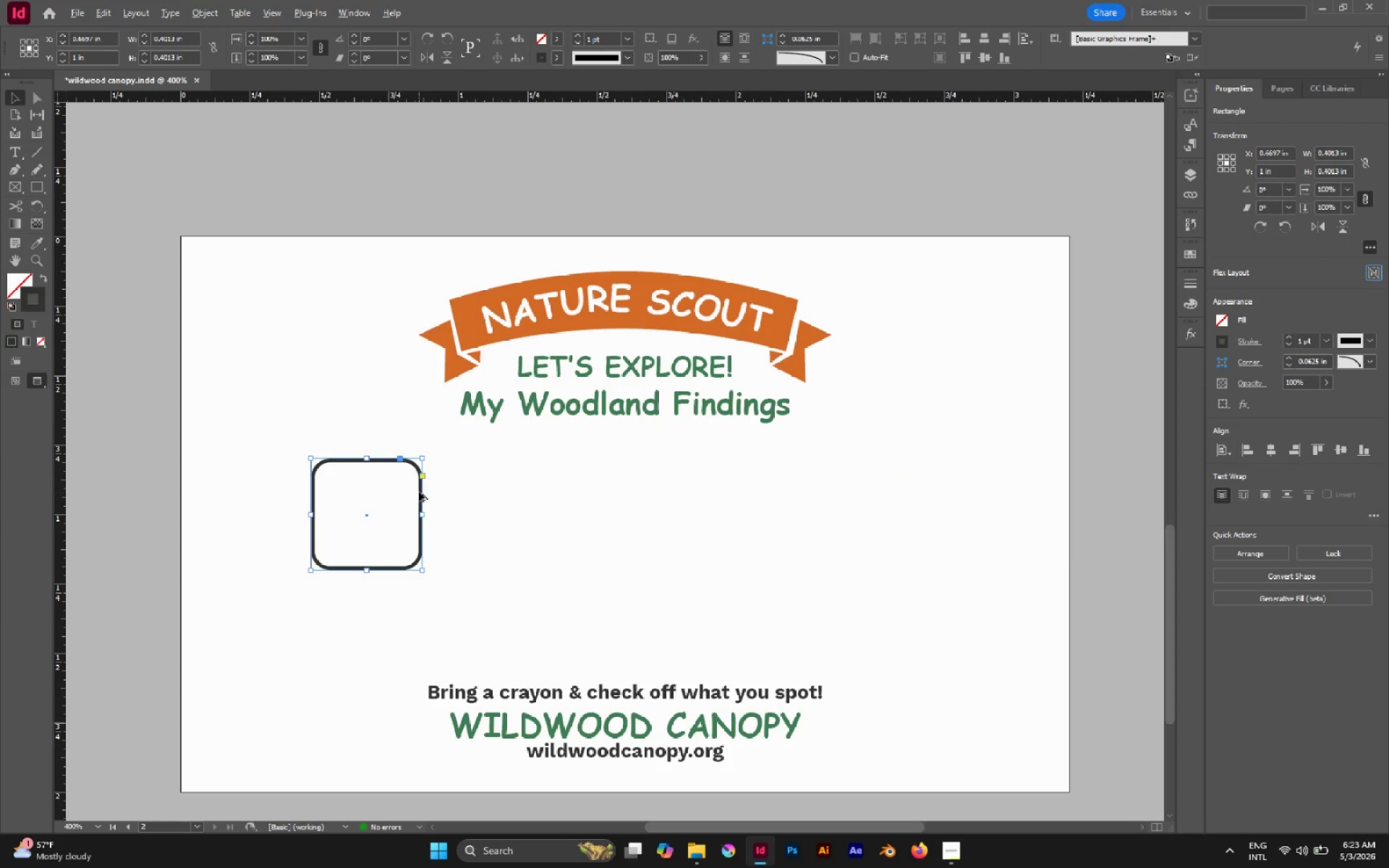 
hold_key(key=ShiftLeft, duration=0.84)
 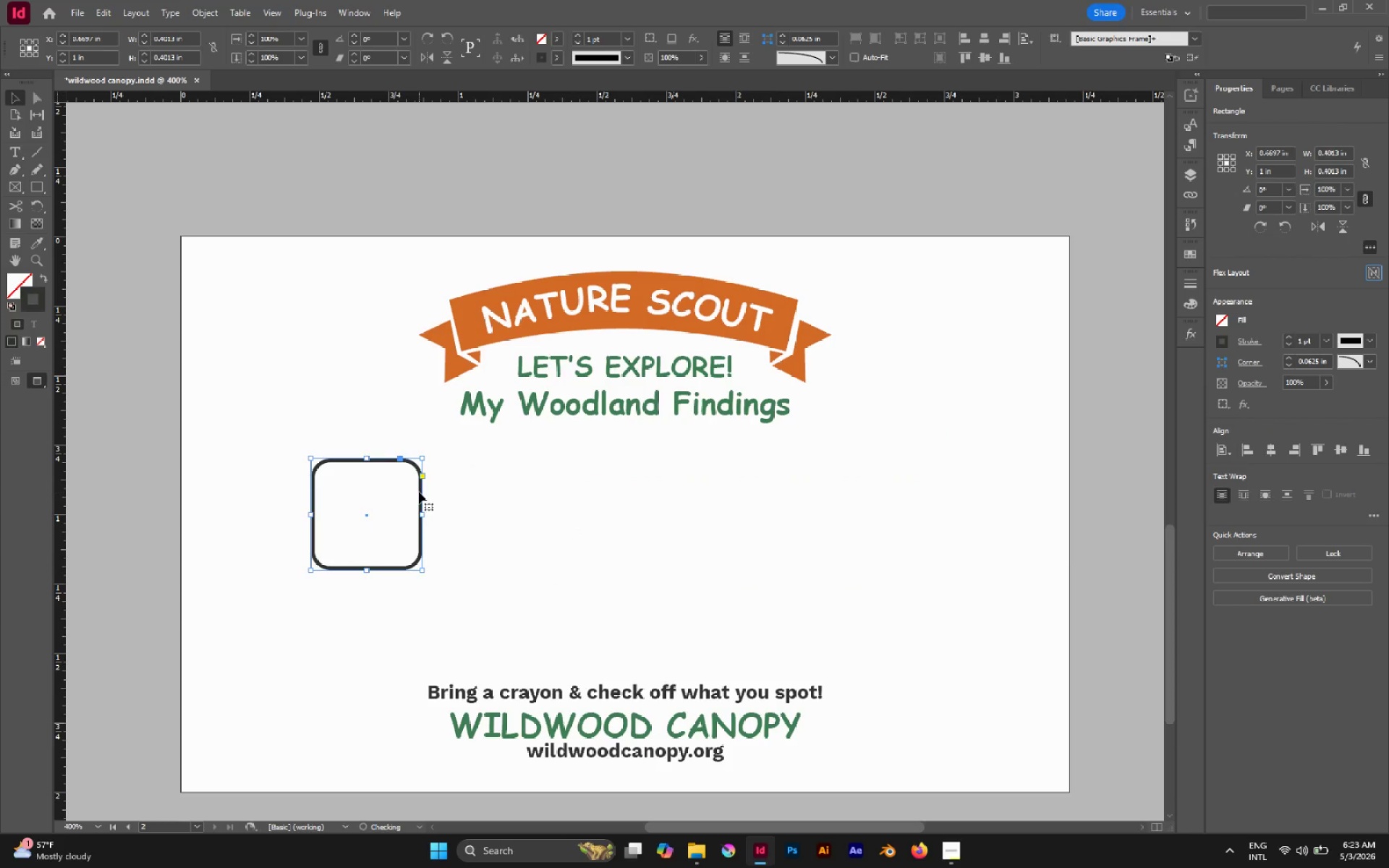 
hold_key(key=AltLeft, duration=1.64)
left_click_drag(start_coordinate=[419, 492], to_coordinate=[594, 498])
 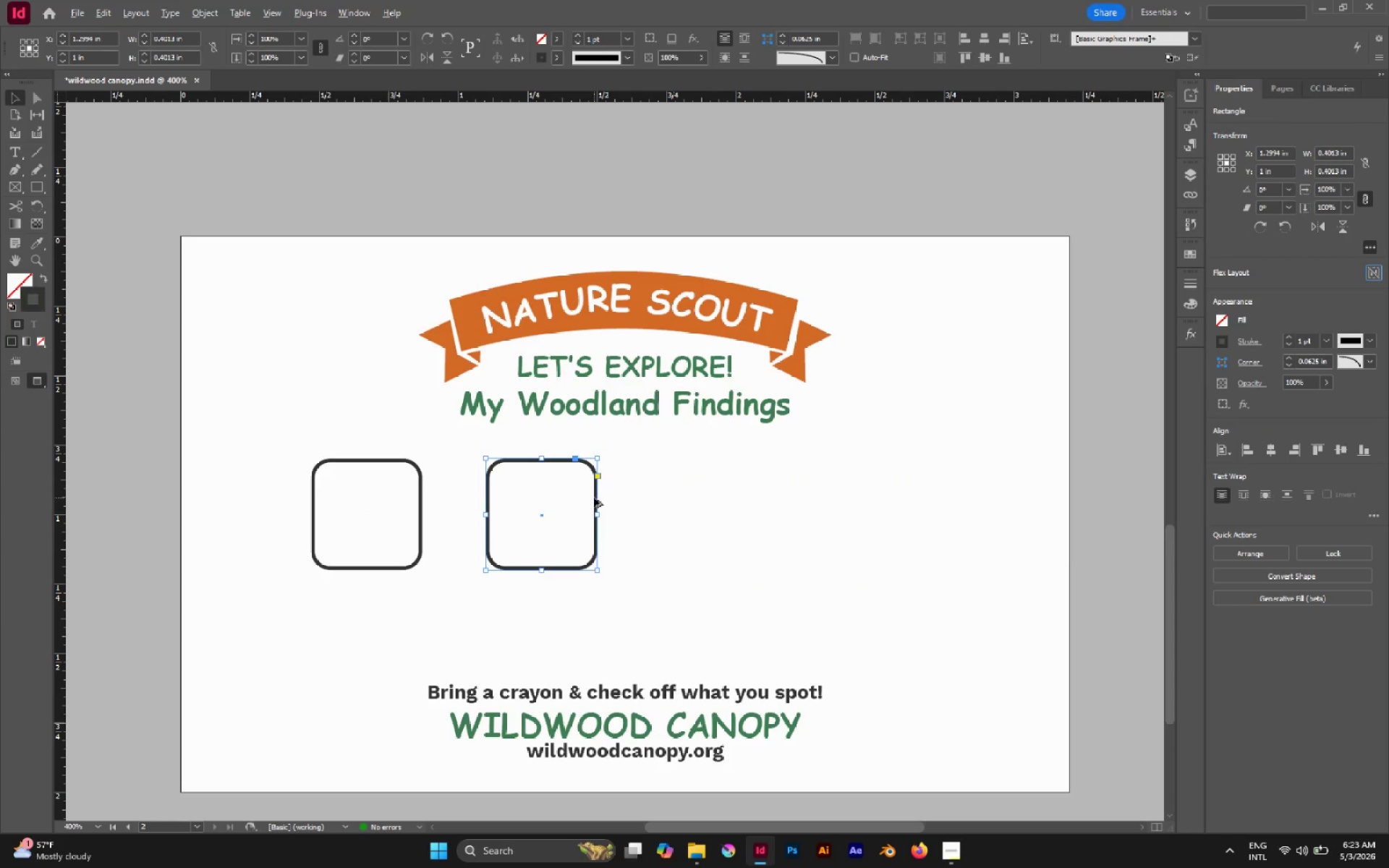 
hold_key(key=ShiftLeft, duration=0.84)
 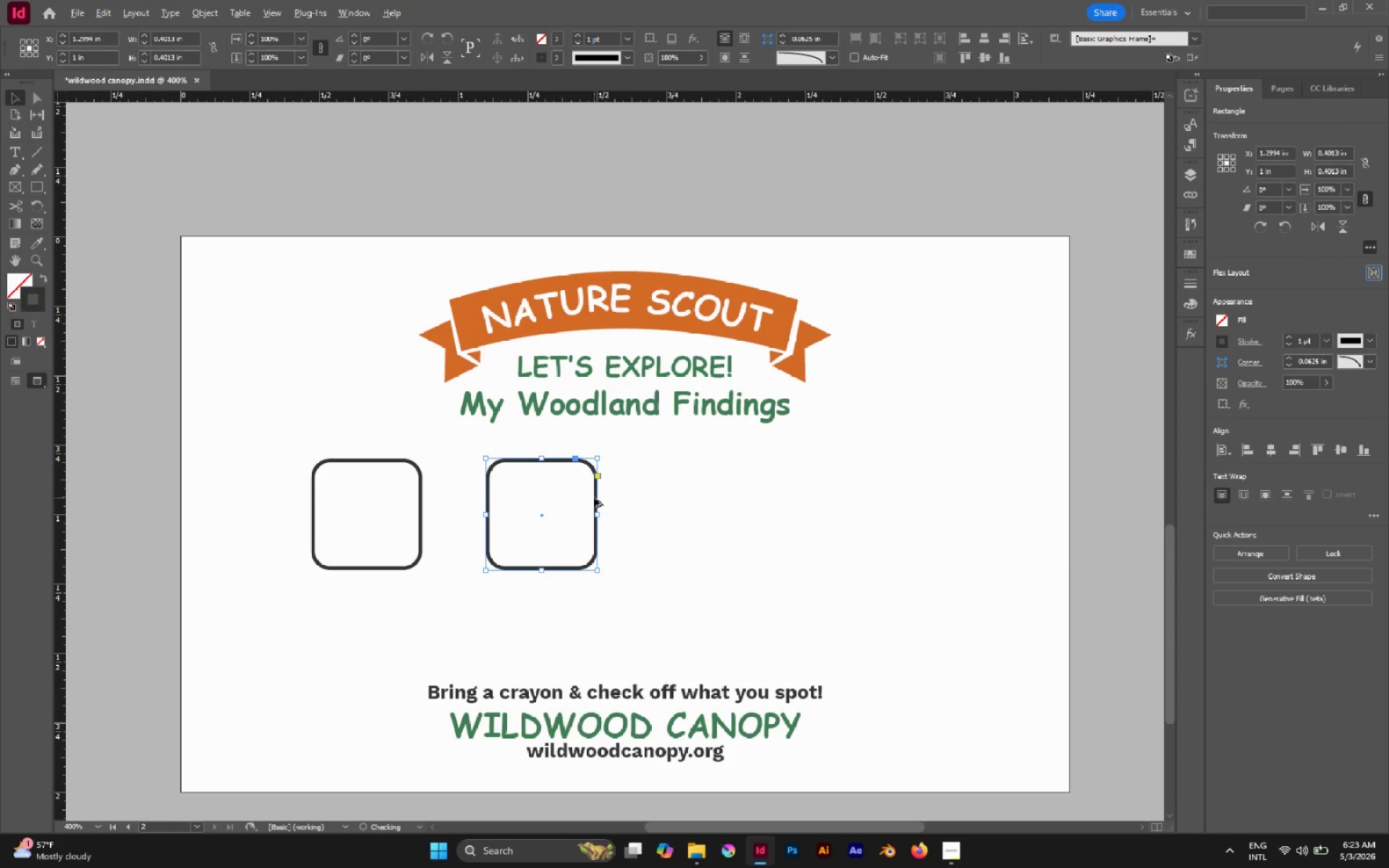 
hold_key(key=AltLeft, duration=1.72)
left_click_drag(start_coordinate=[594, 498], to_coordinate=[775, 499])
 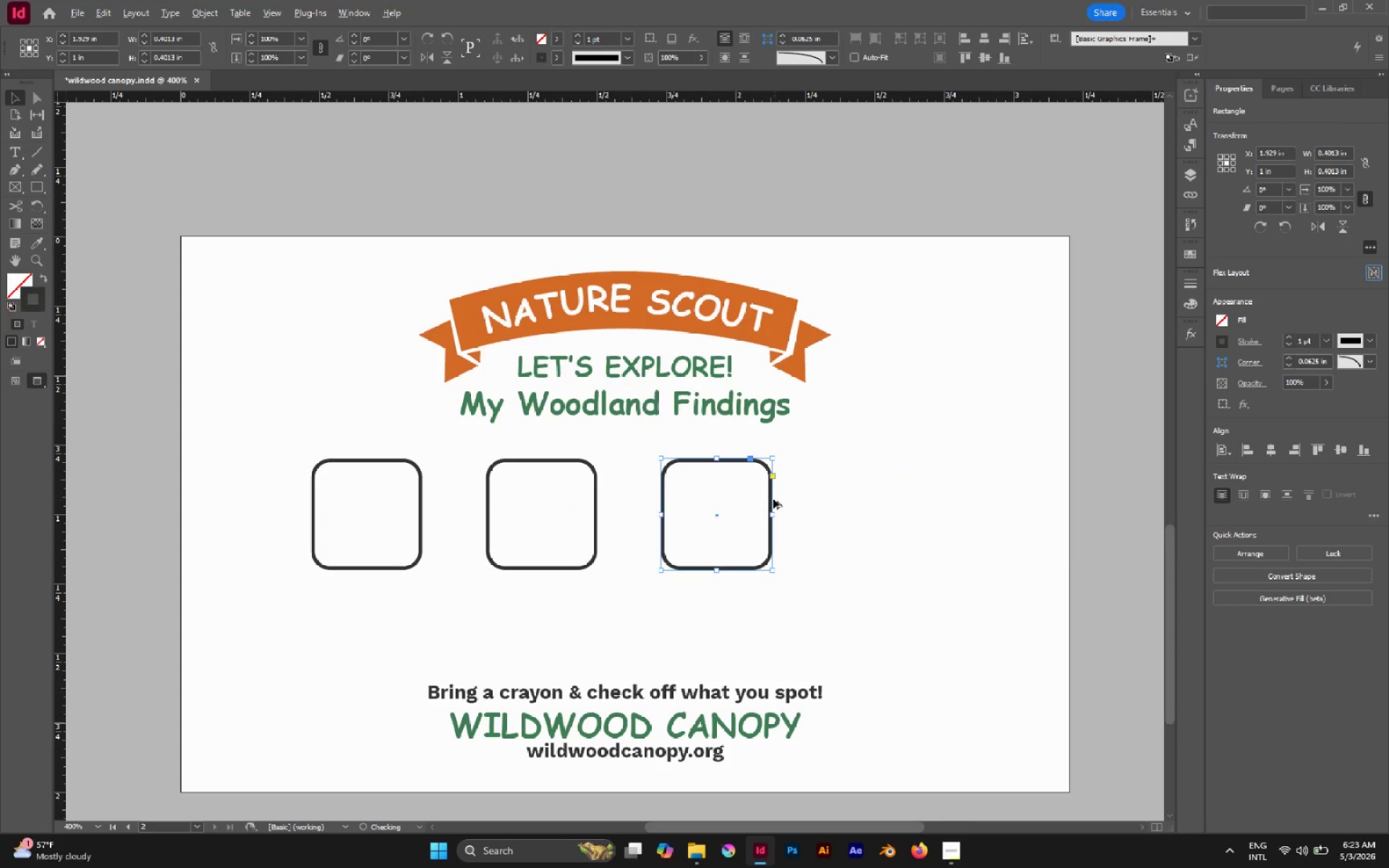 
hold_key(key=ShiftLeft, duration=1.03)
 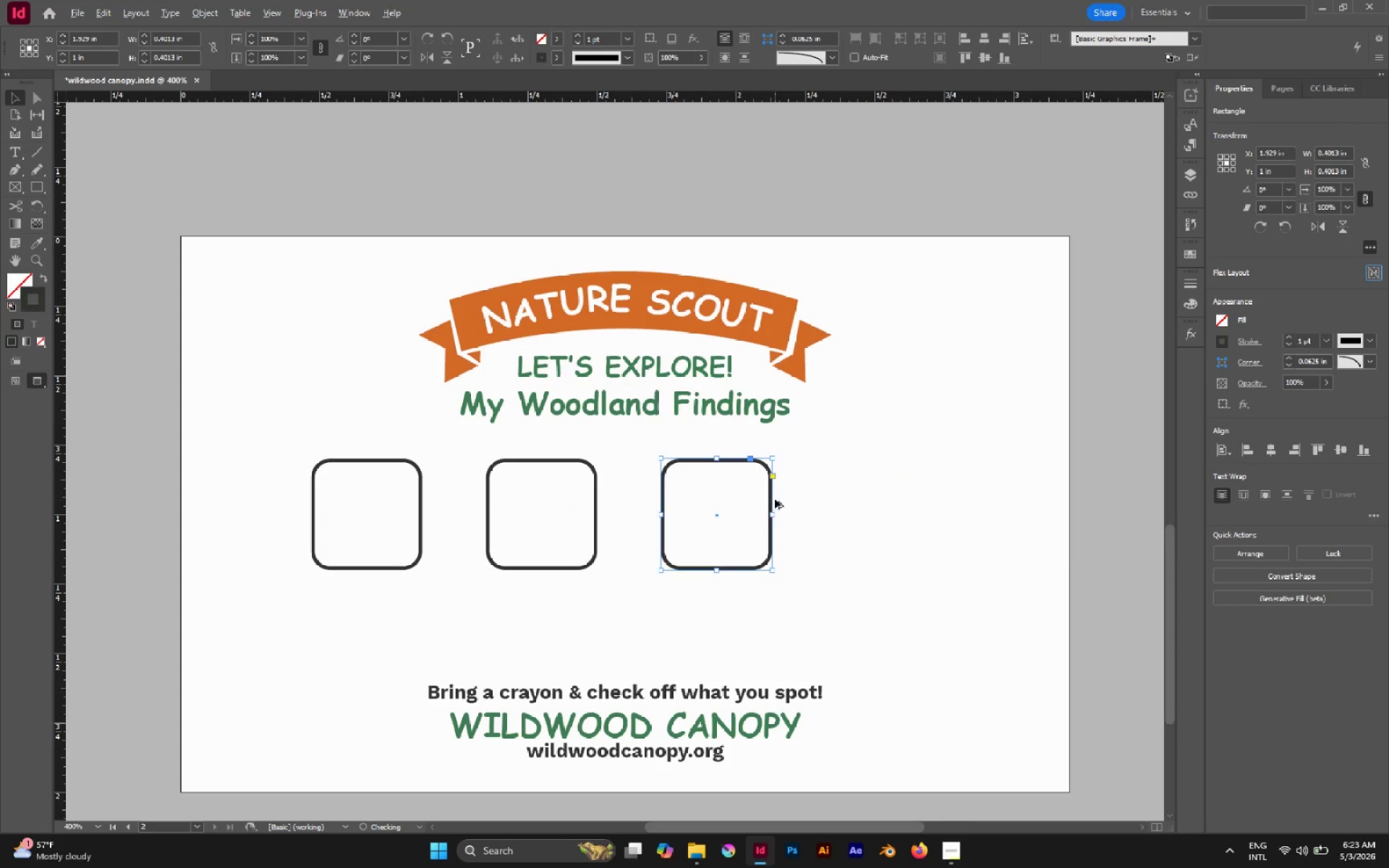 
hold_key(key=AltLeft, duration=2.25)
left_click_drag(start_coordinate=[770, 499], to_coordinate=[946, 507])
 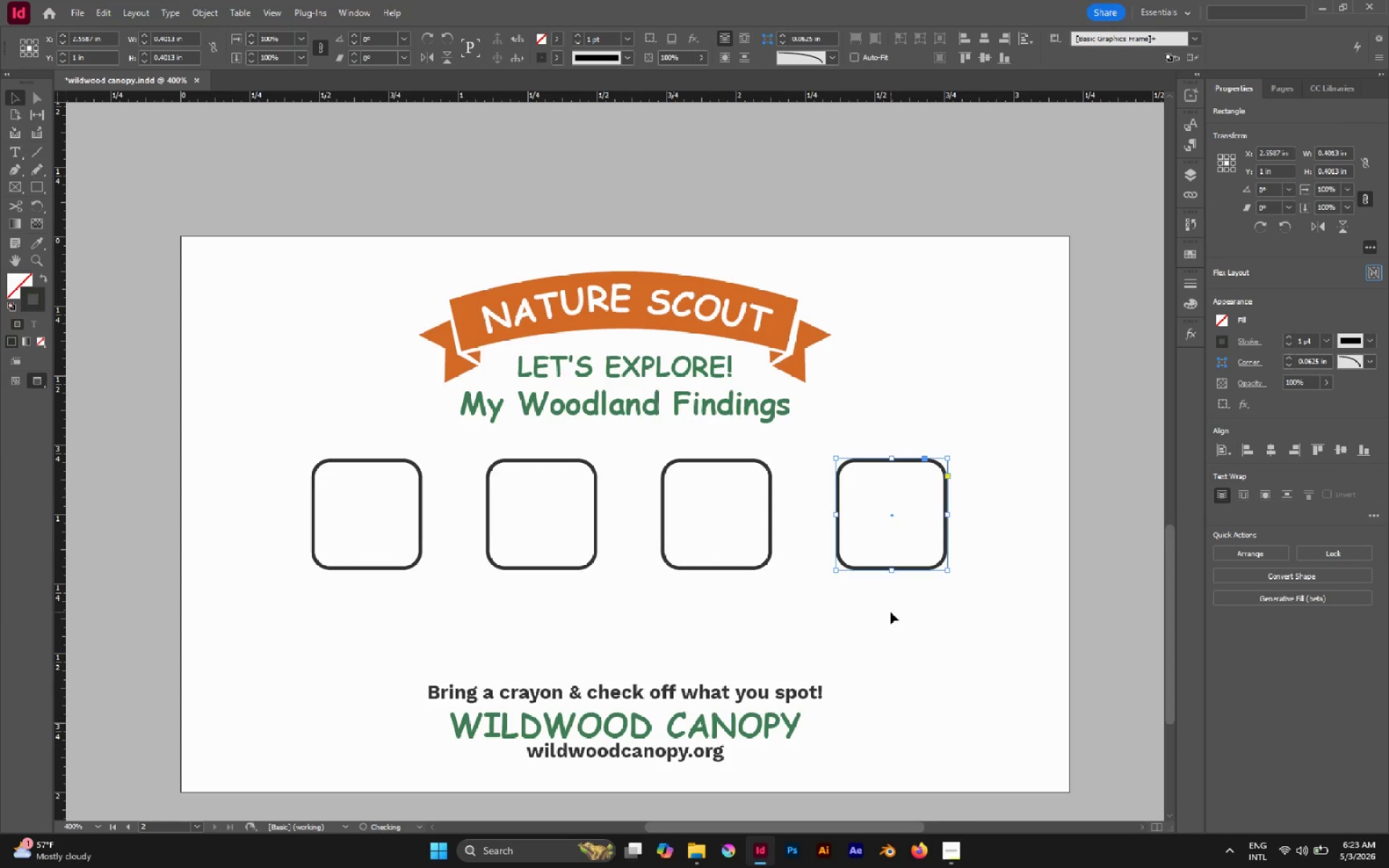 
hold_key(key=ShiftLeft, duration=1.51)
 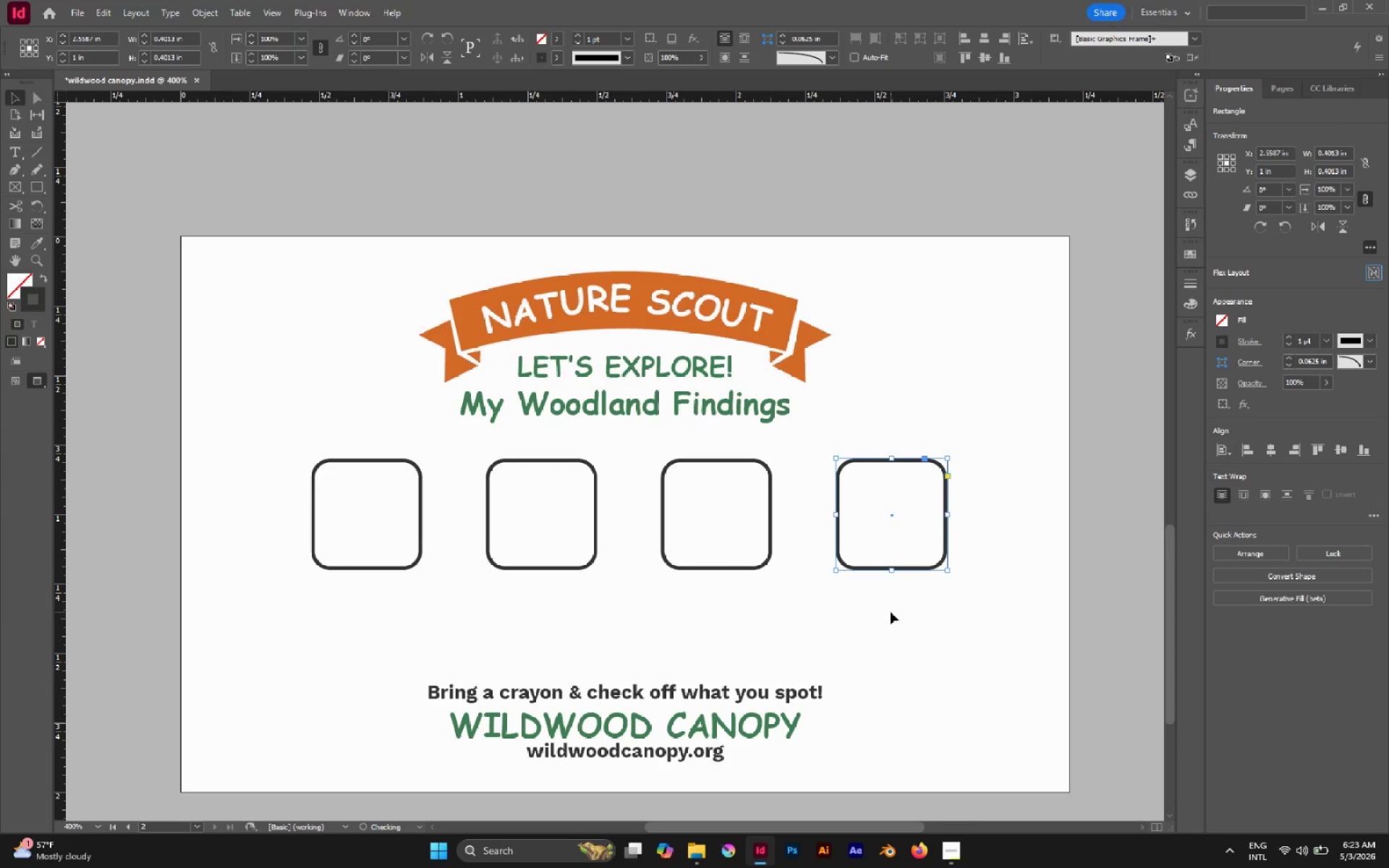 
left_click_drag(start_coordinate=[891, 612], to_coordinate=[404, 519])
 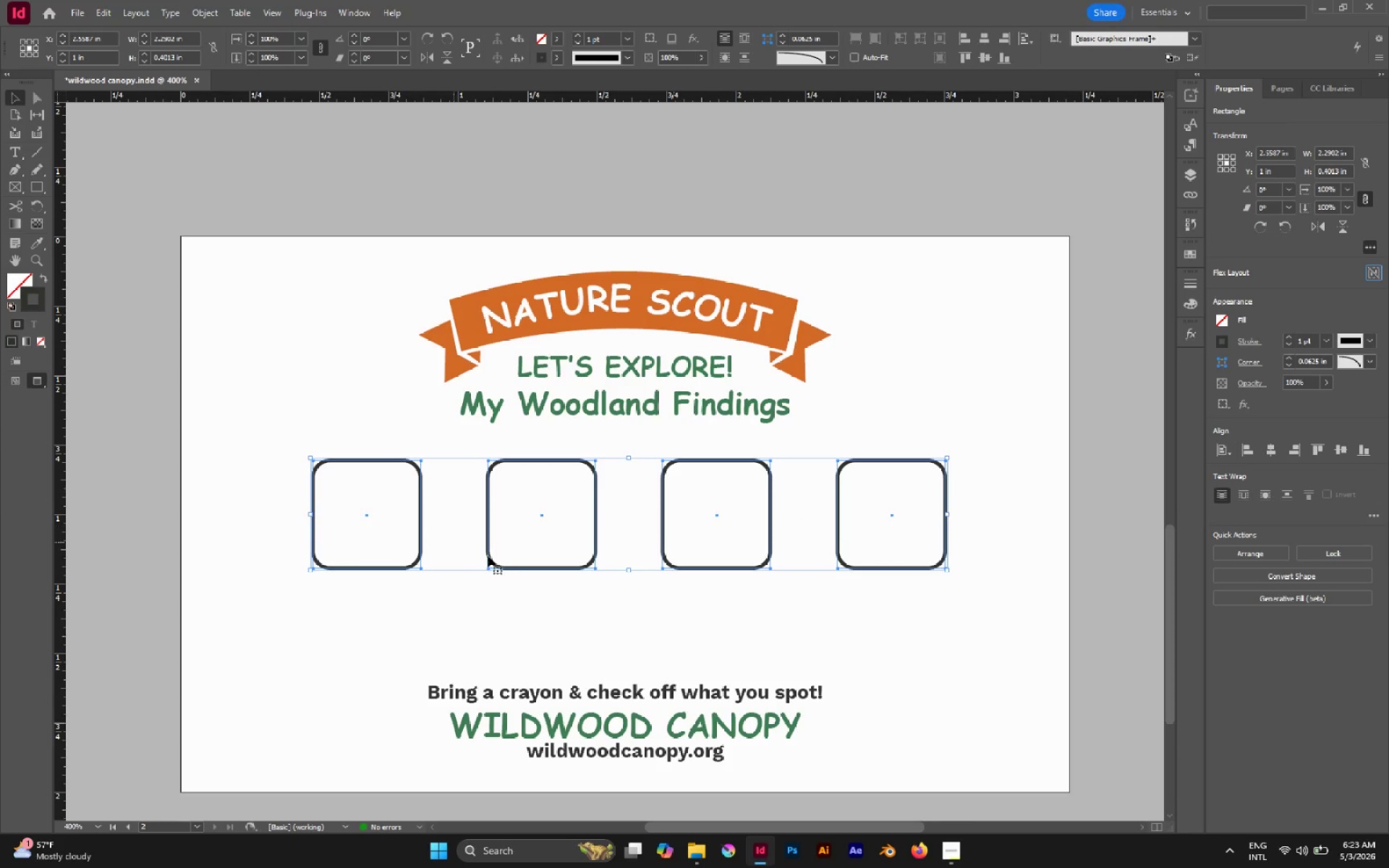 
hold_key(key=ShiftLeft, duration=3.17)
left_click_drag(start_coordinate=[628, 571], to_coordinate=[638, 618])
 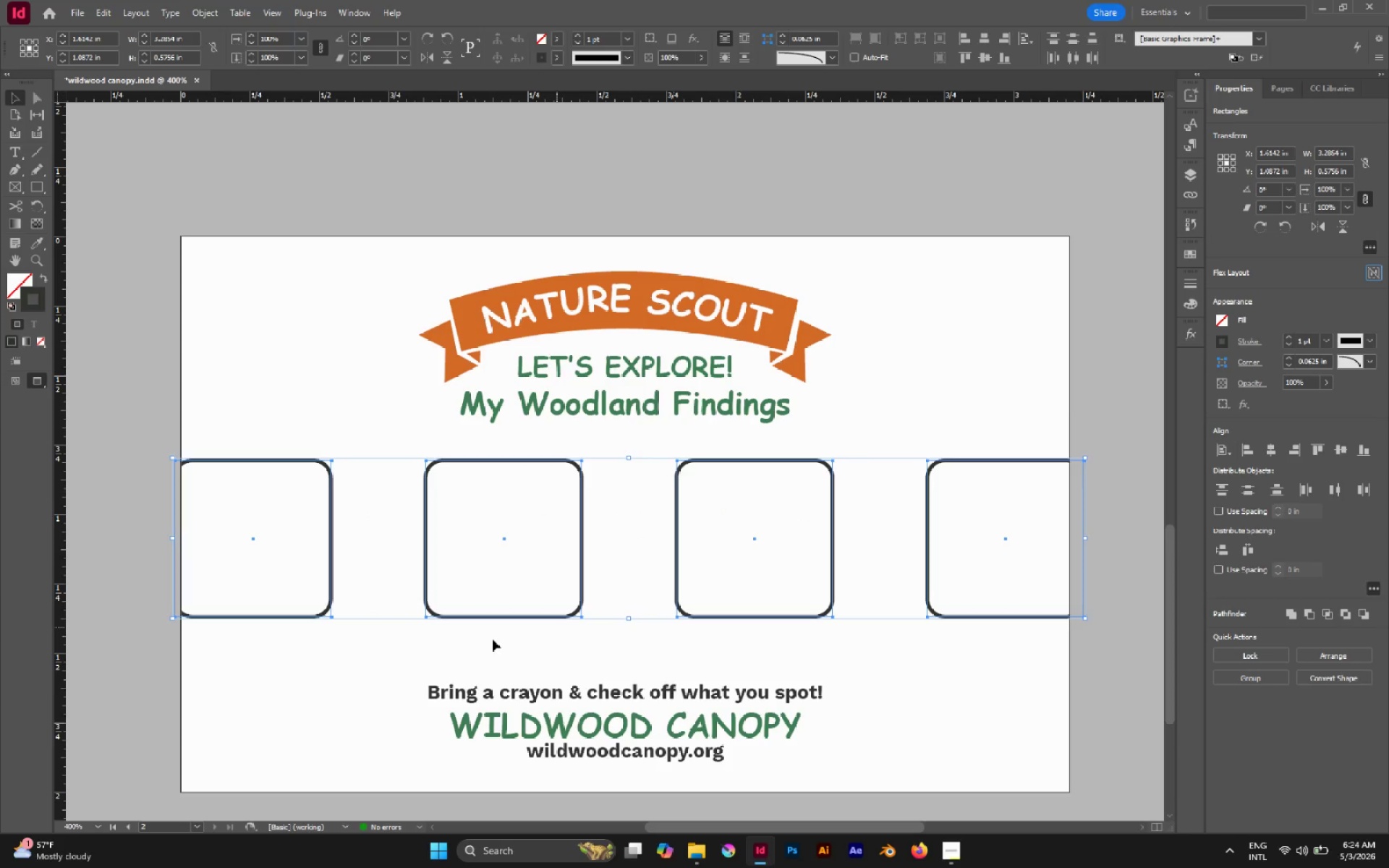 
left_click([475, 644])
 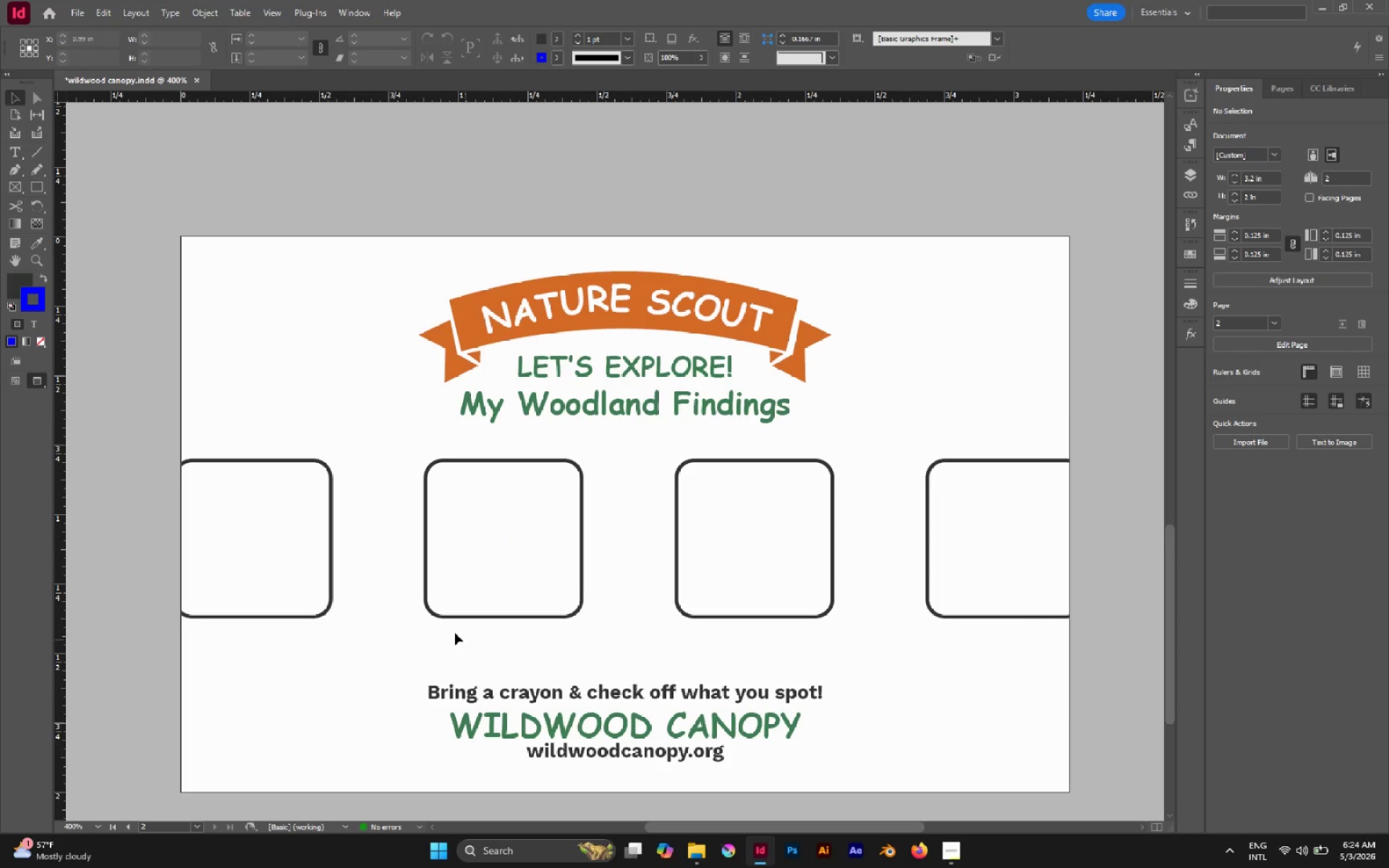 
left_click_drag(start_coordinate=[455, 634], to_coordinate=[409, 593])
 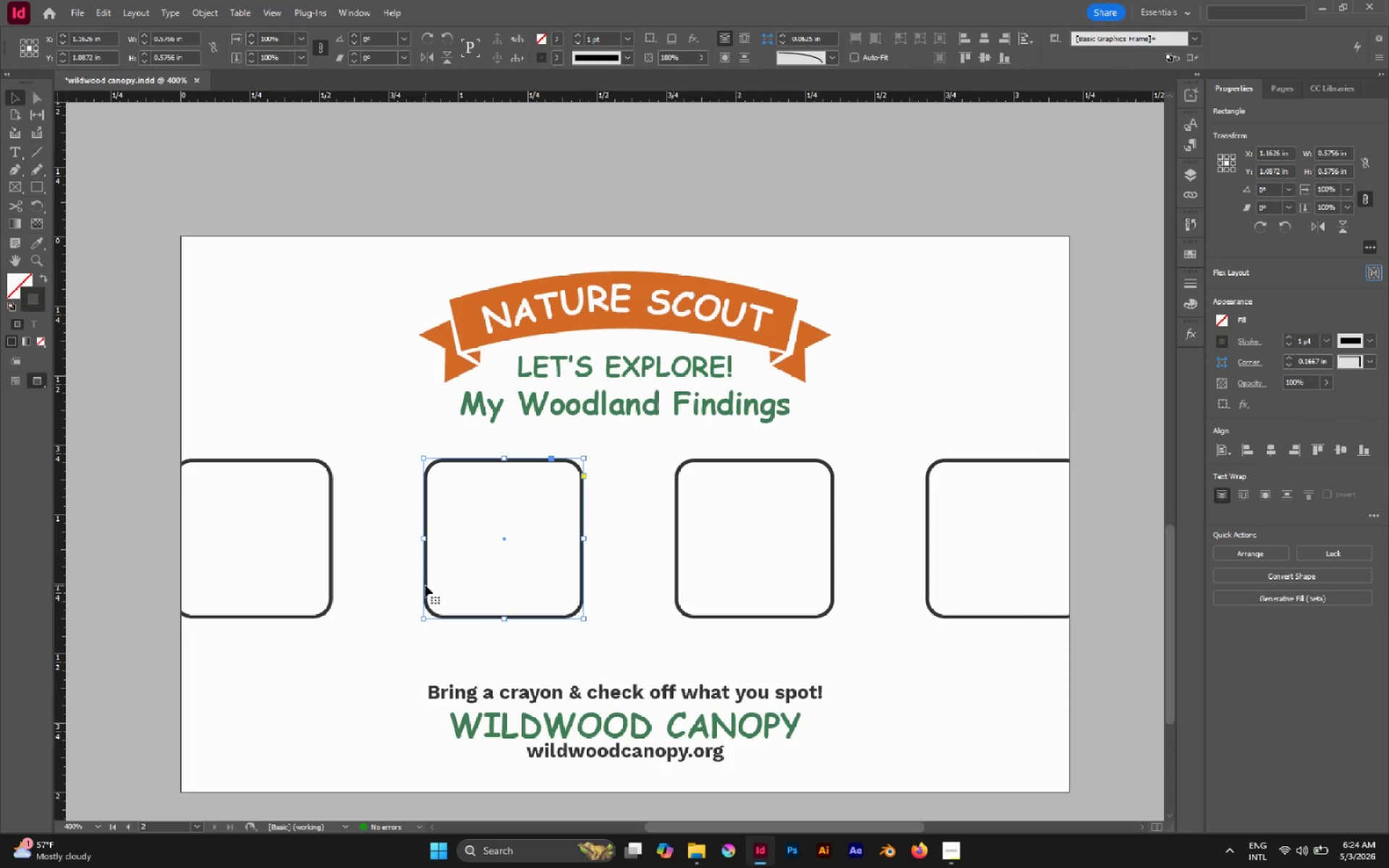 
left_click_drag(start_coordinate=[425, 585], to_coordinate=[383, 580])
 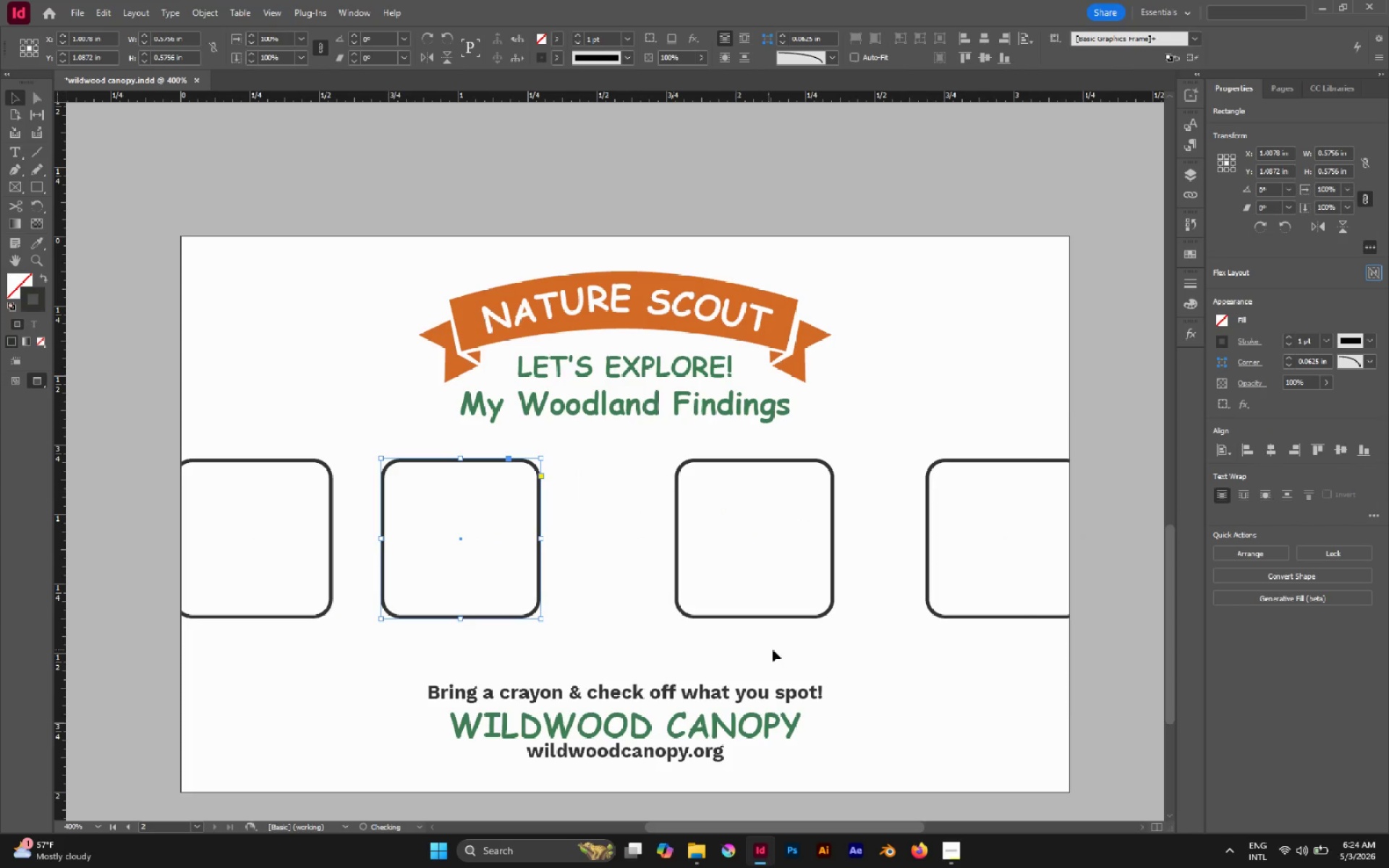 
hold_key(key=ShiftLeft, duration=0.84)
 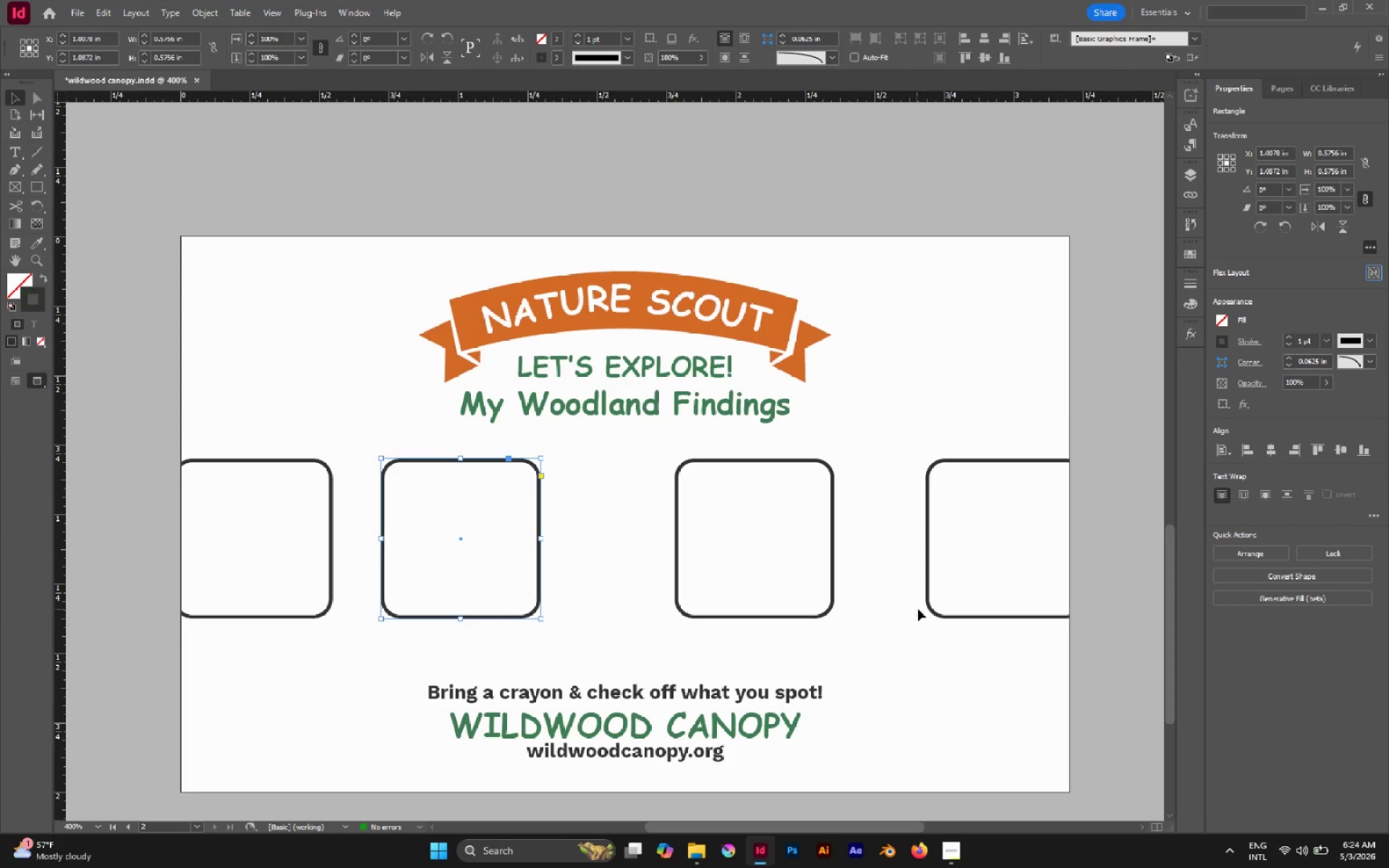 
left_click_drag(start_coordinate=[952, 635], to_coordinate=[811, 595])
 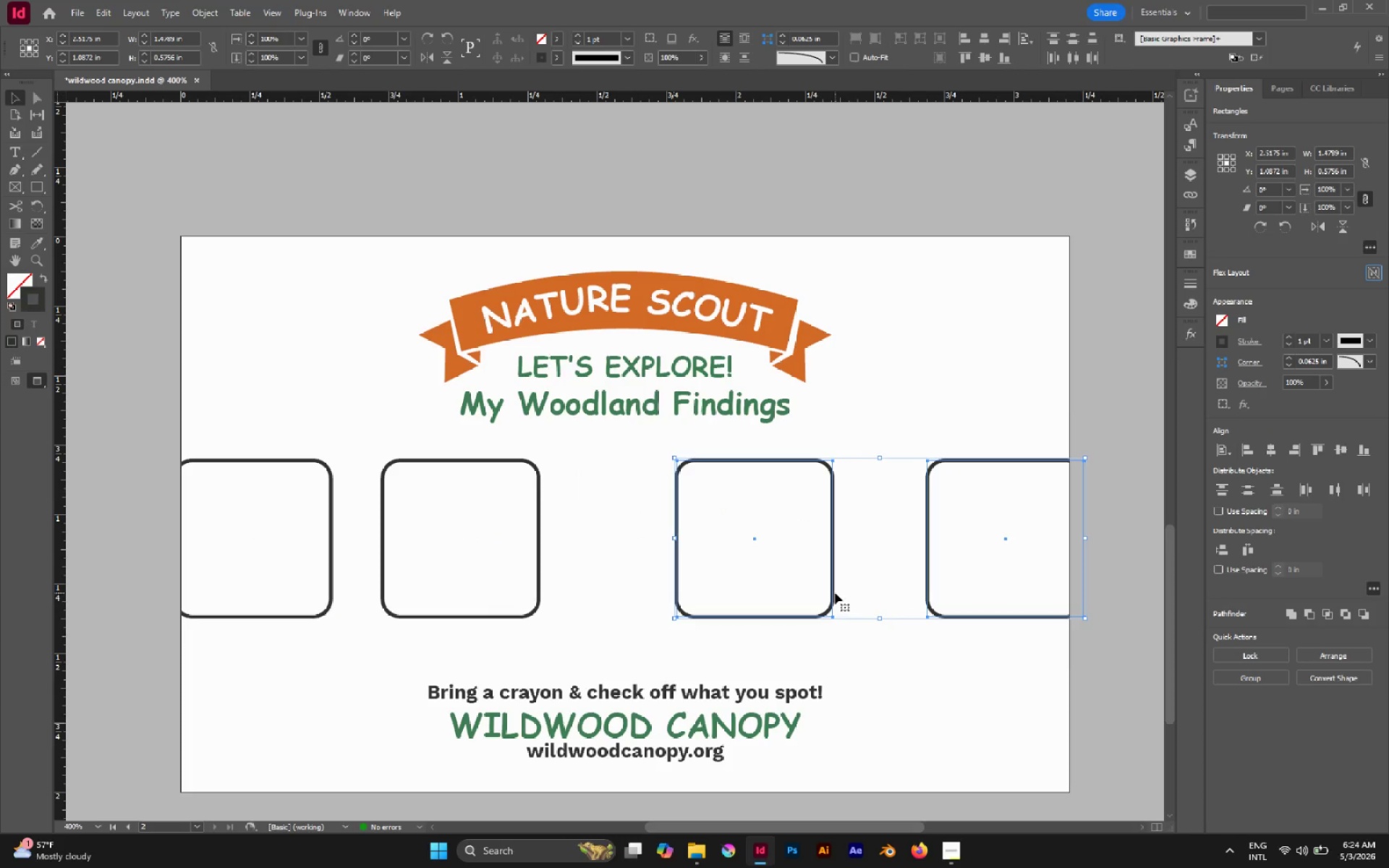 
left_click_drag(start_coordinate=[834, 592], to_coordinate=[736, 584])
 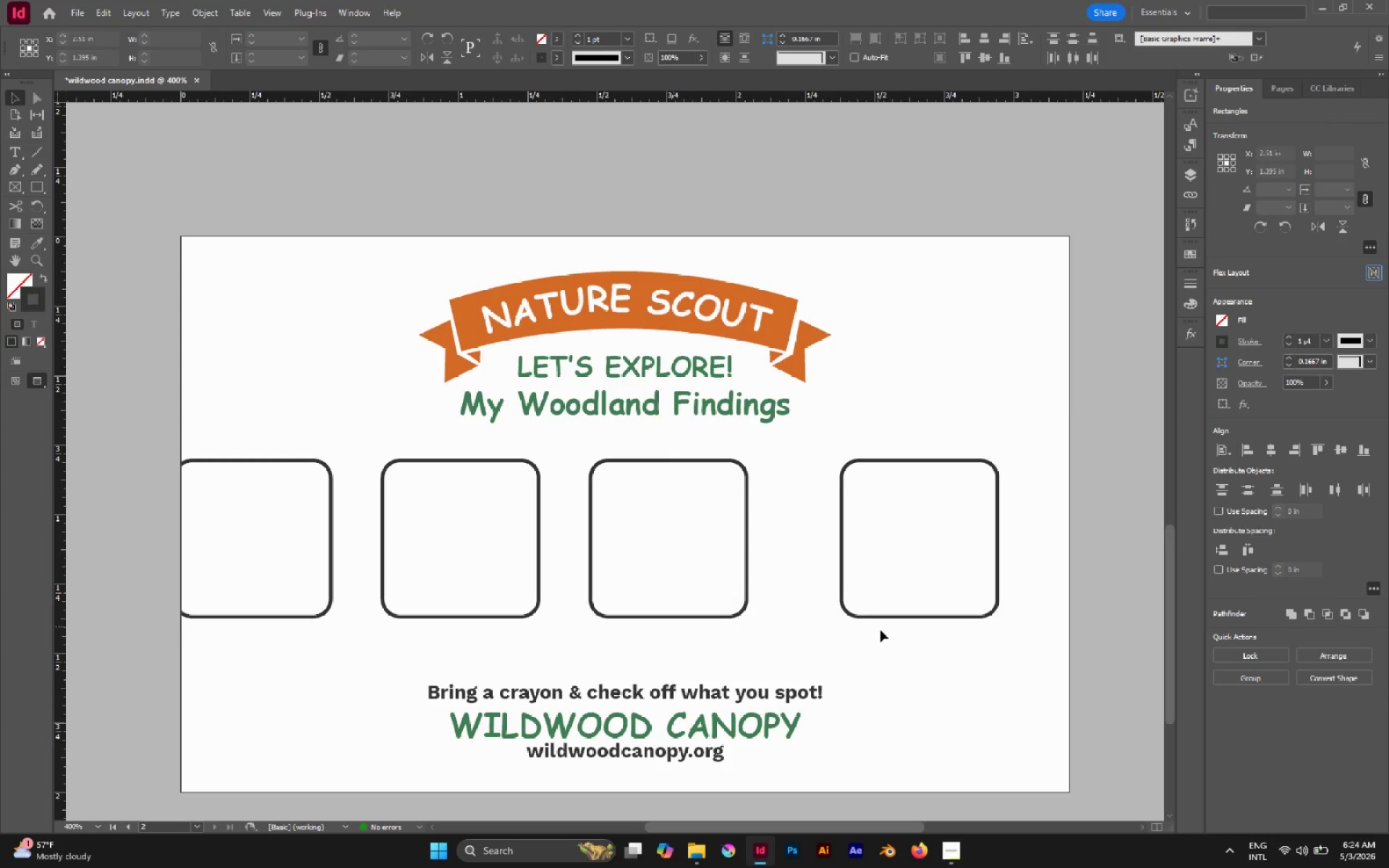 
hold_key(key=ShiftLeft, duration=1.5)
 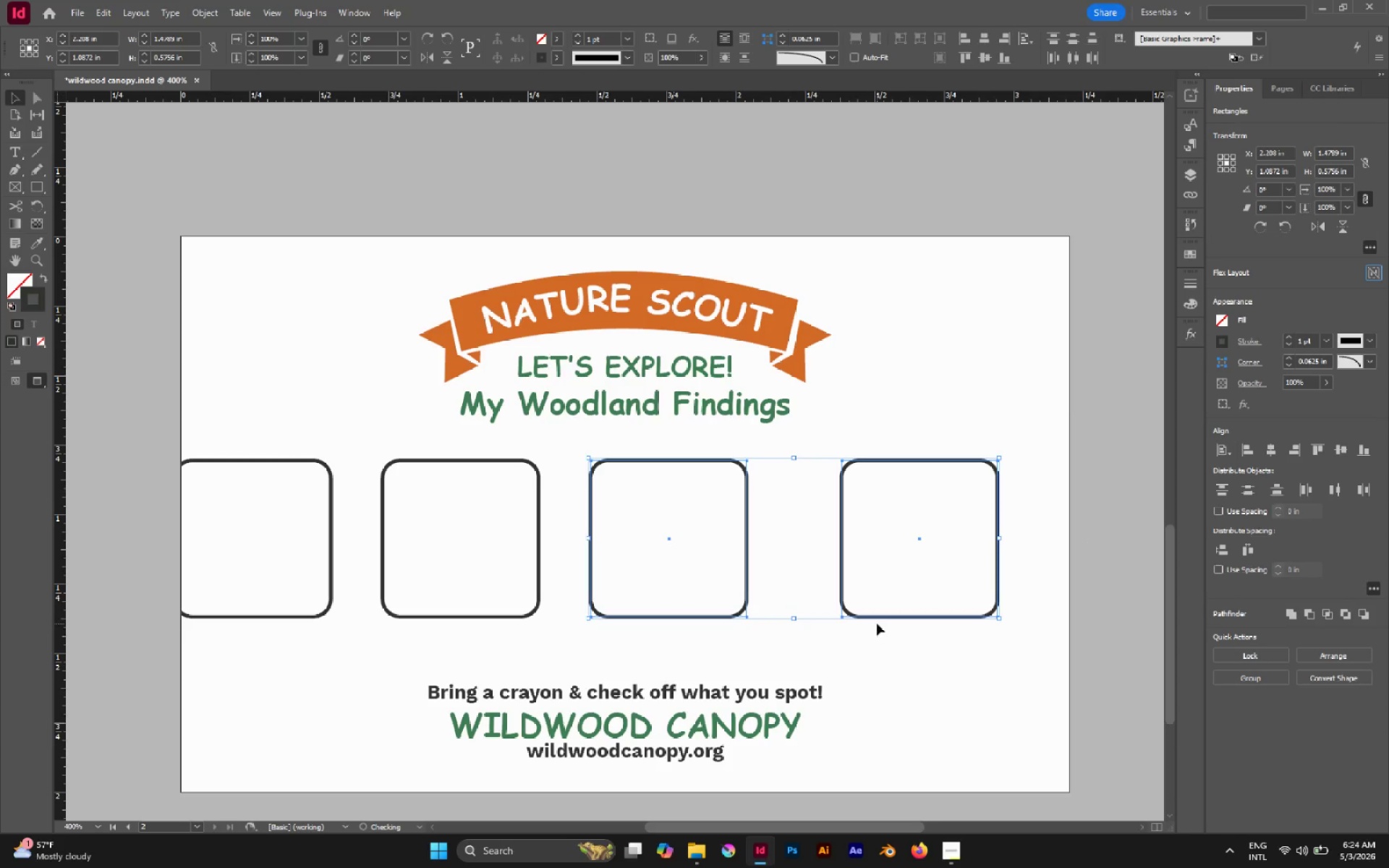 
left_click([877, 624])
 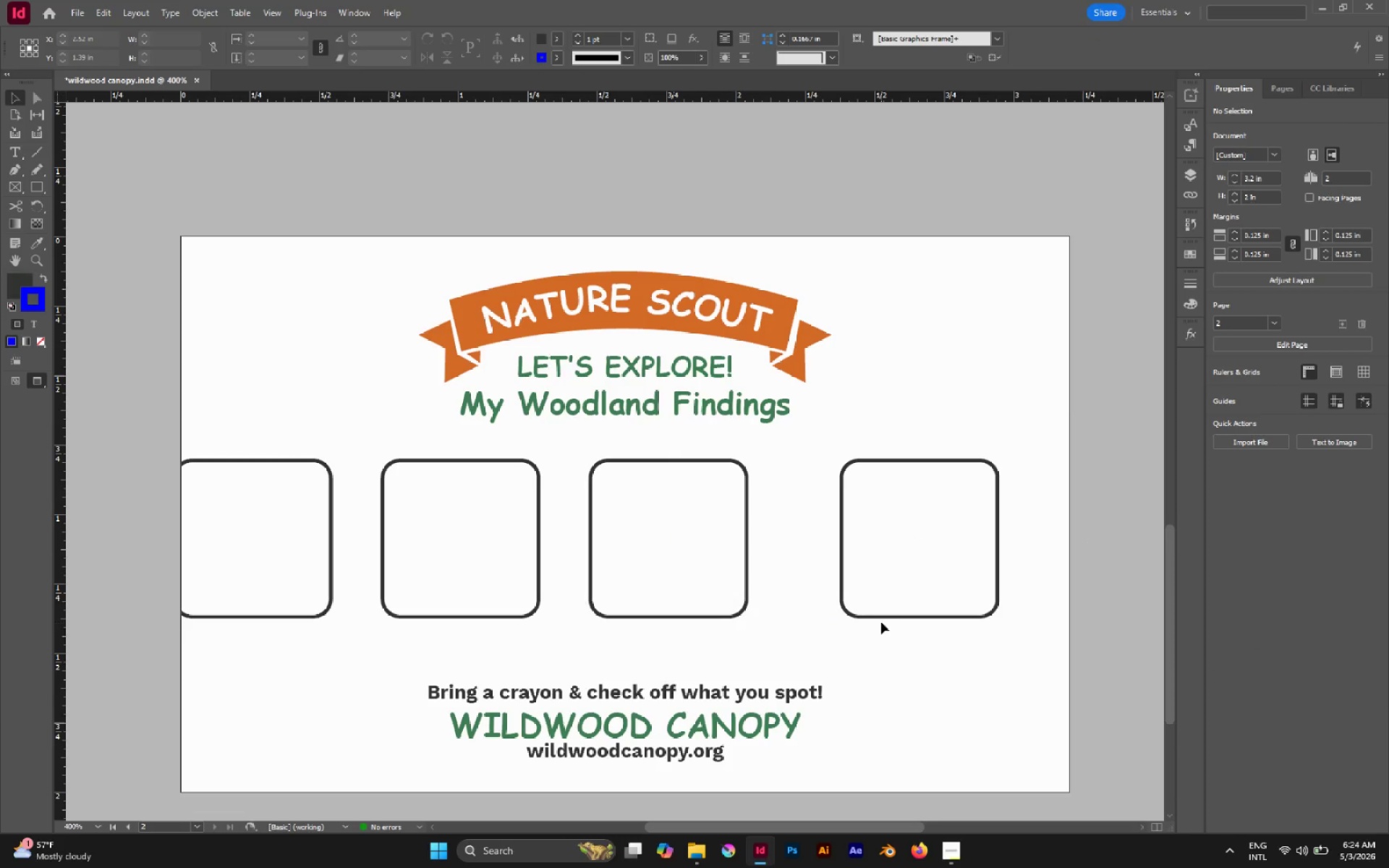 
left_click_drag(start_coordinate=[880, 620], to_coordinate=[854, 619])
 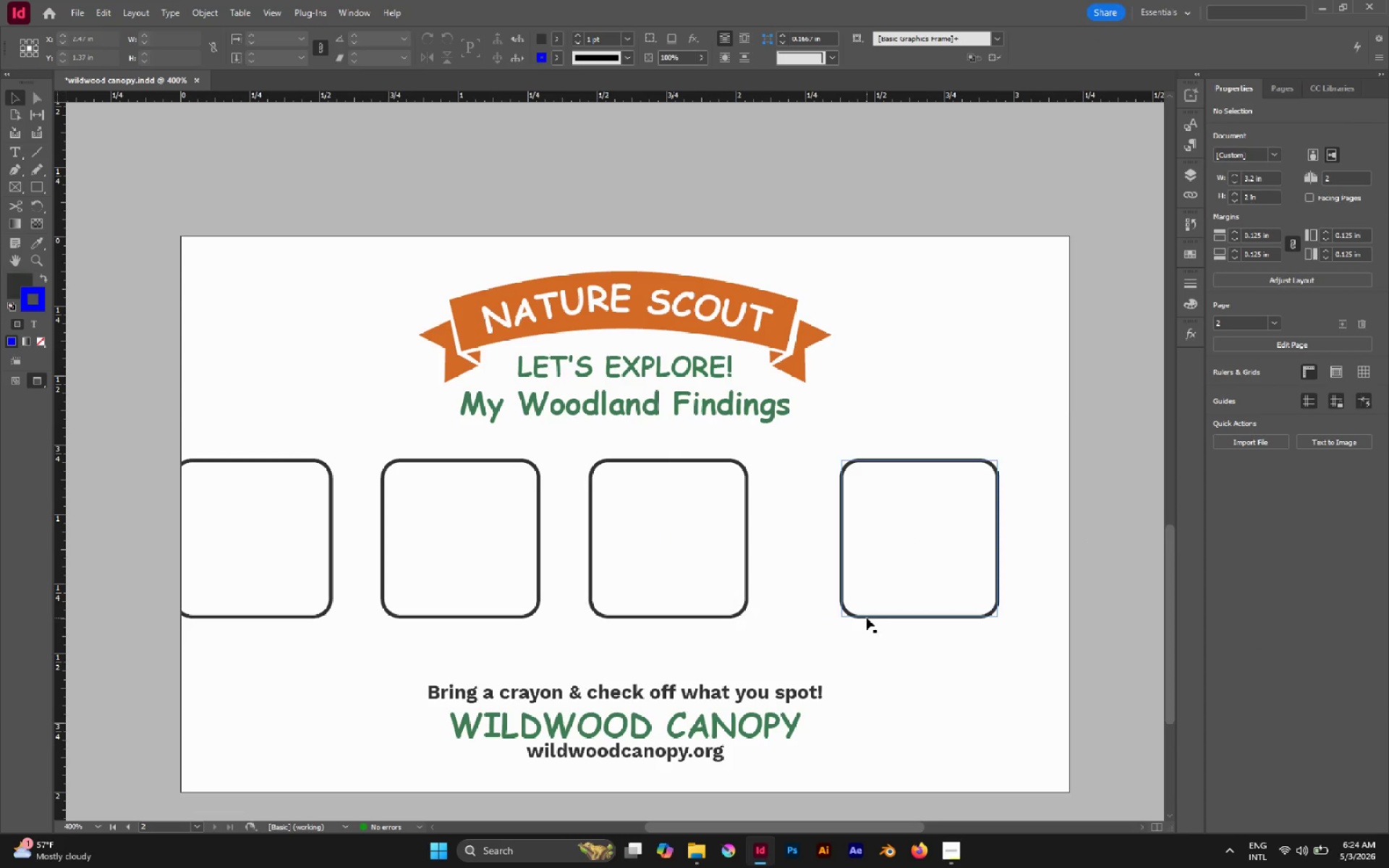 
key(Shift+ShiftLeft)
 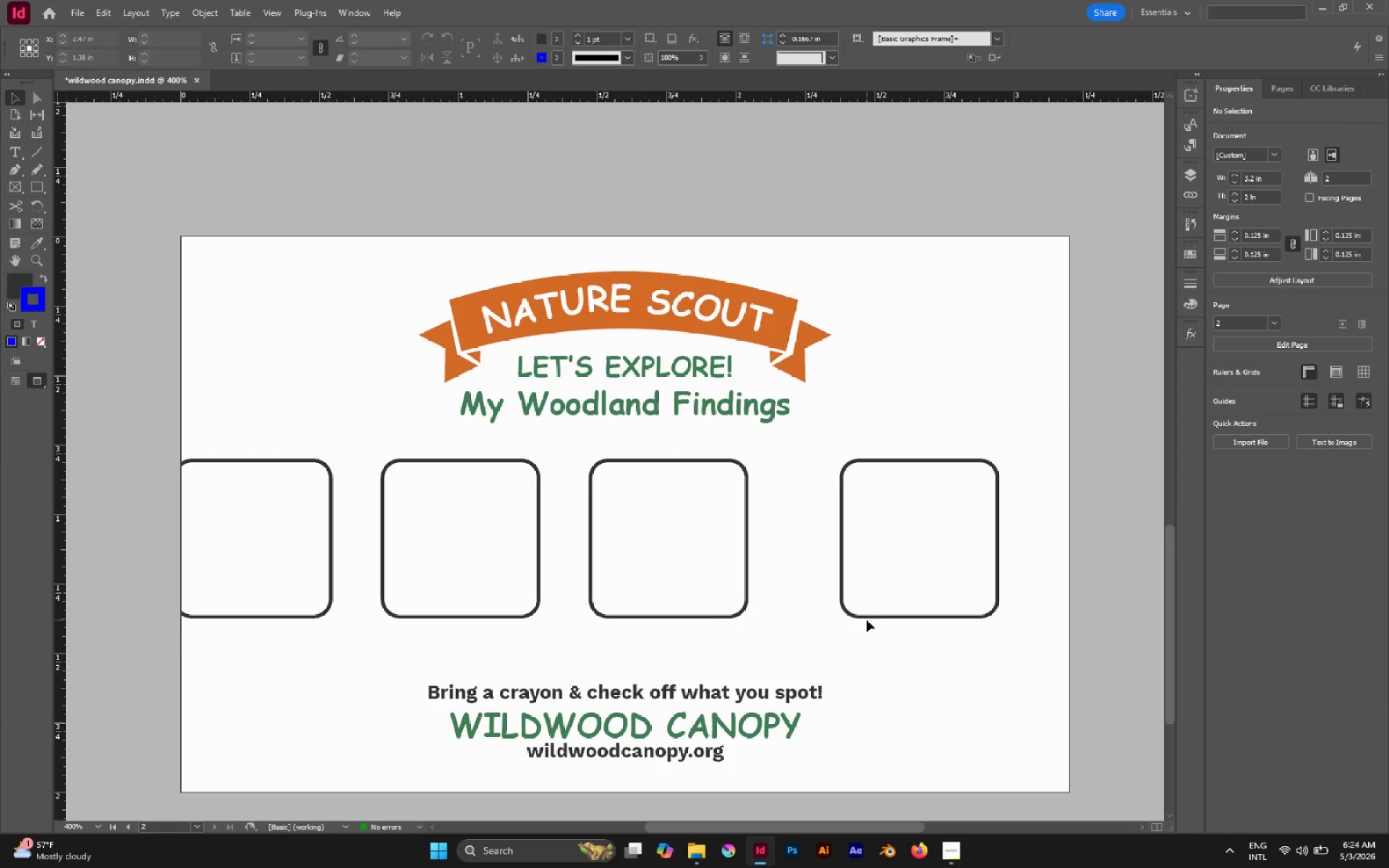 
left_click_drag(start_coordinate=[867, 618], to_coordinate=[825, 616])
 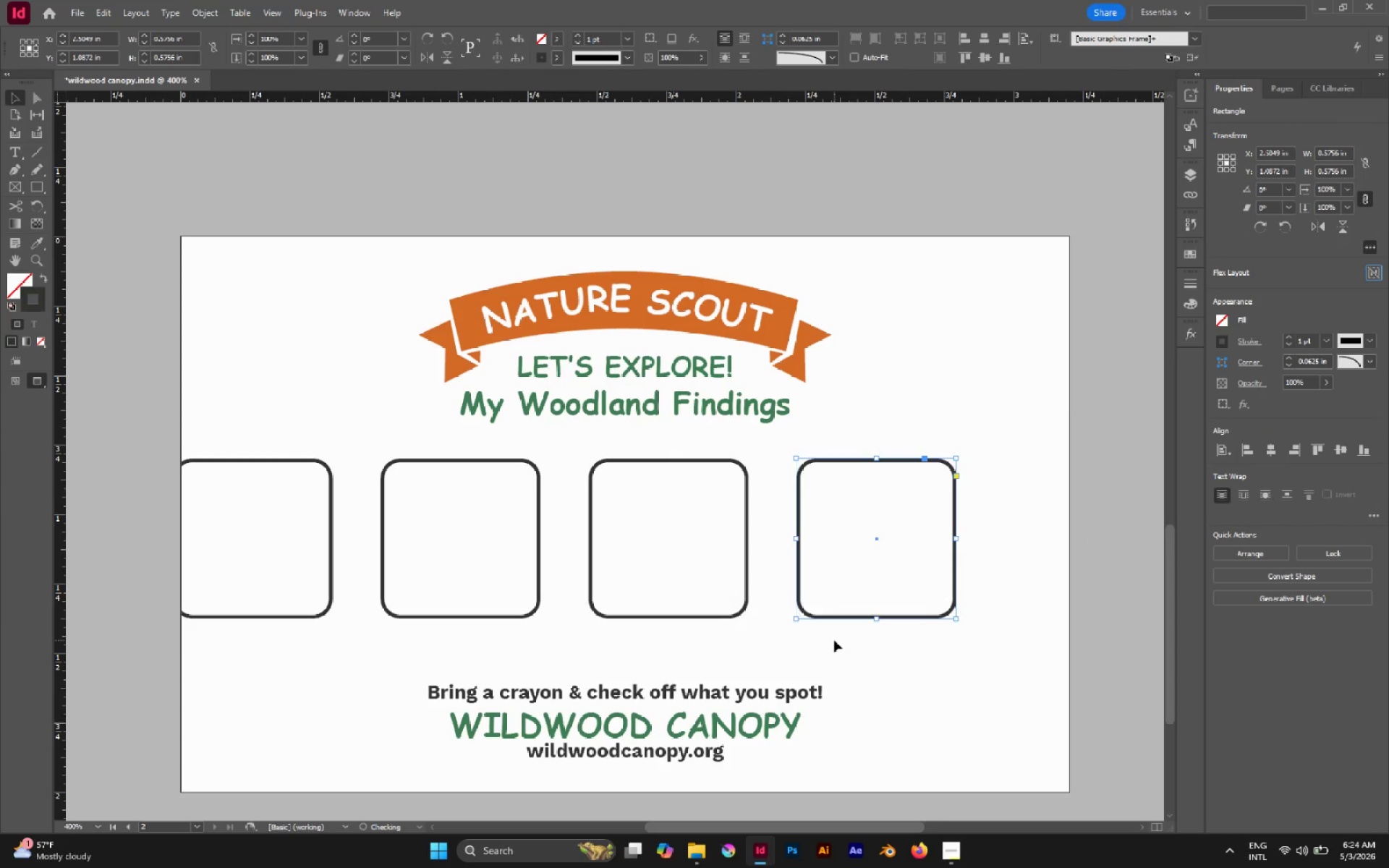 
hold_key(key=ShiftLeft, duration=0.7)
 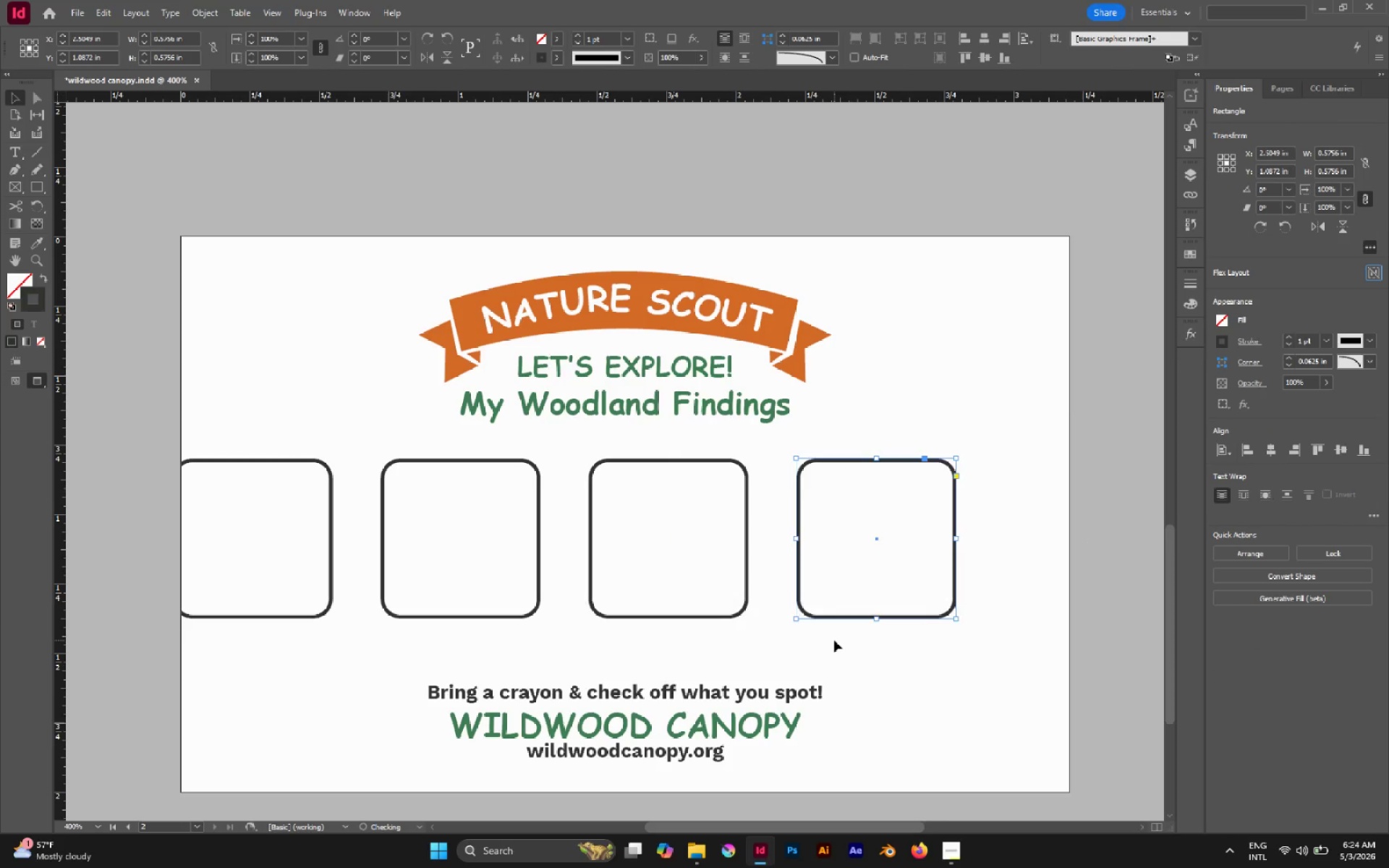 
left_click([834, 640])
 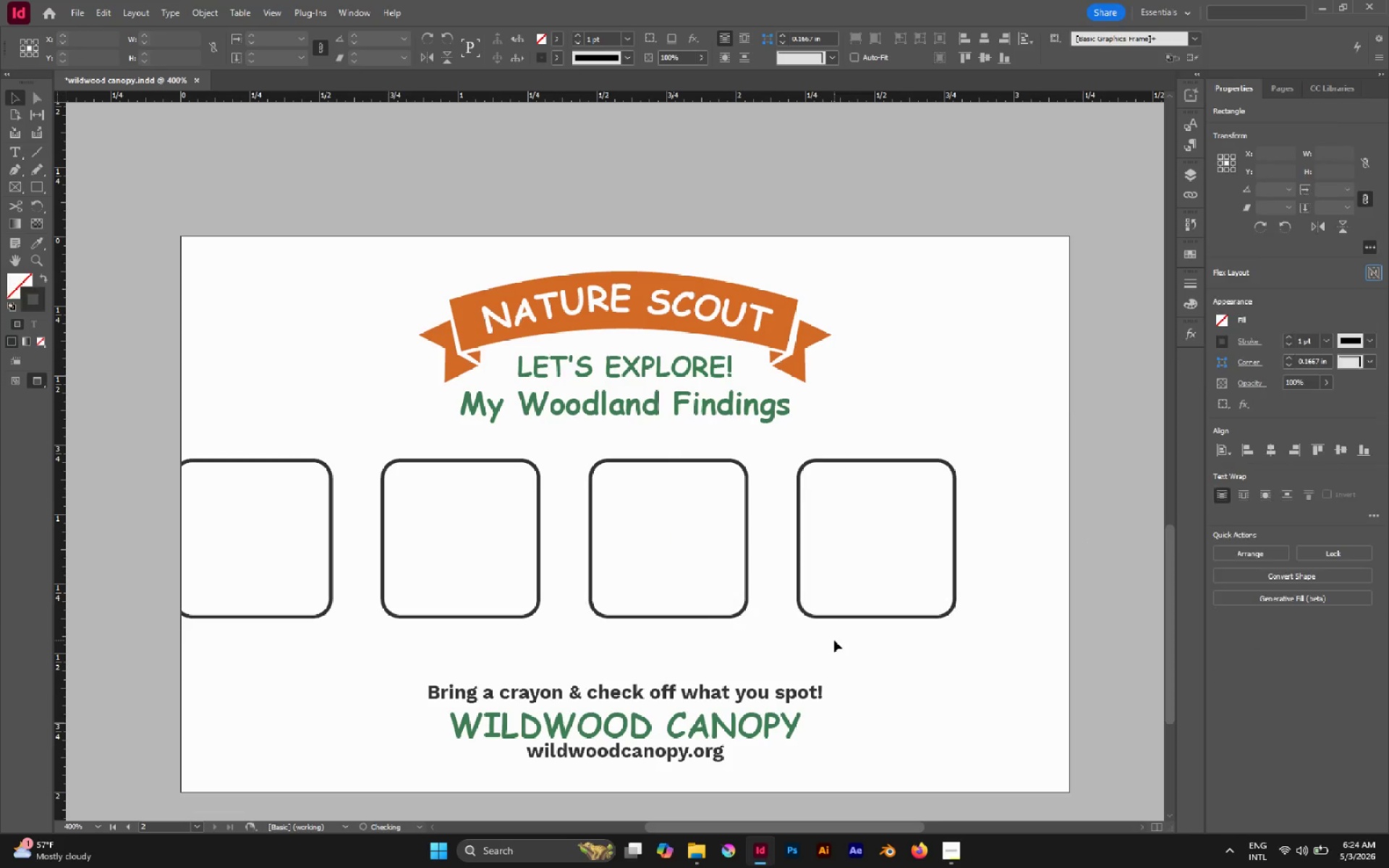 
left_click_drag(start_coordinate=[834, 640], to_coordinate=[316, 587])
 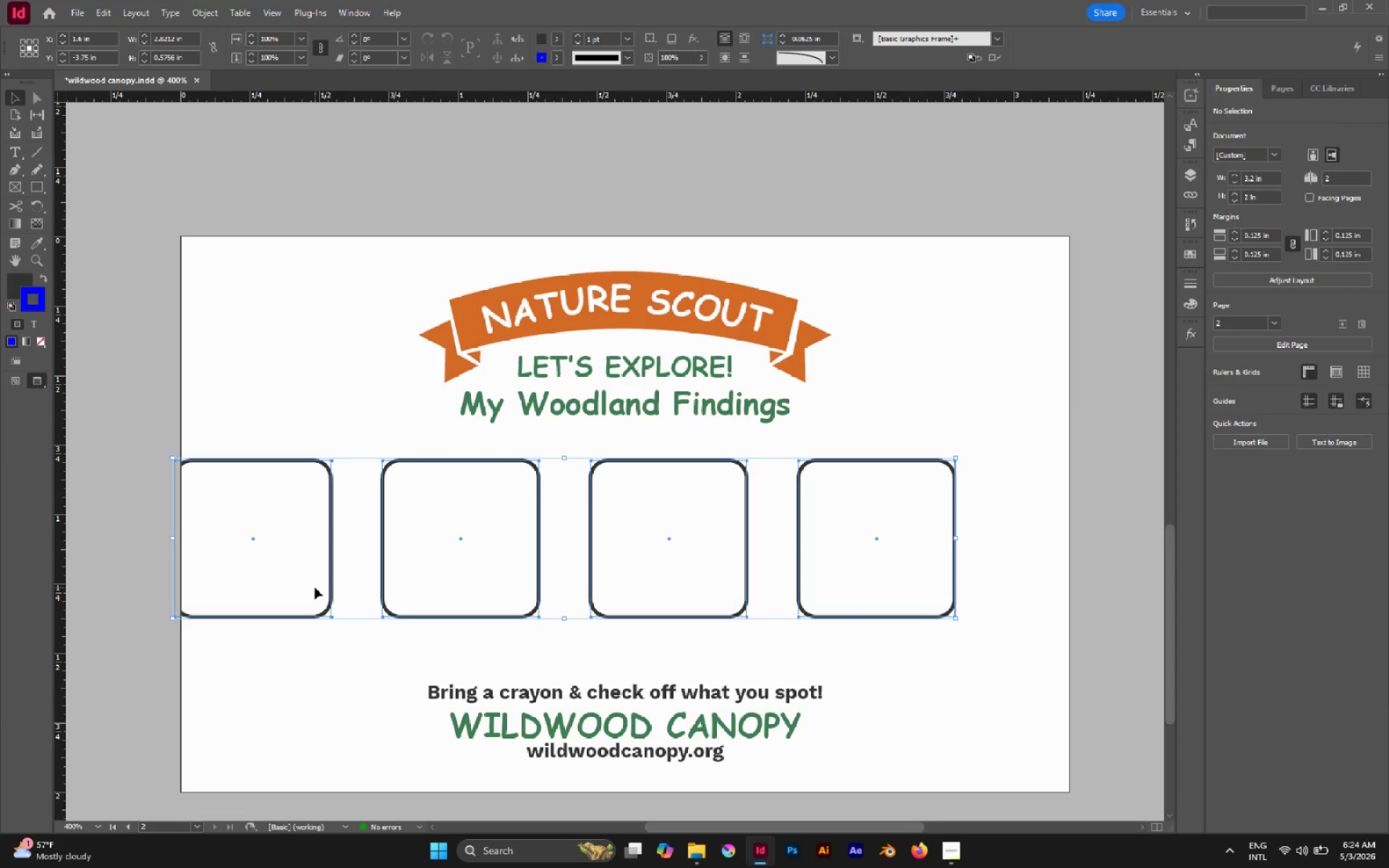 
key(Control+G)
 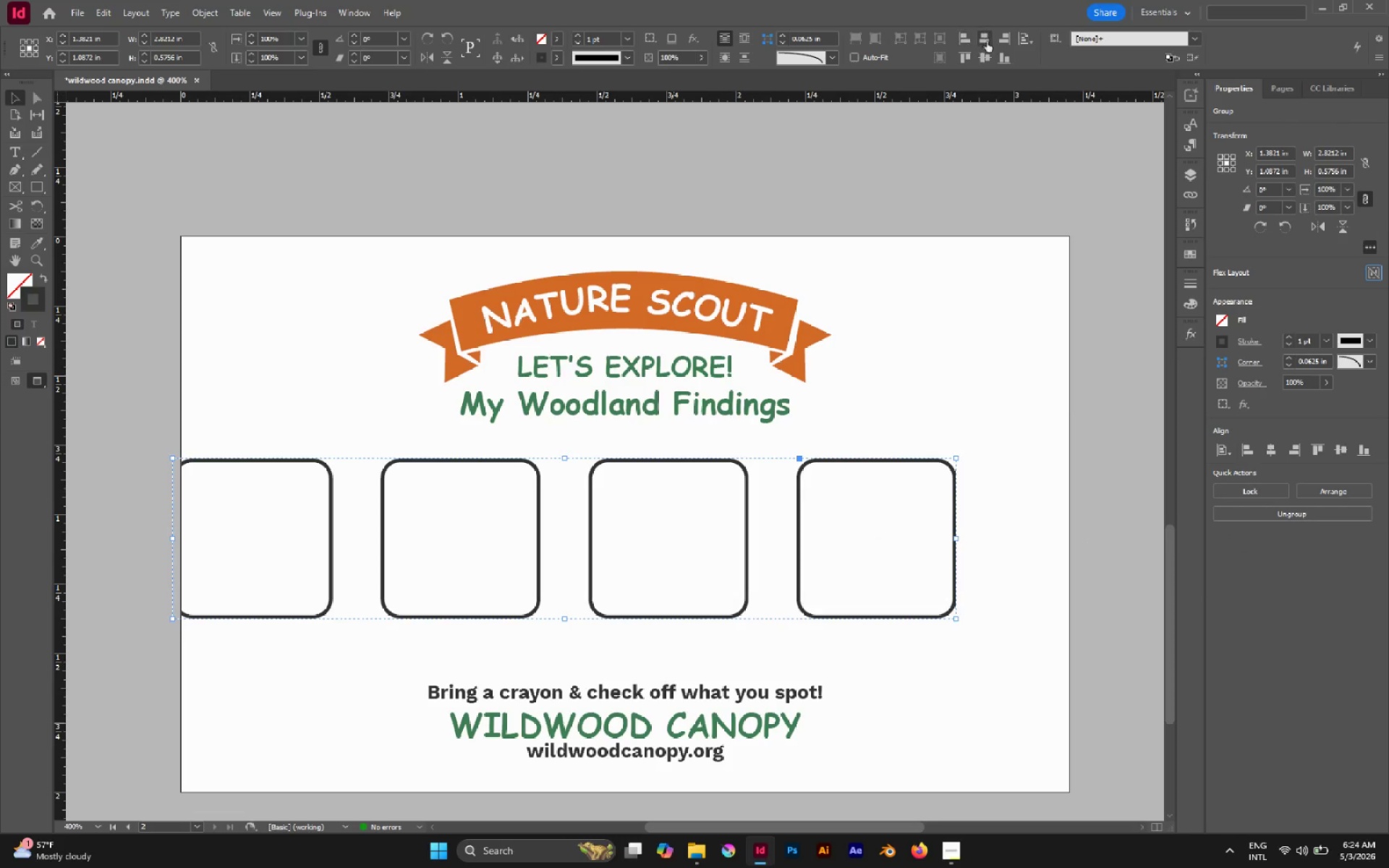 
left_click([987, 39])
 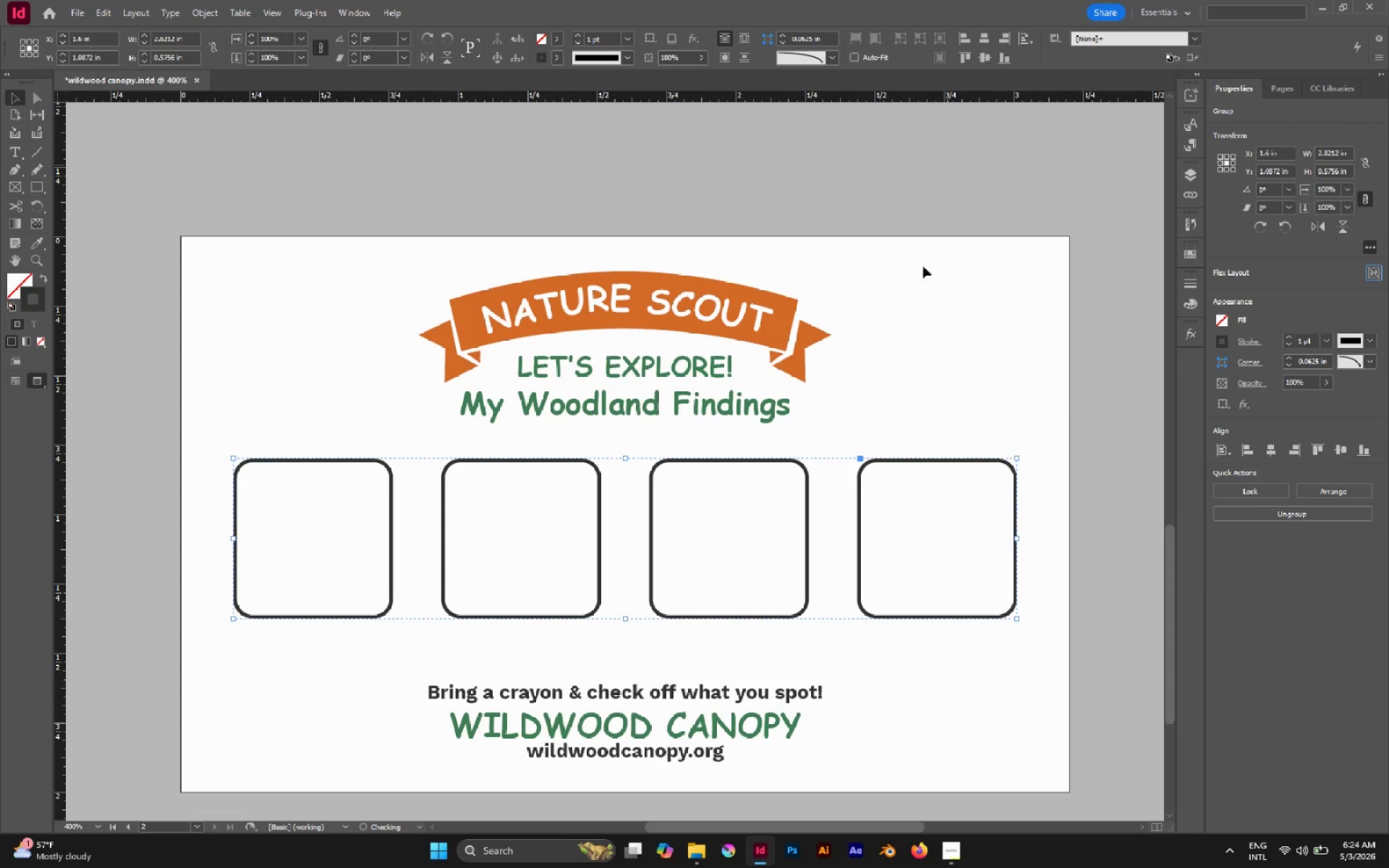 
left_click([902, 355])
 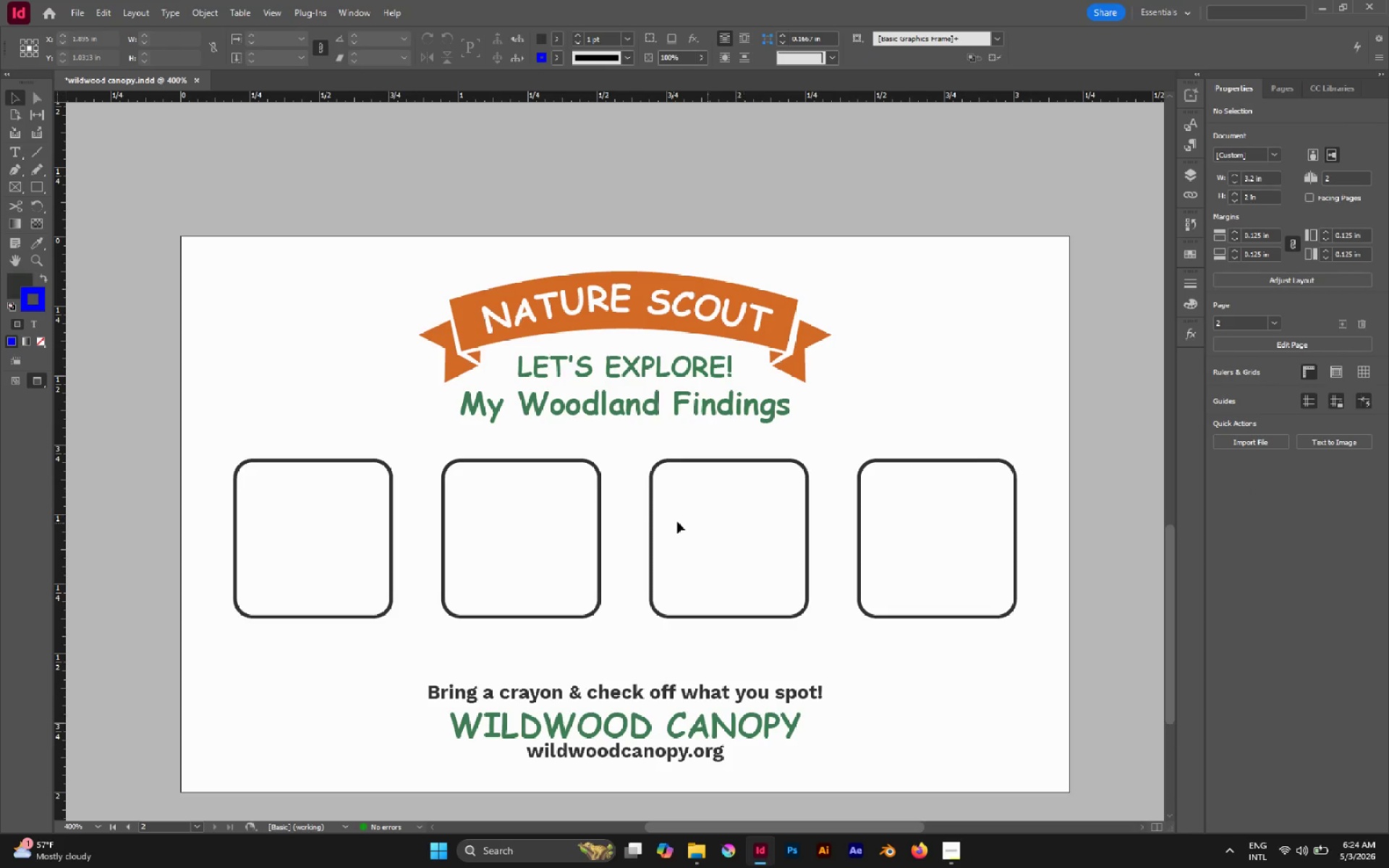 
left_click([319, 439])
 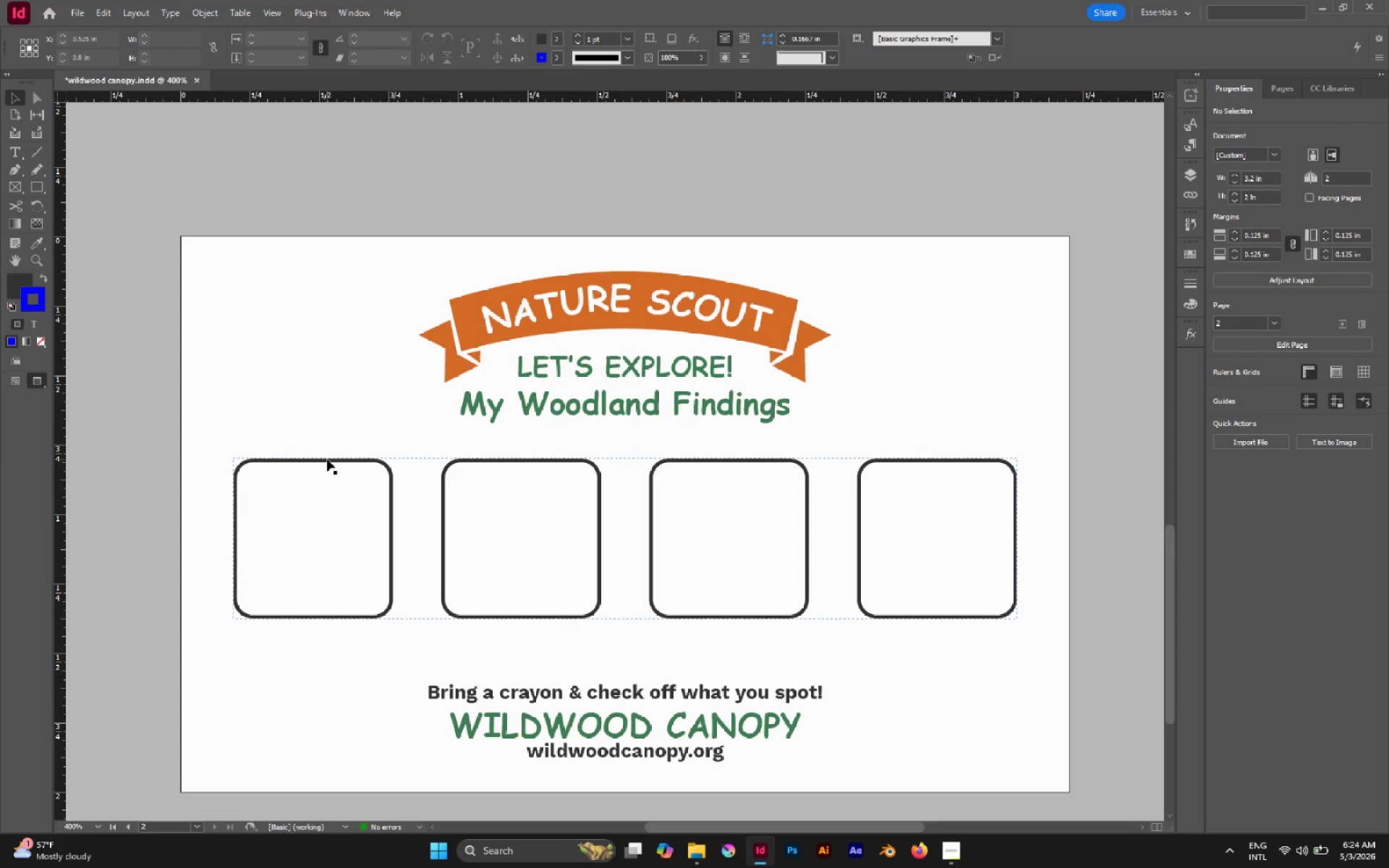 
left_click_drag(start_coordinate=[327, 459], to_coordinate=[327, 468])
 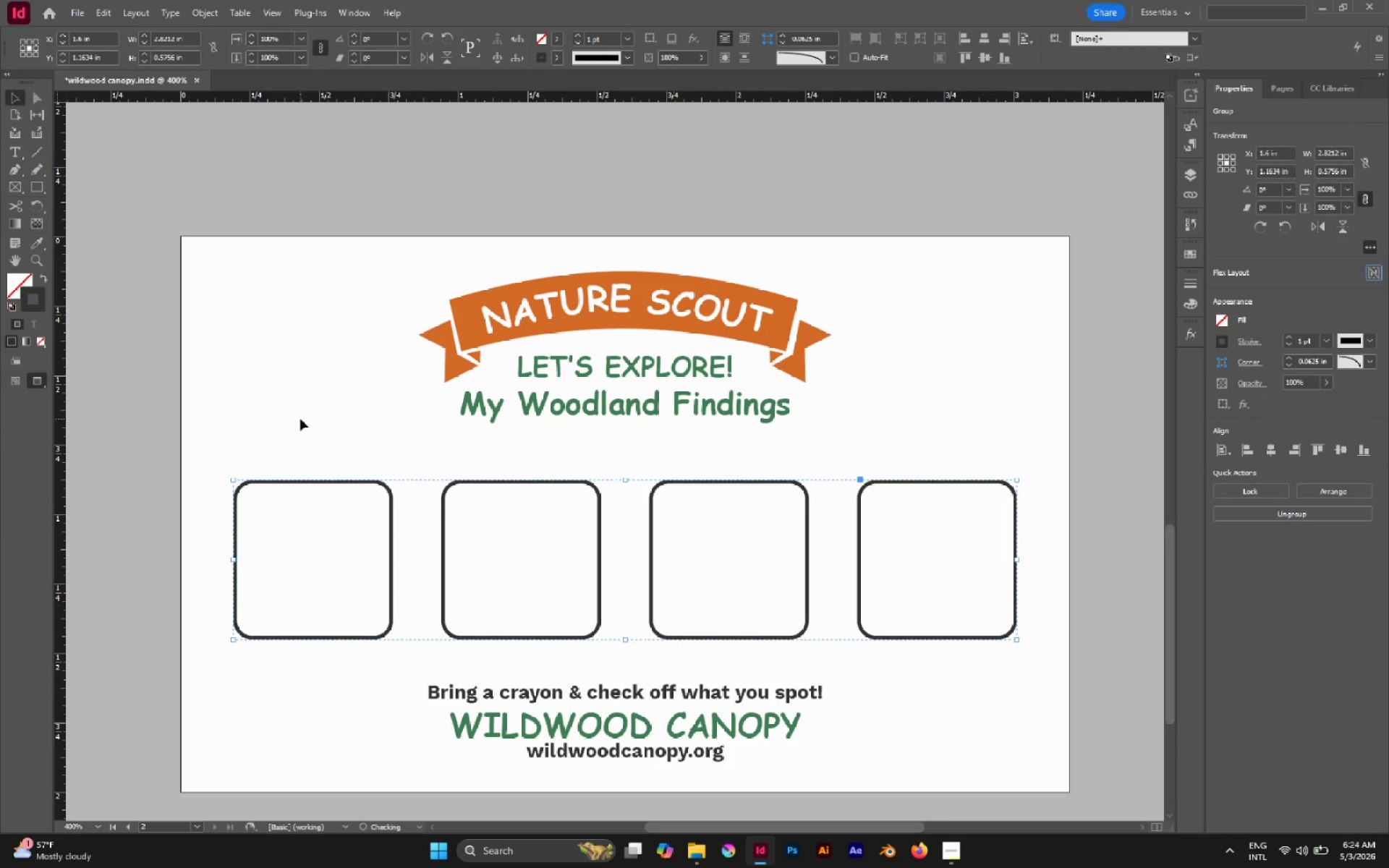 
hold_key(key=CapsLock, duration=1.08)
 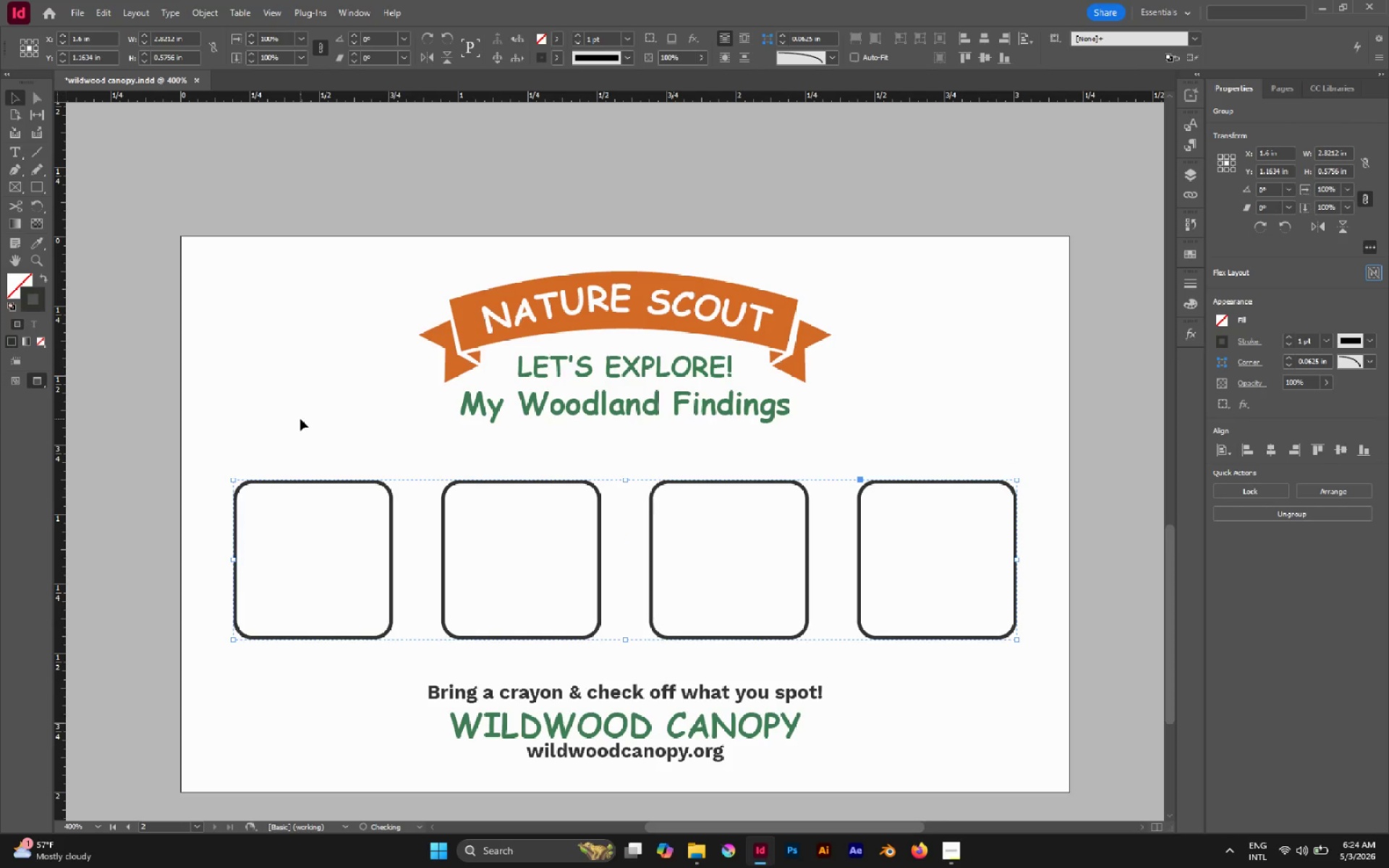 
left_click([300, 419])
 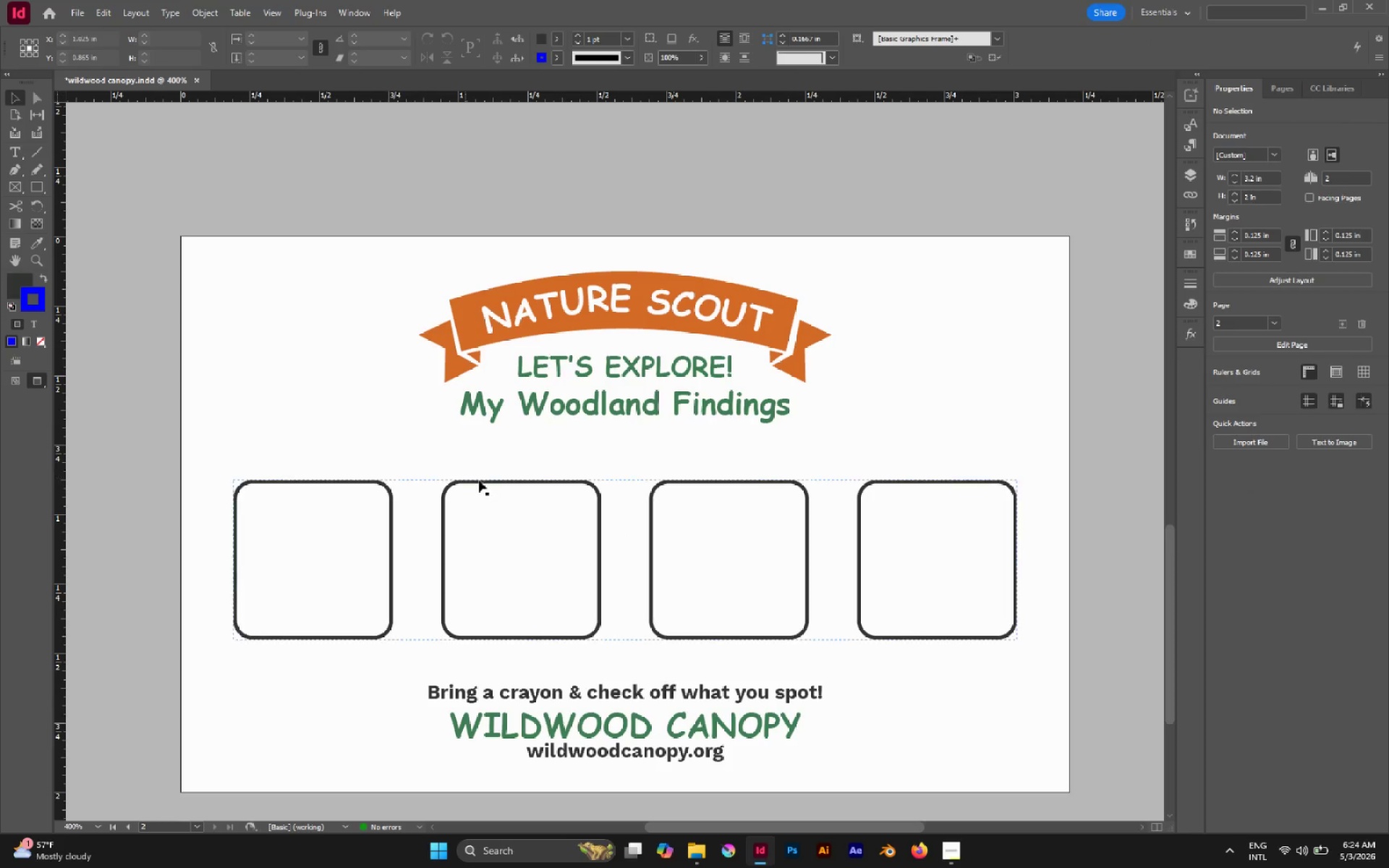 
left_click_drag(start_coordinate=[486, 482], to_coordinate=[488, 464])
 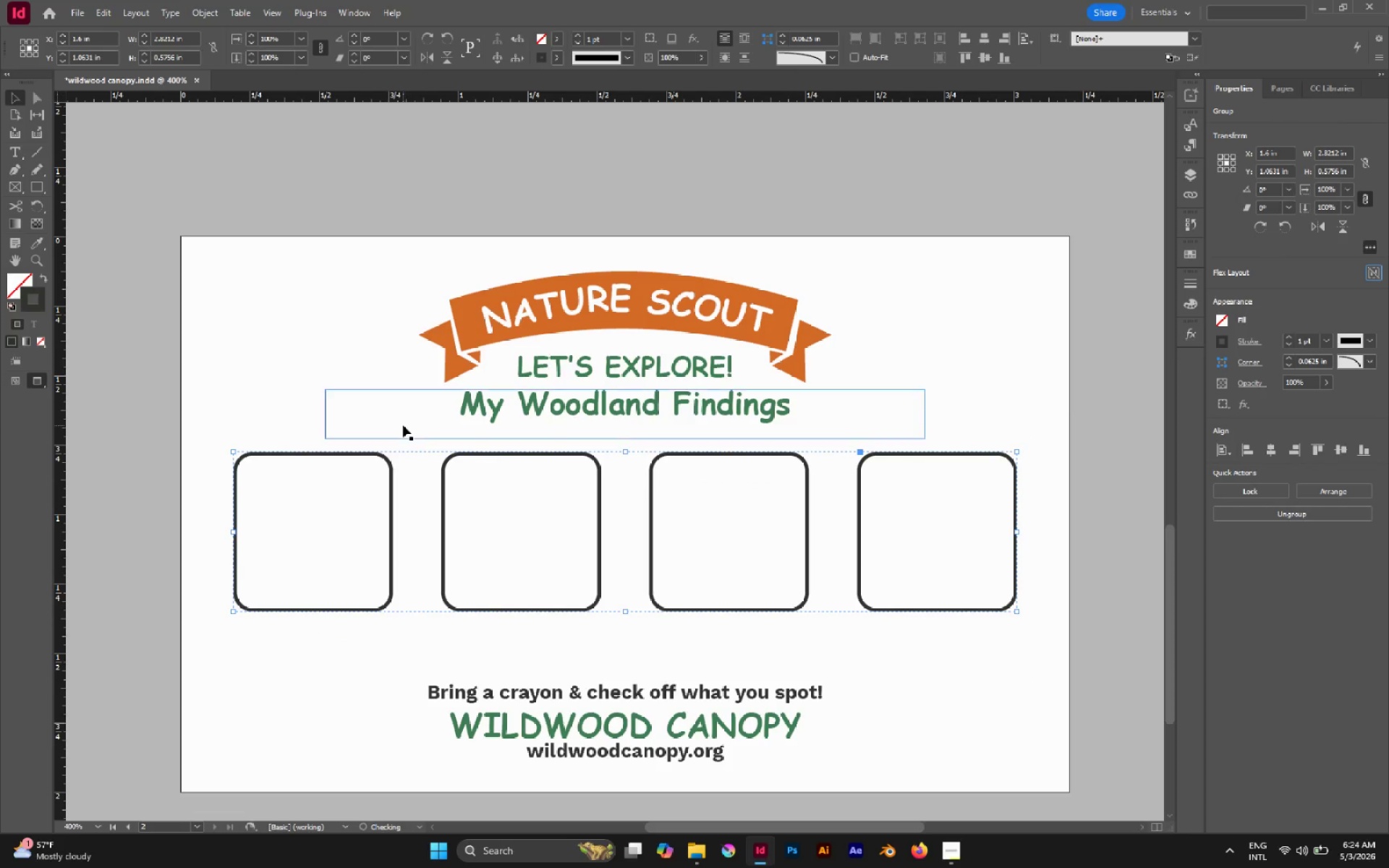 
hold_key(key=CapsLock, duration=1.12)
 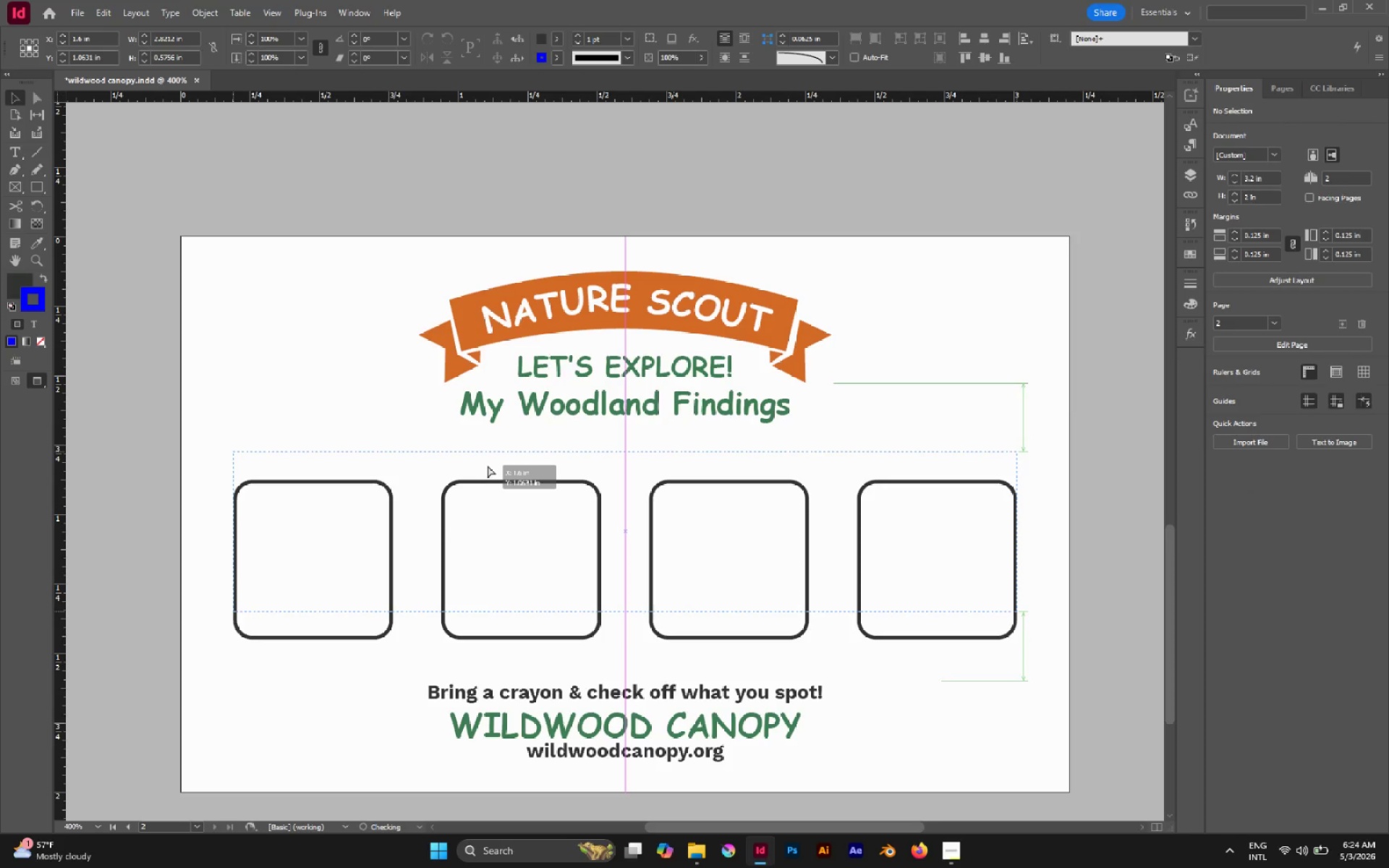 
hold_key(key=CapsLock, duration=30.0)
 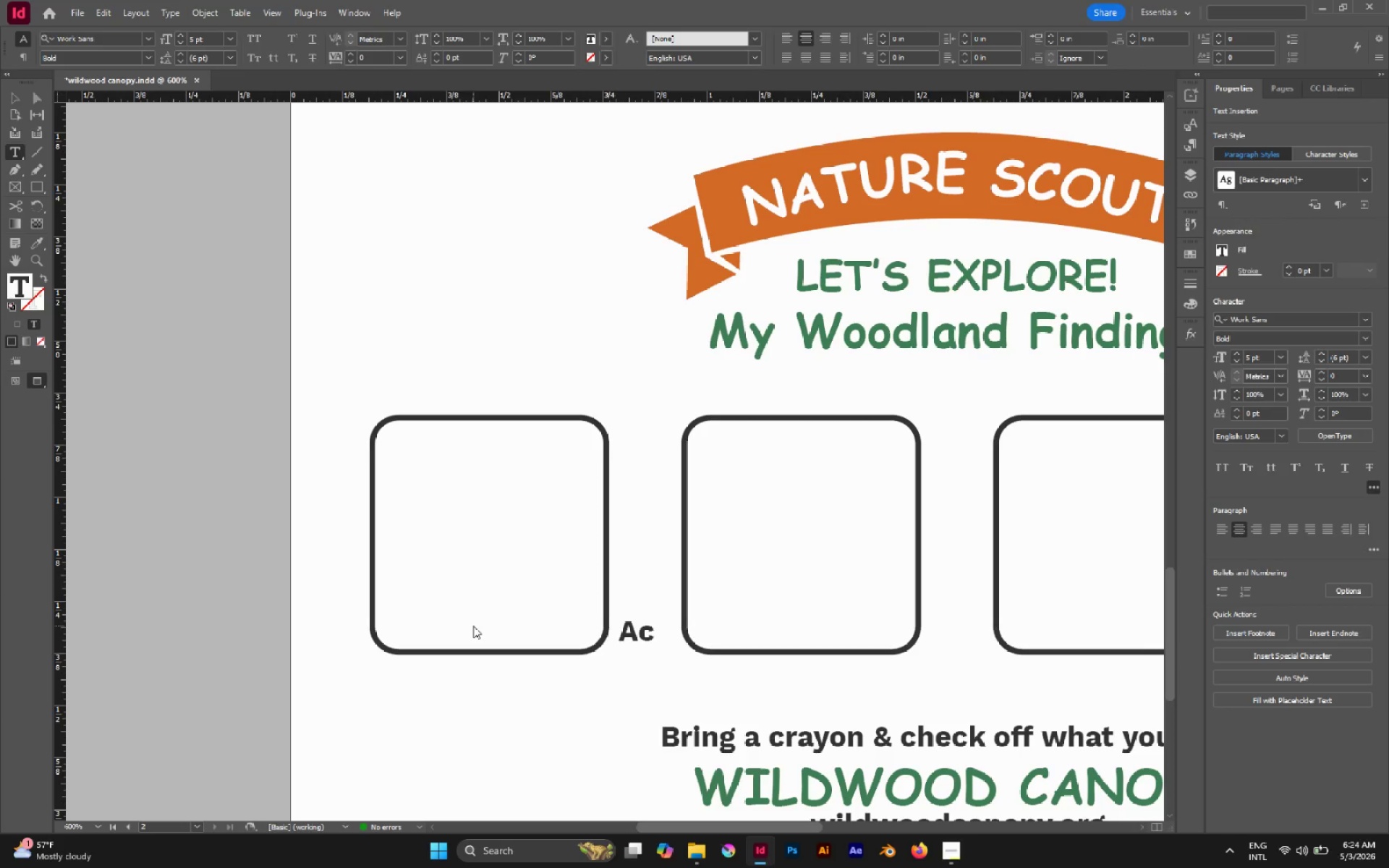 
left_click([403, 425])
 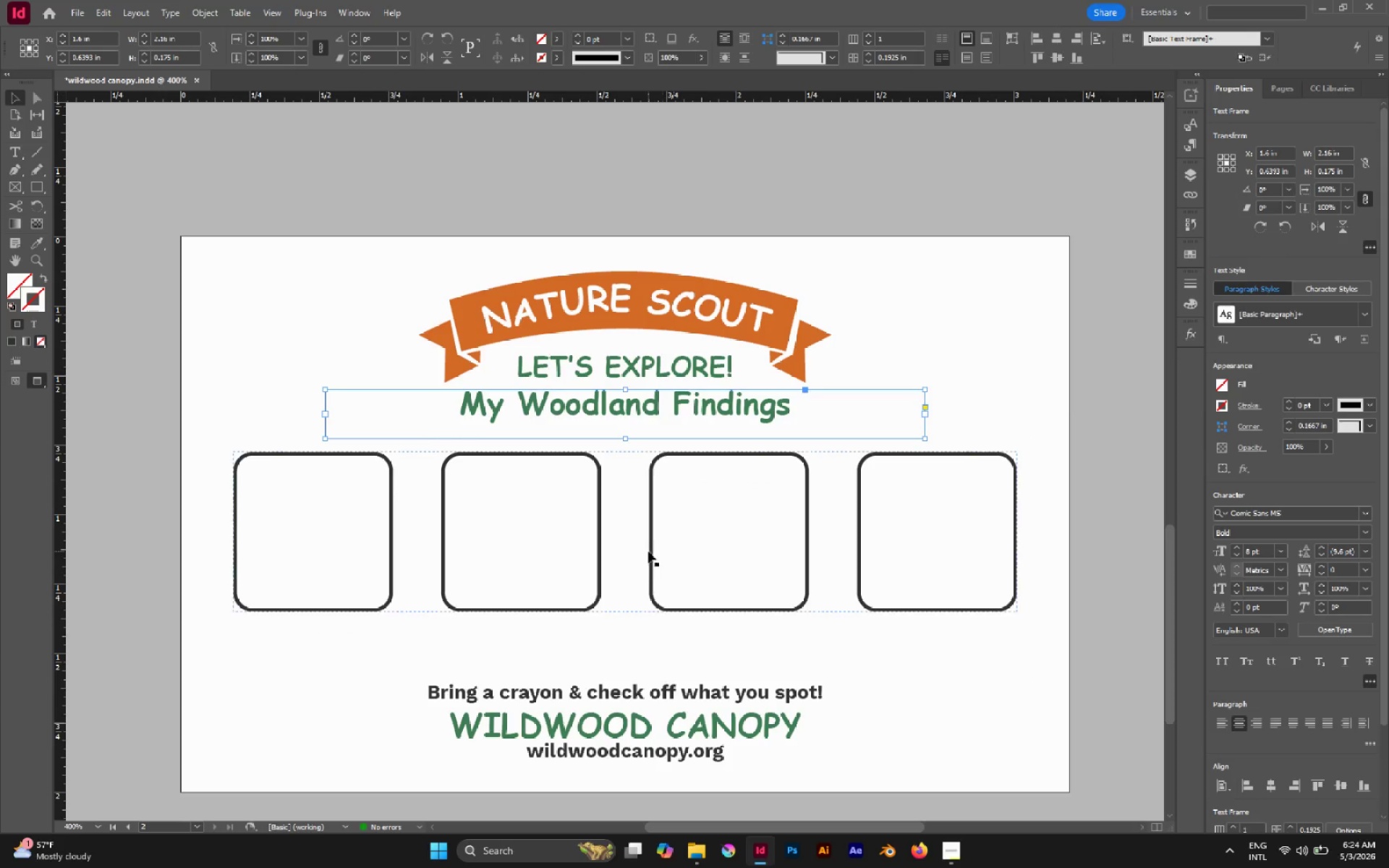 
left_click([647, 551])
 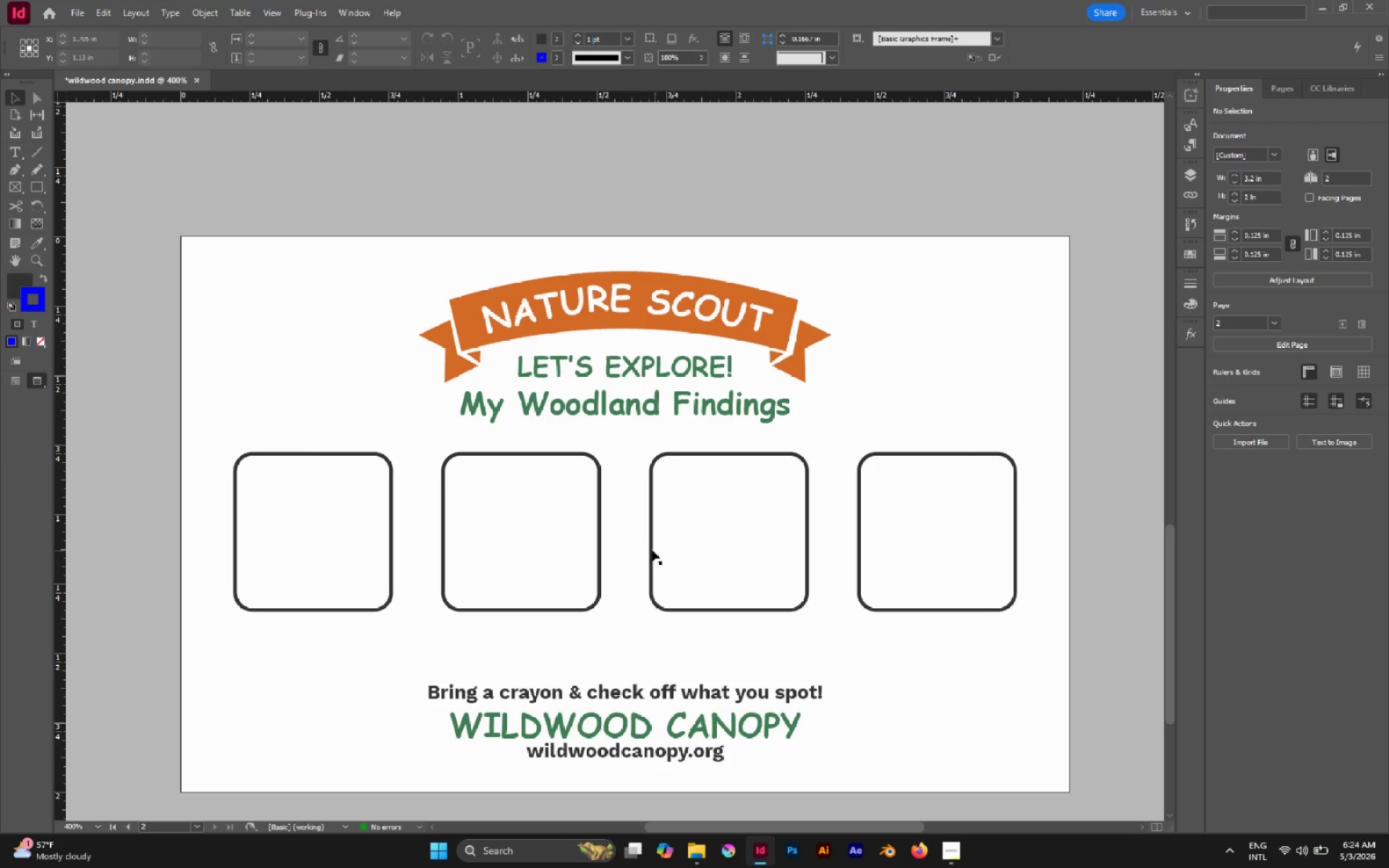 
left_click([650, 549])
 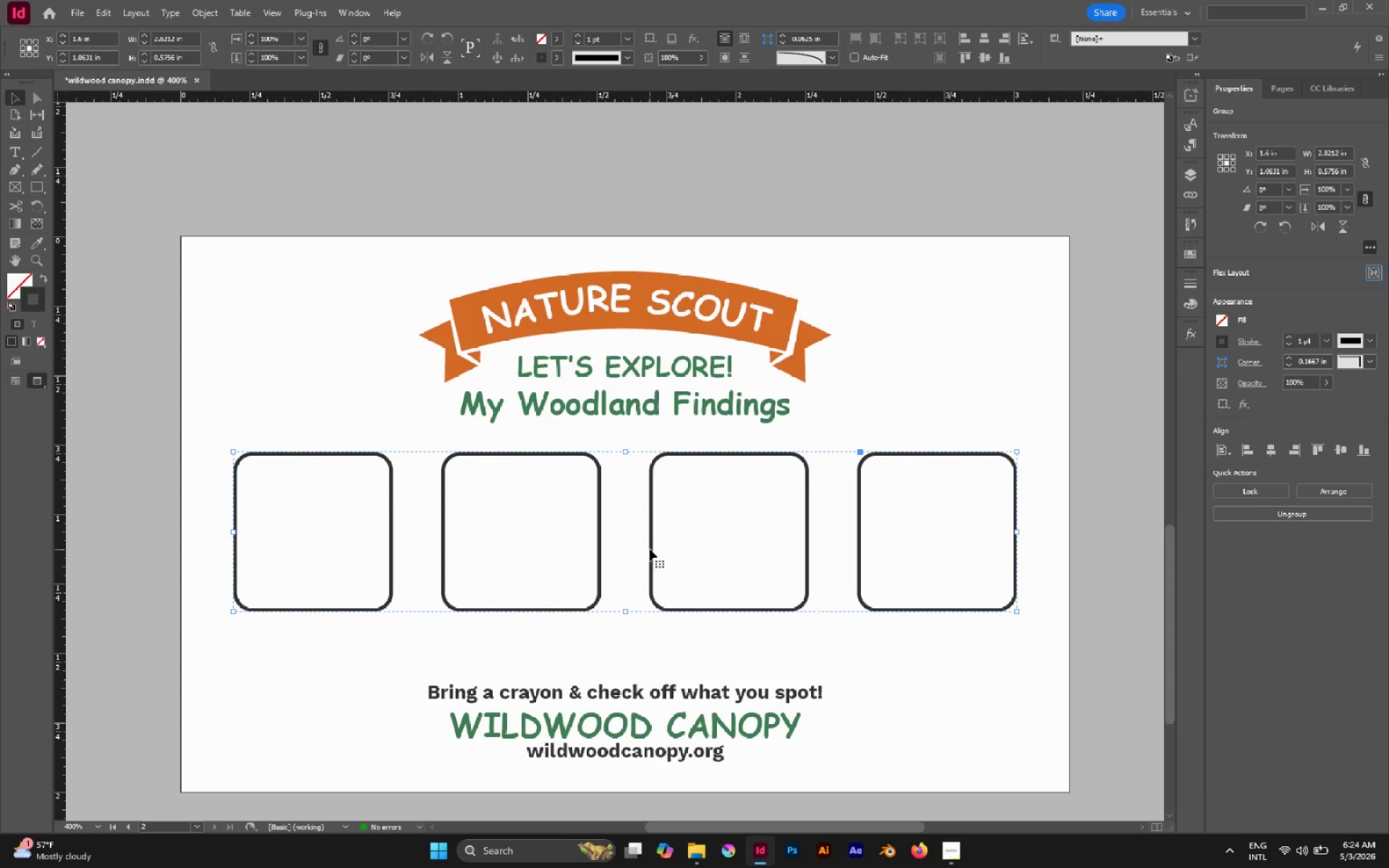 
key(ArrowDown)
 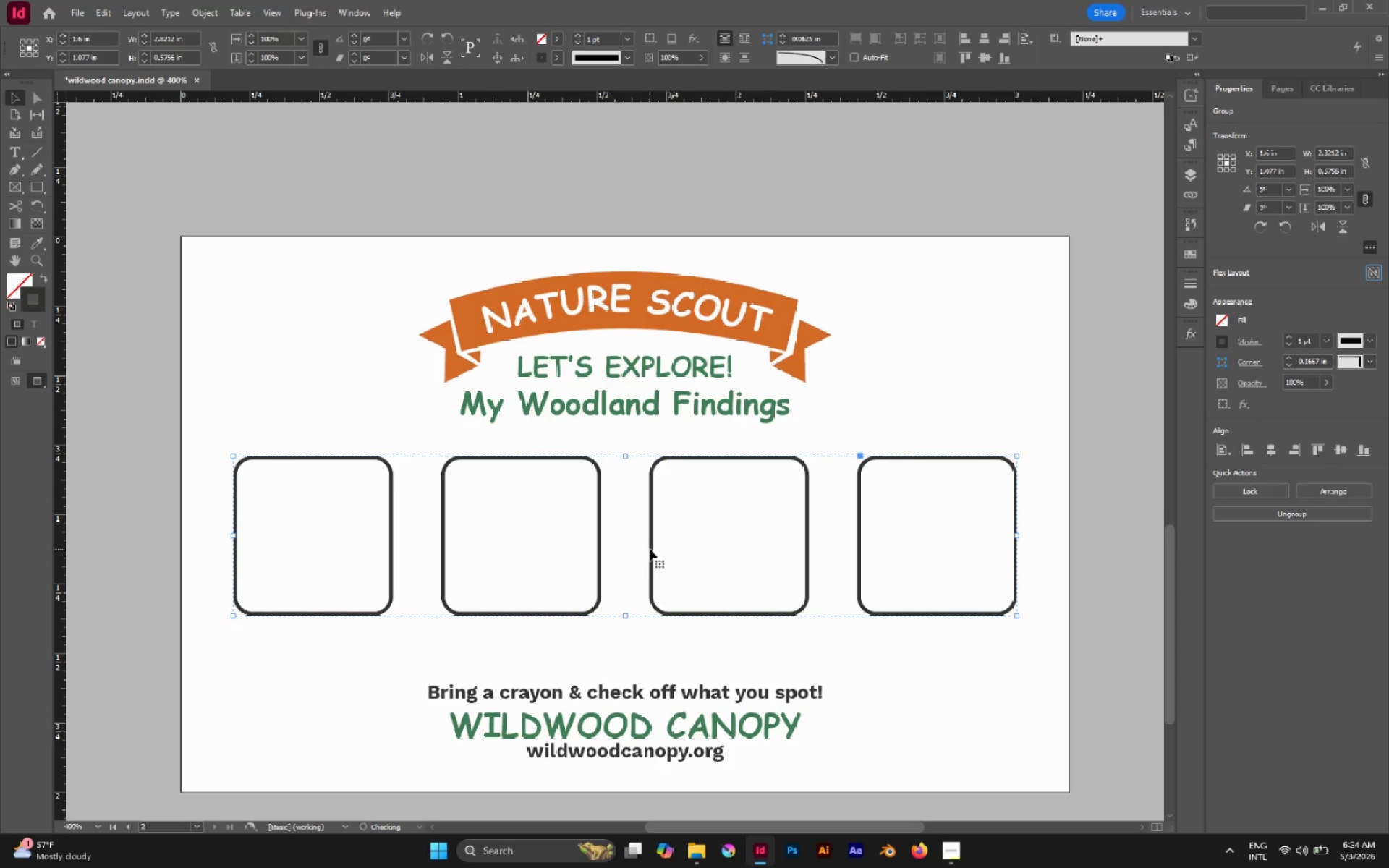 
key(ArrowDown)
 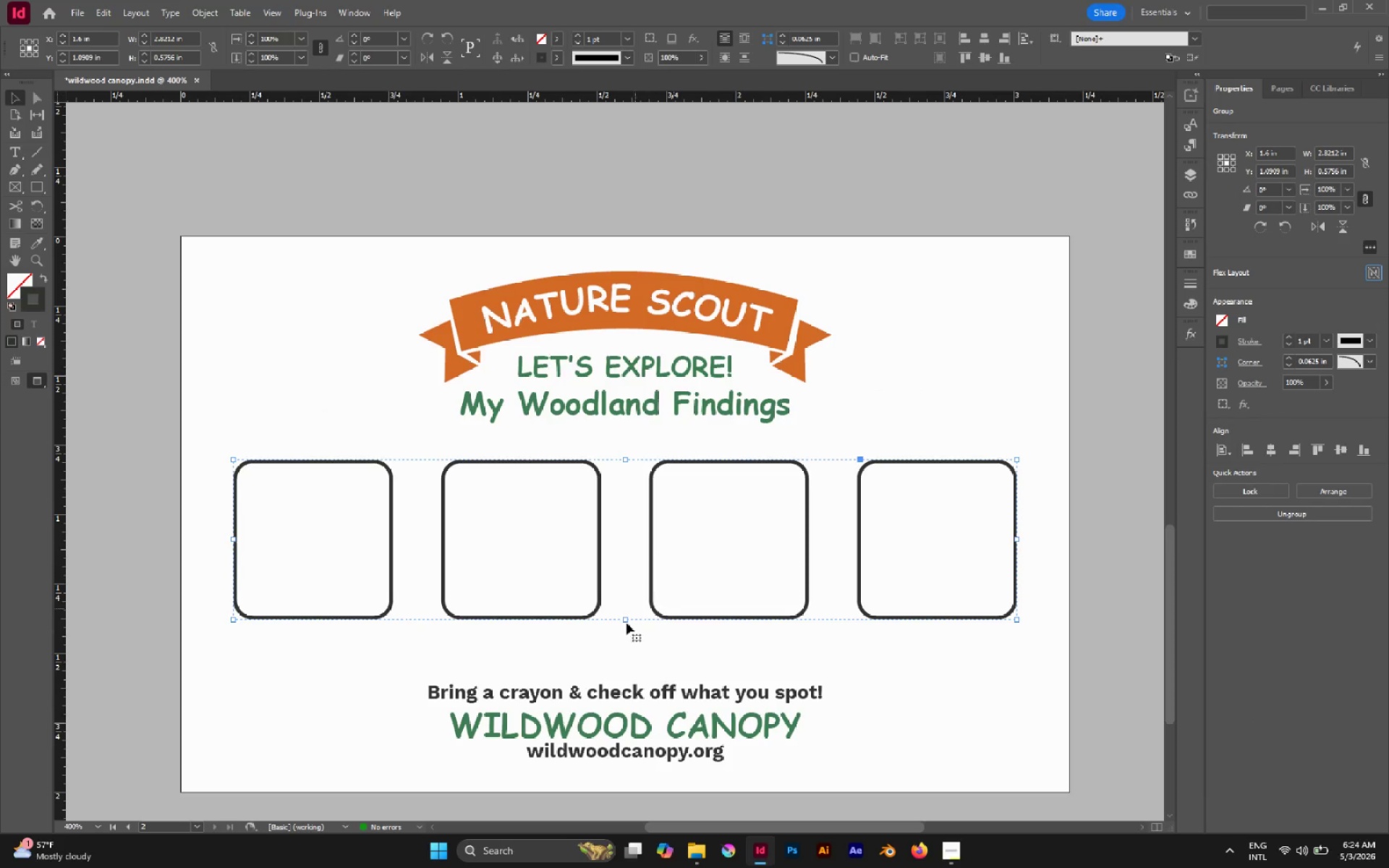 
left_click_drag(start_coordinate=[560, 671], to_coordinate=[665, 785])
 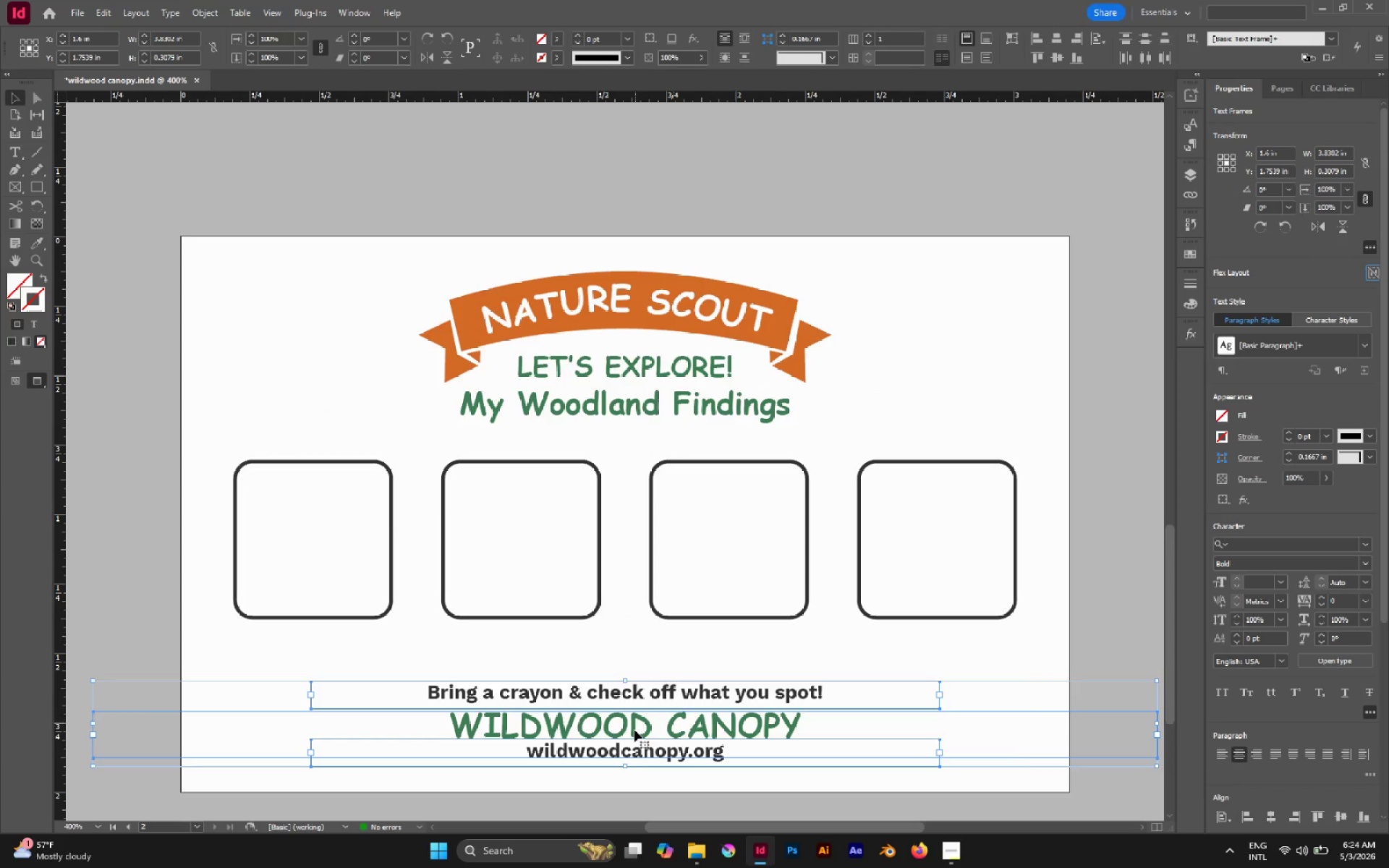 
left_click_drag(start_coordinate=[634, 729], to_coordinate=[632, 711])
 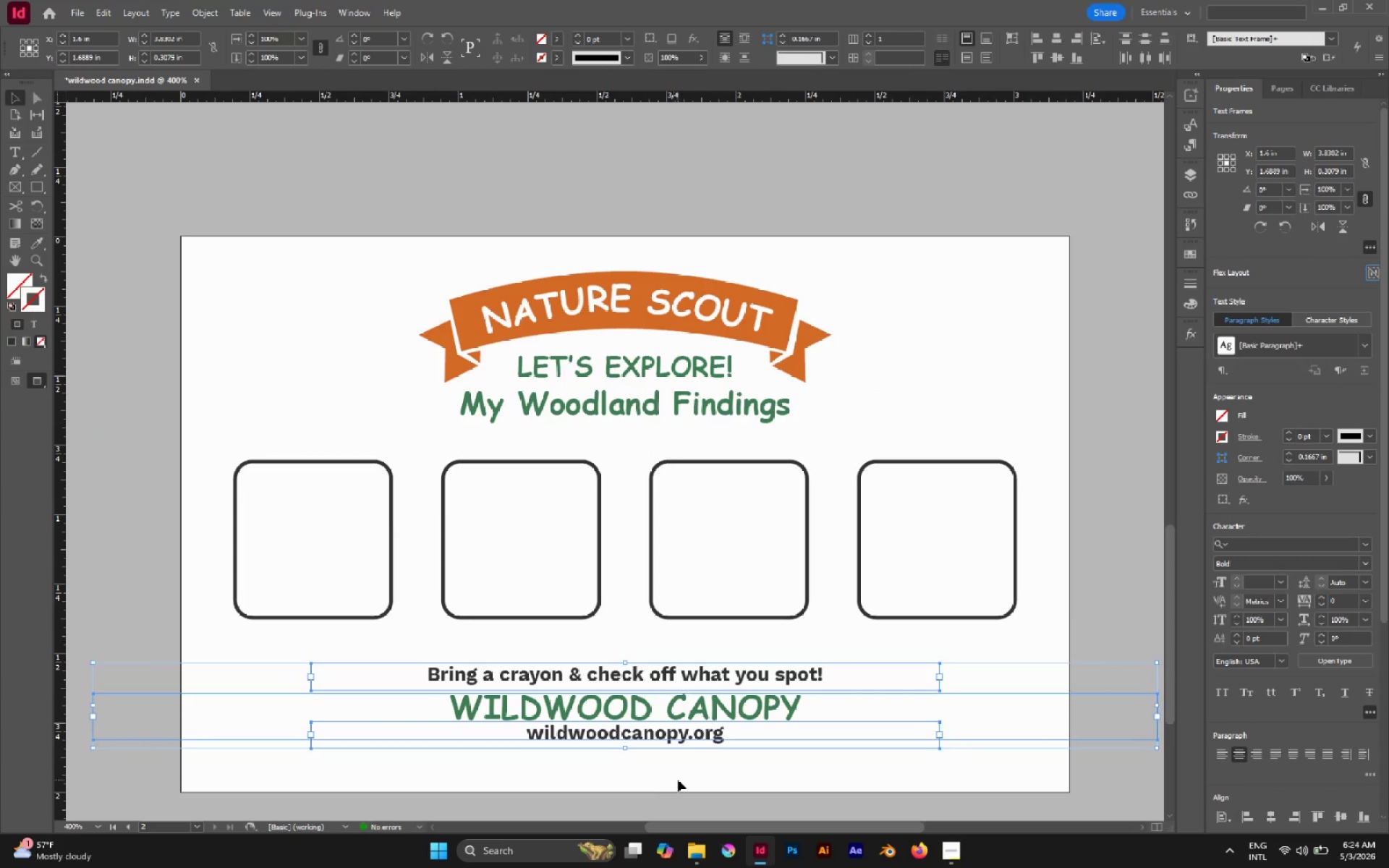 
hold_key(key=ShiftLeft, duration=2.03)
 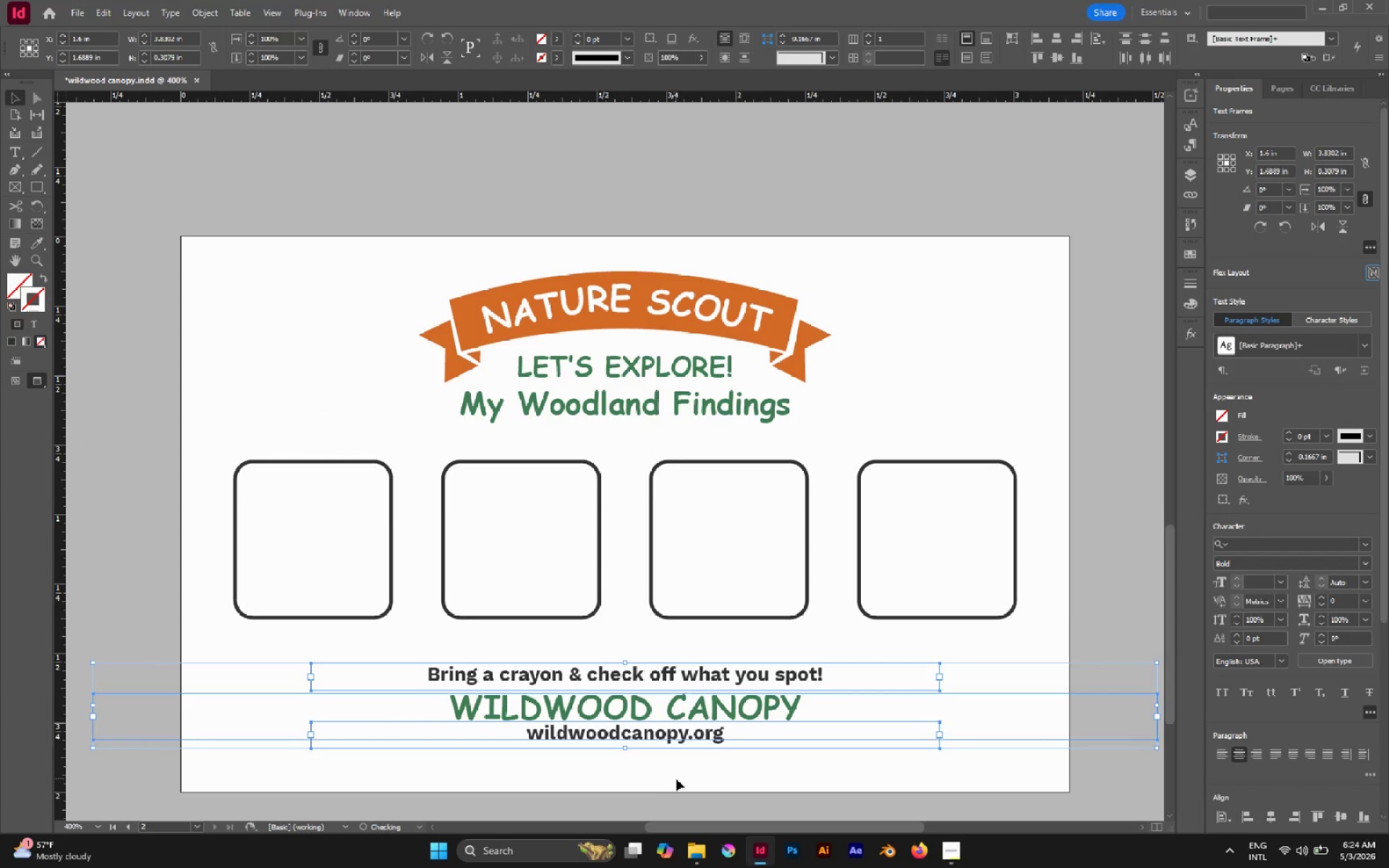 
left_click([678, 780])
 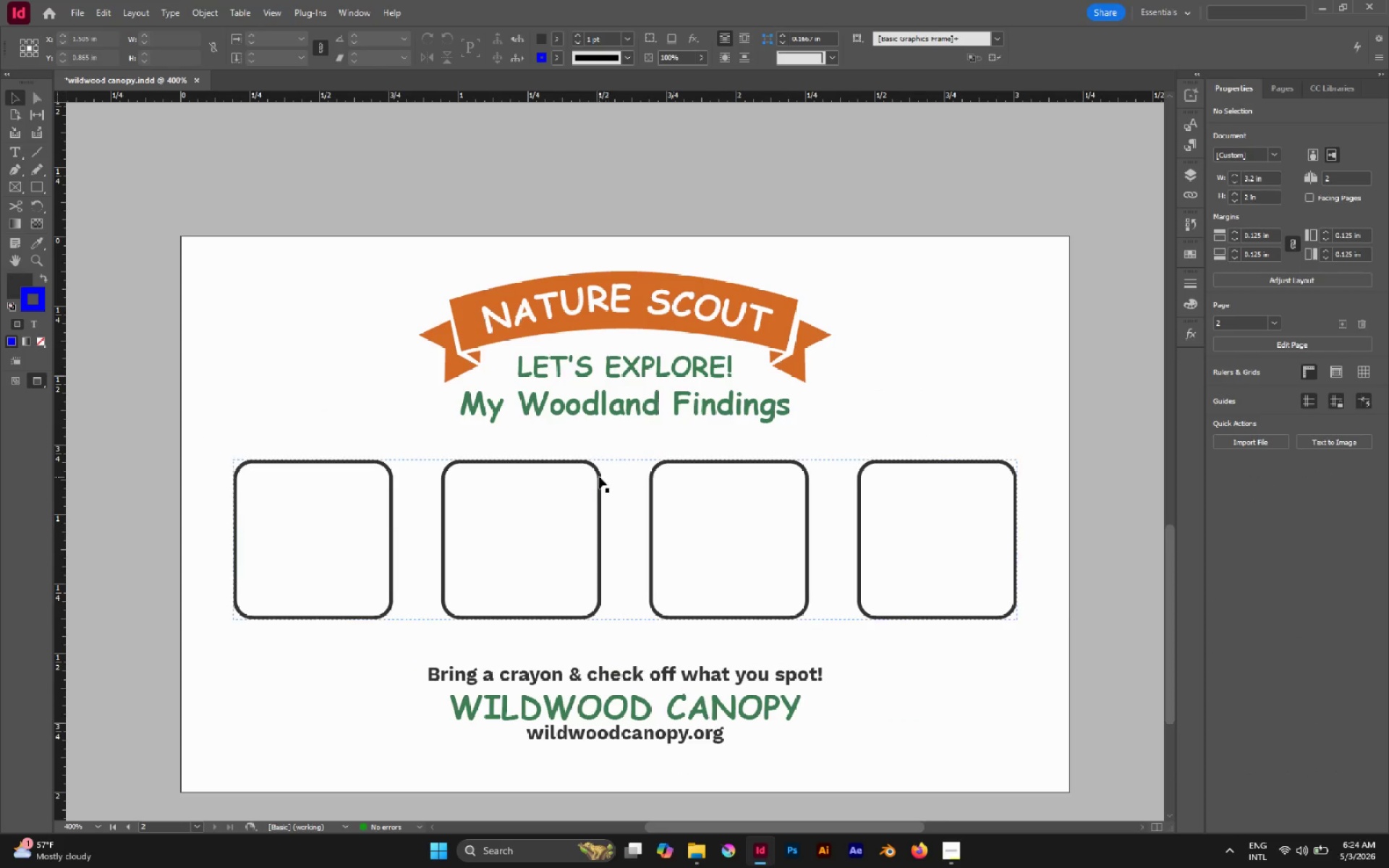 
hold_key(key=Space, duration=0.72)
 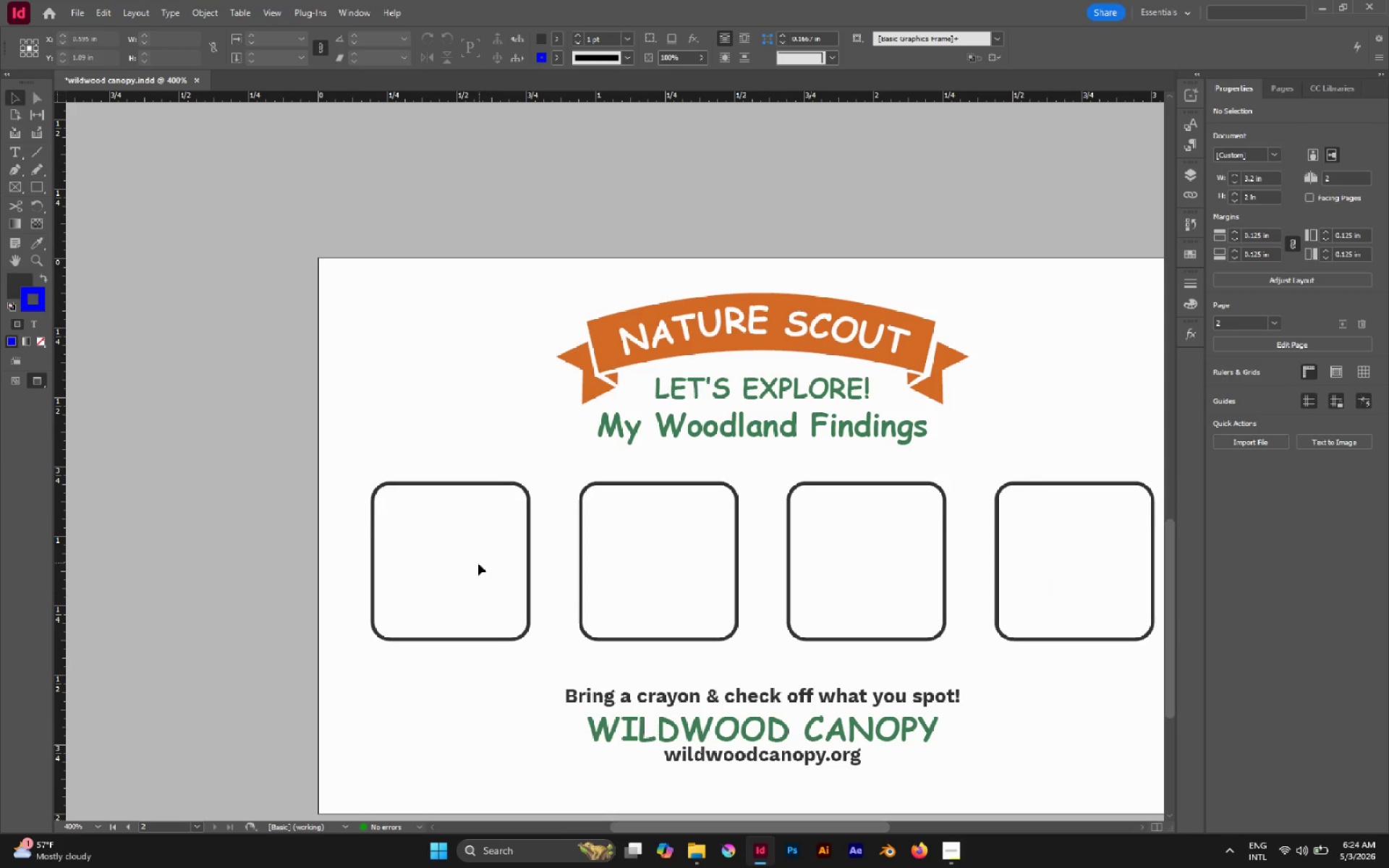 
left_click_drag(start_coordinate=[590, 484], to_coordinate=[727, 506])
 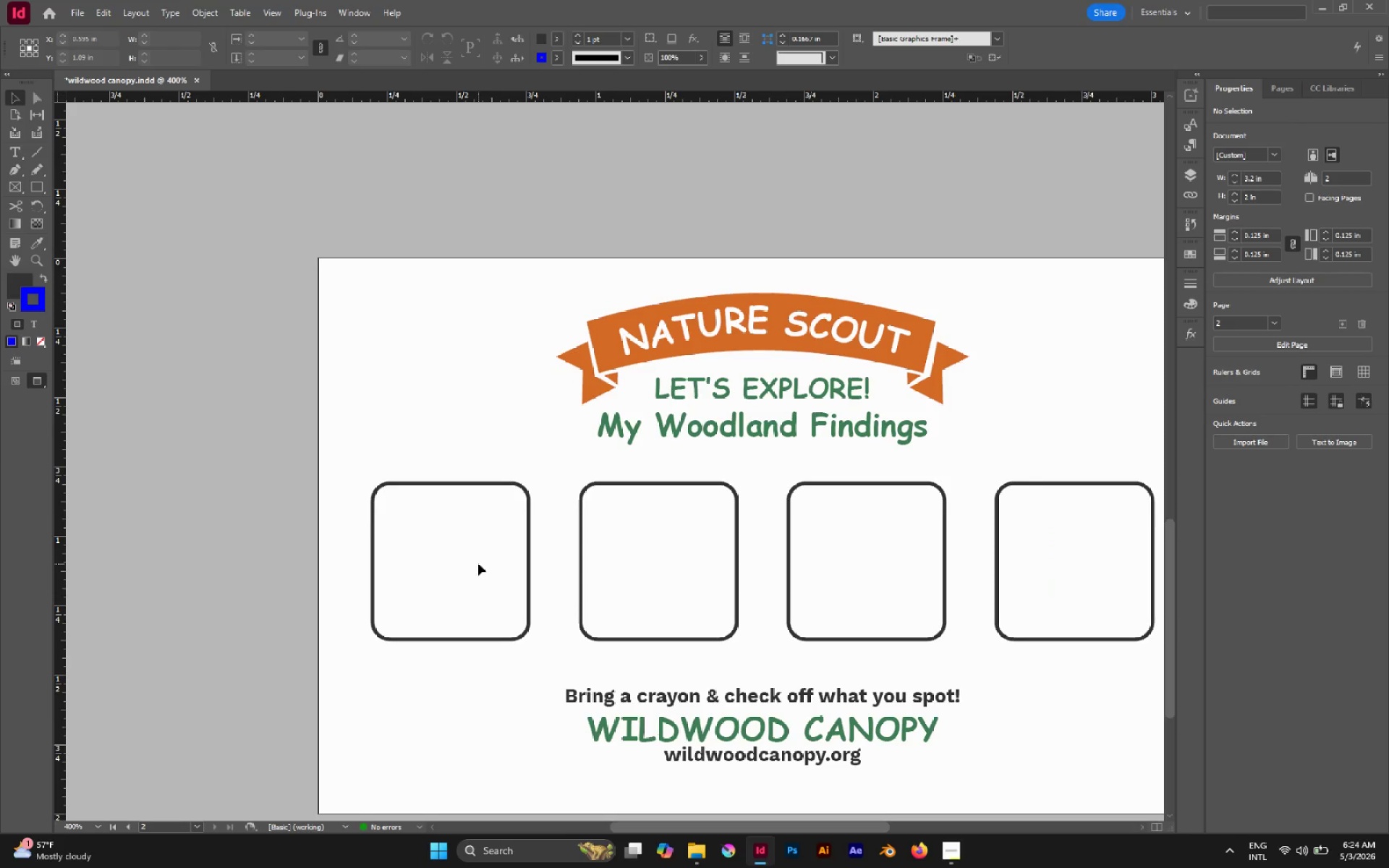 
left_click([477, 563])
 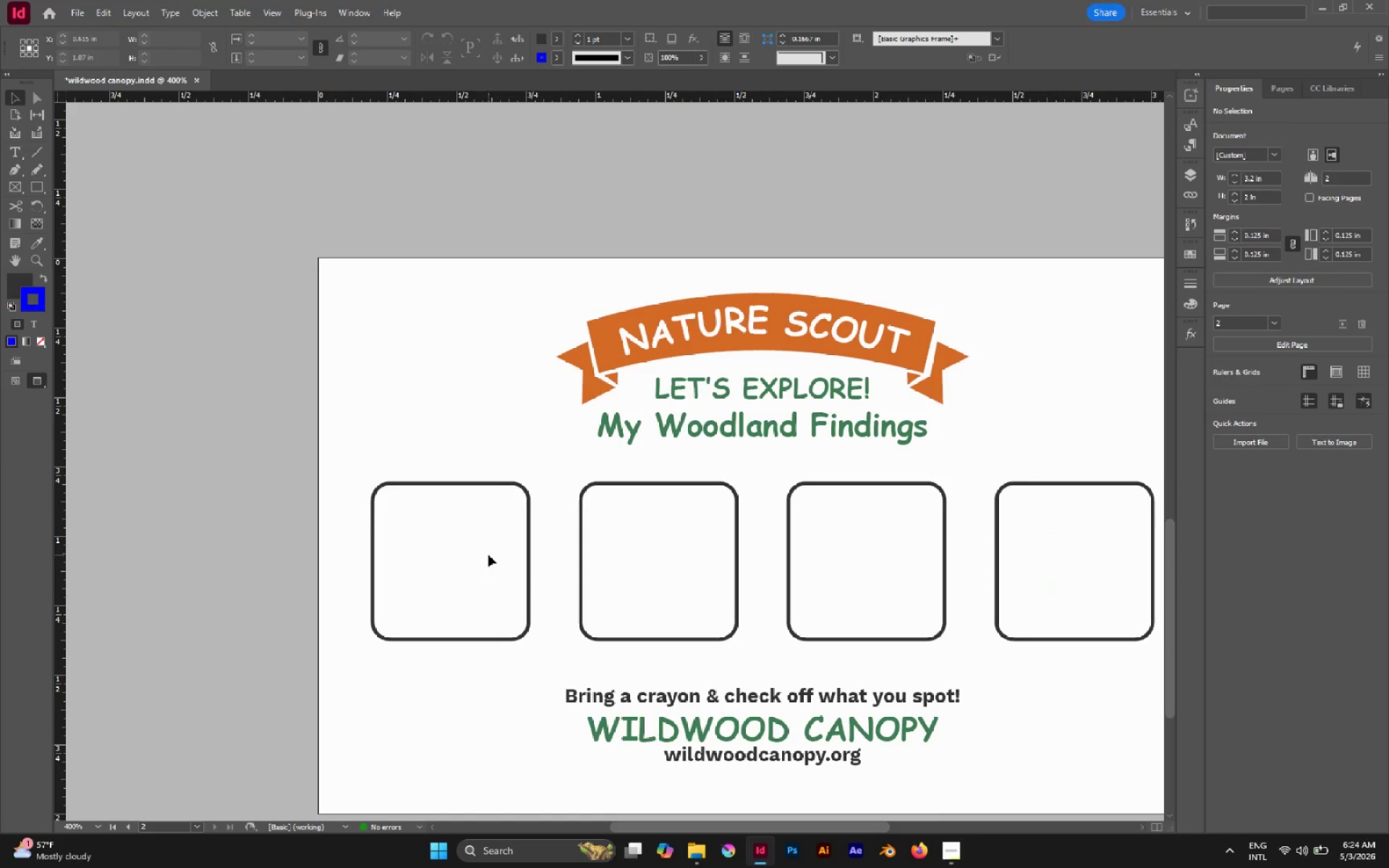 
left_click_drag(start_coordinate=[493, 556], to_coordinate=[605, 598])
 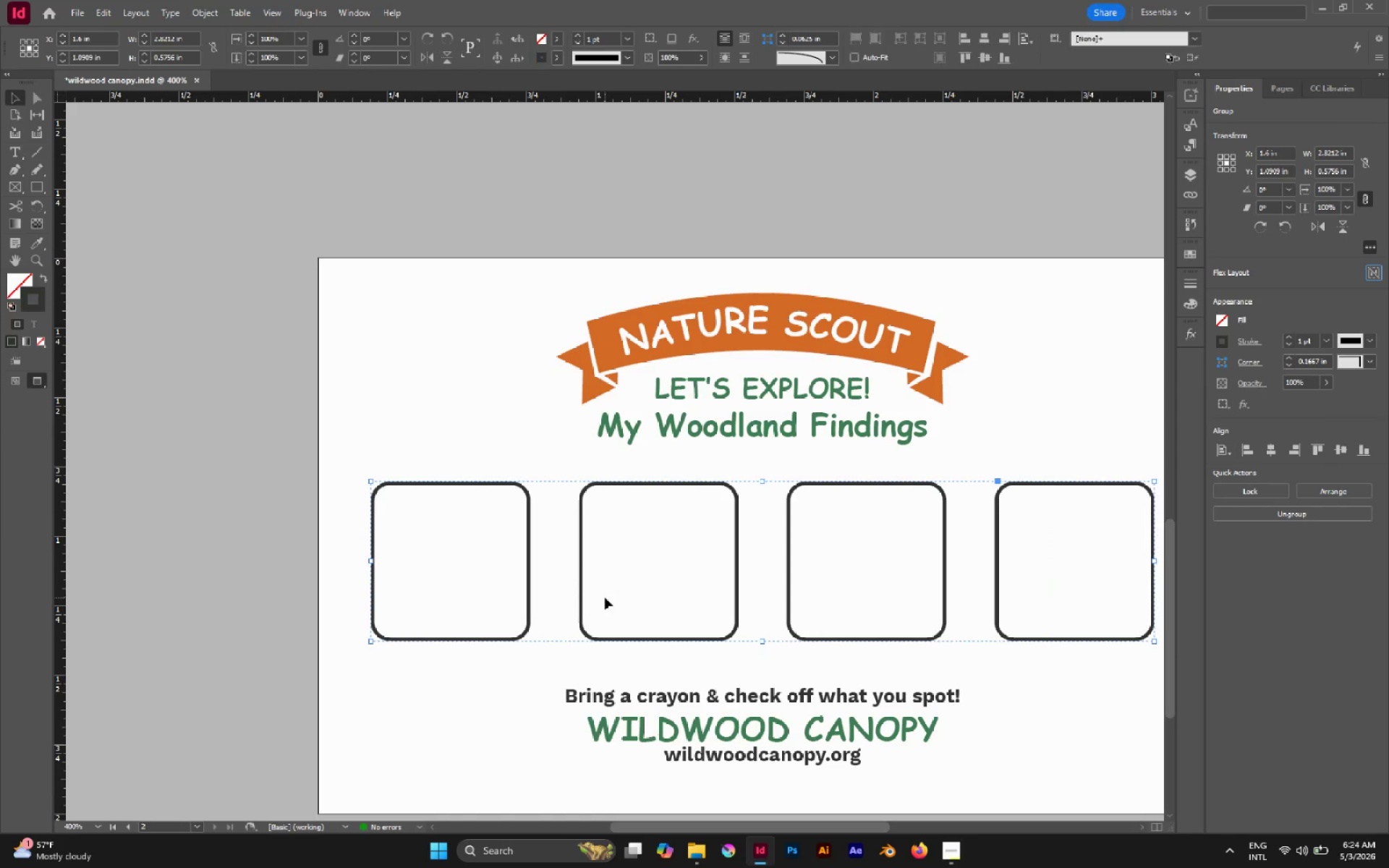 
key(Control+L)
 